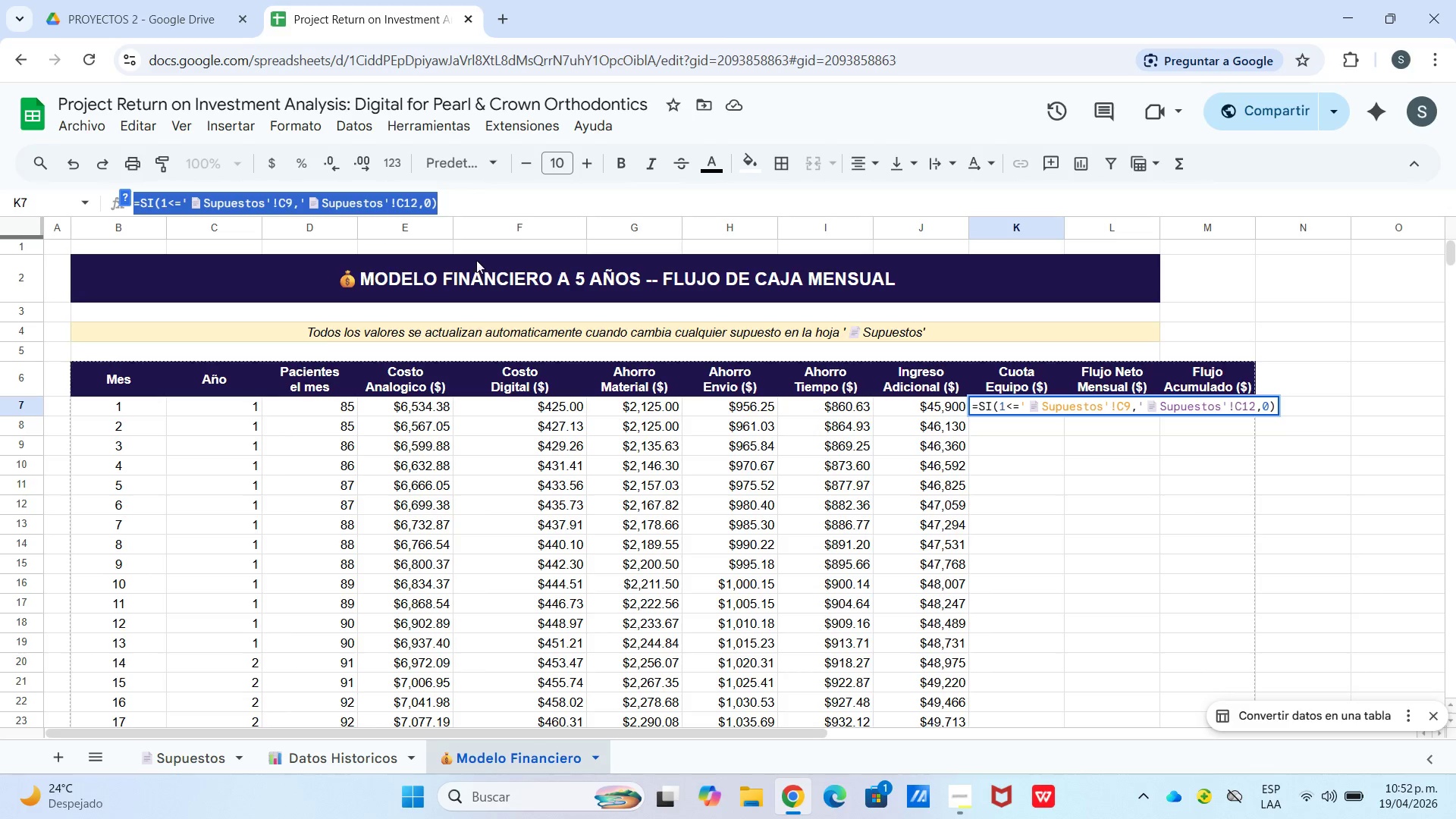 
wait(11.61)
 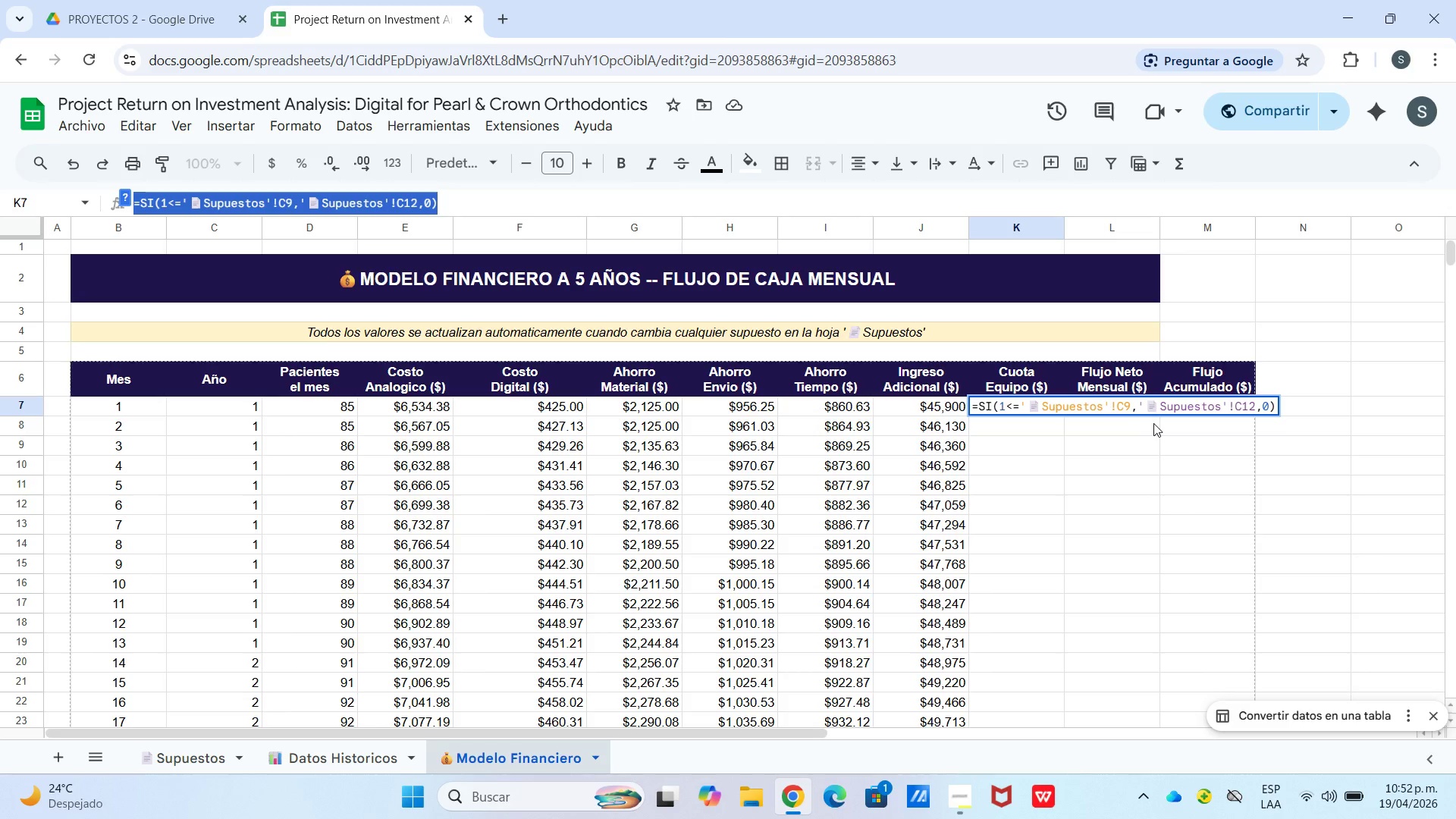 
key(Control+V)
 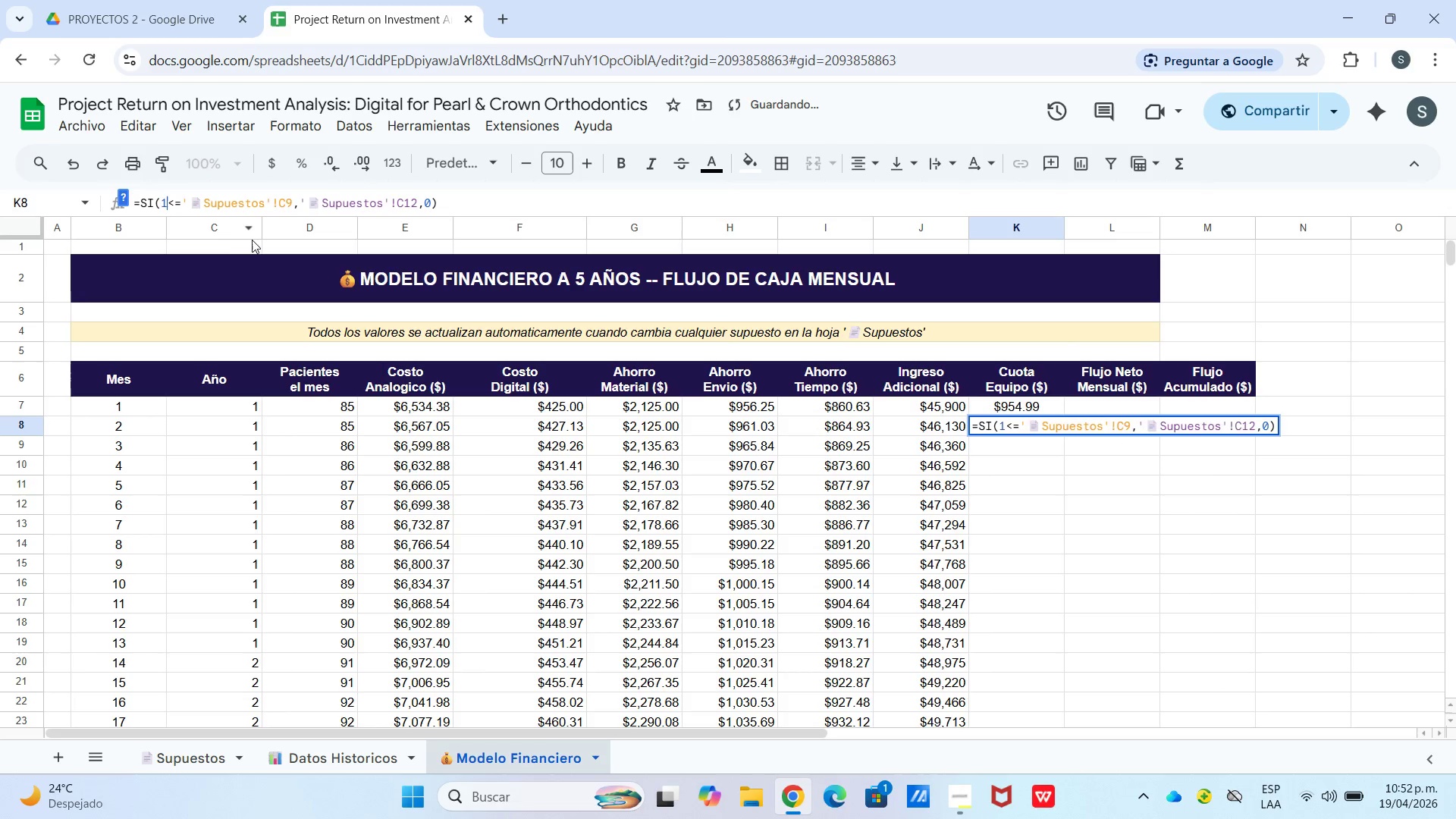 
key(Backspace)
 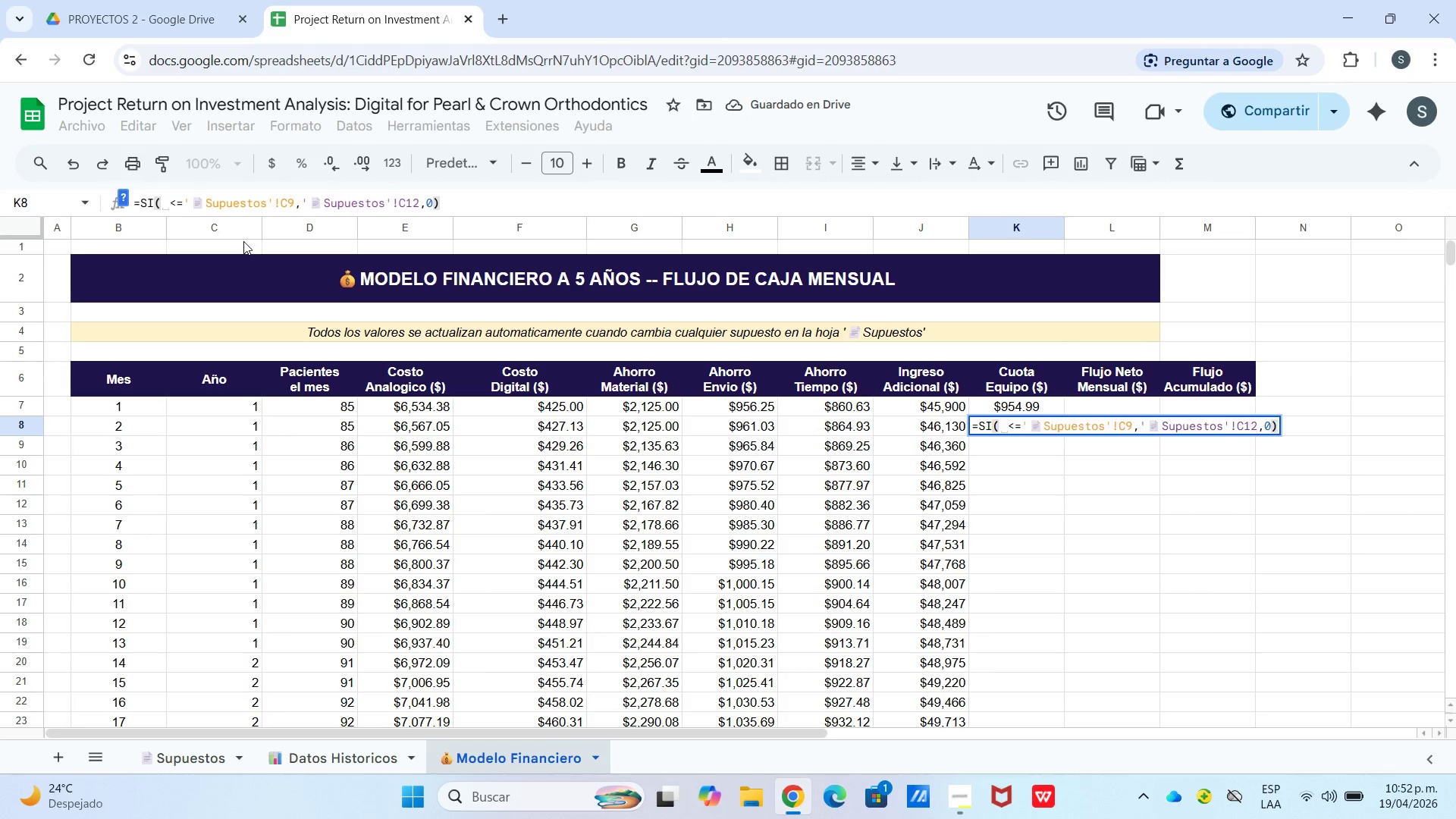 
key(Numpad2)
 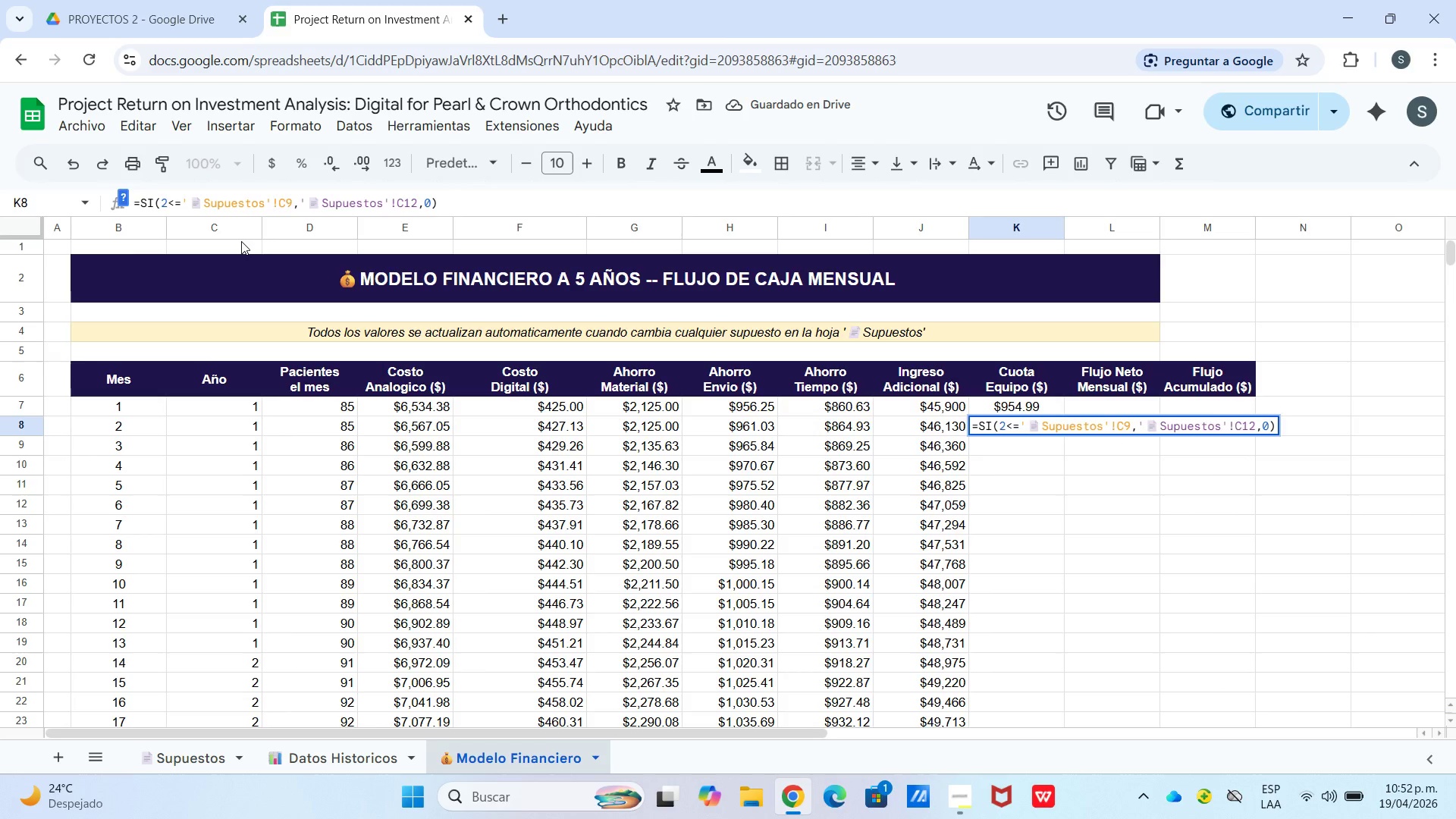 
key(Enter)
 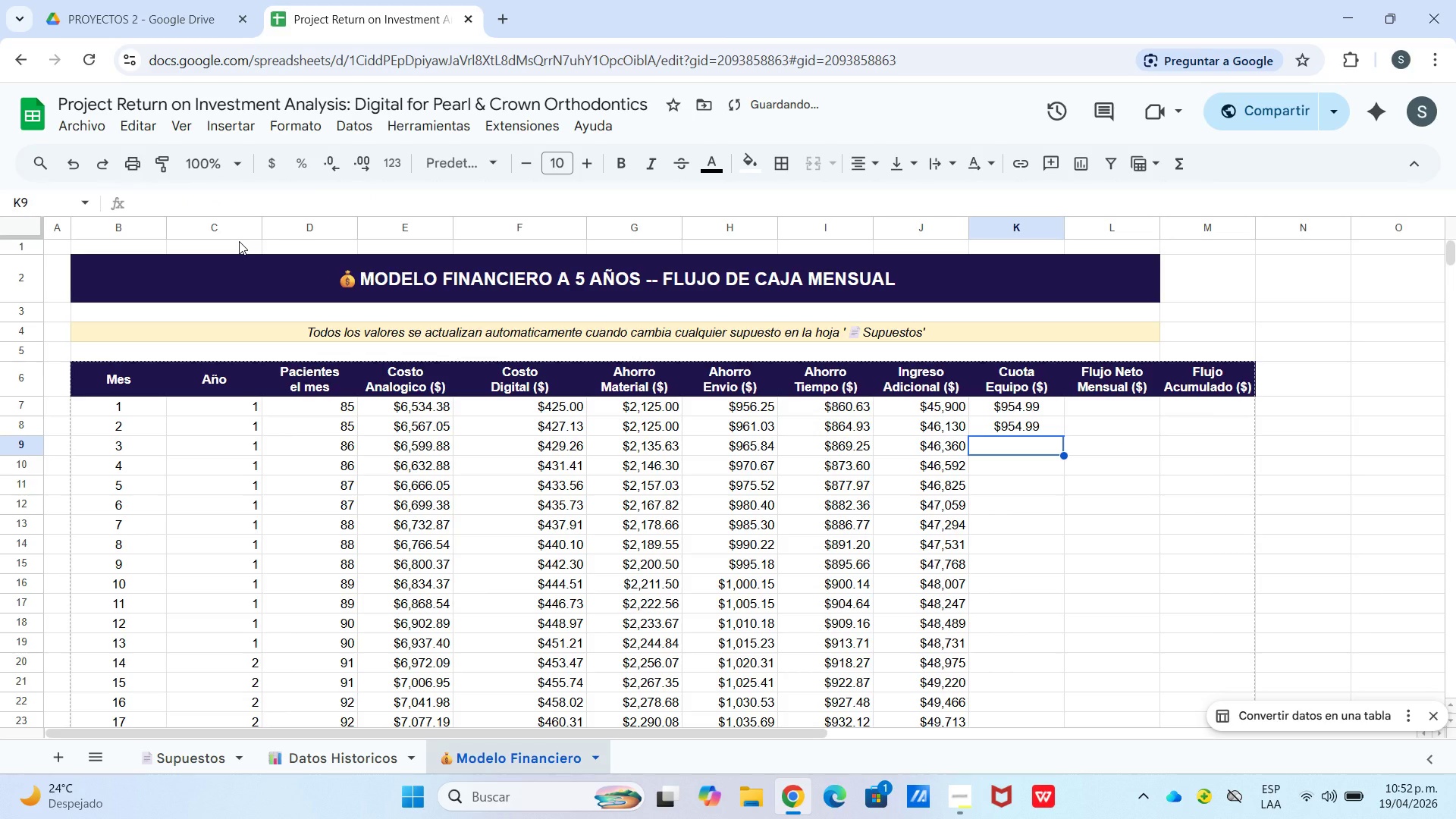 
key(Control+V)
 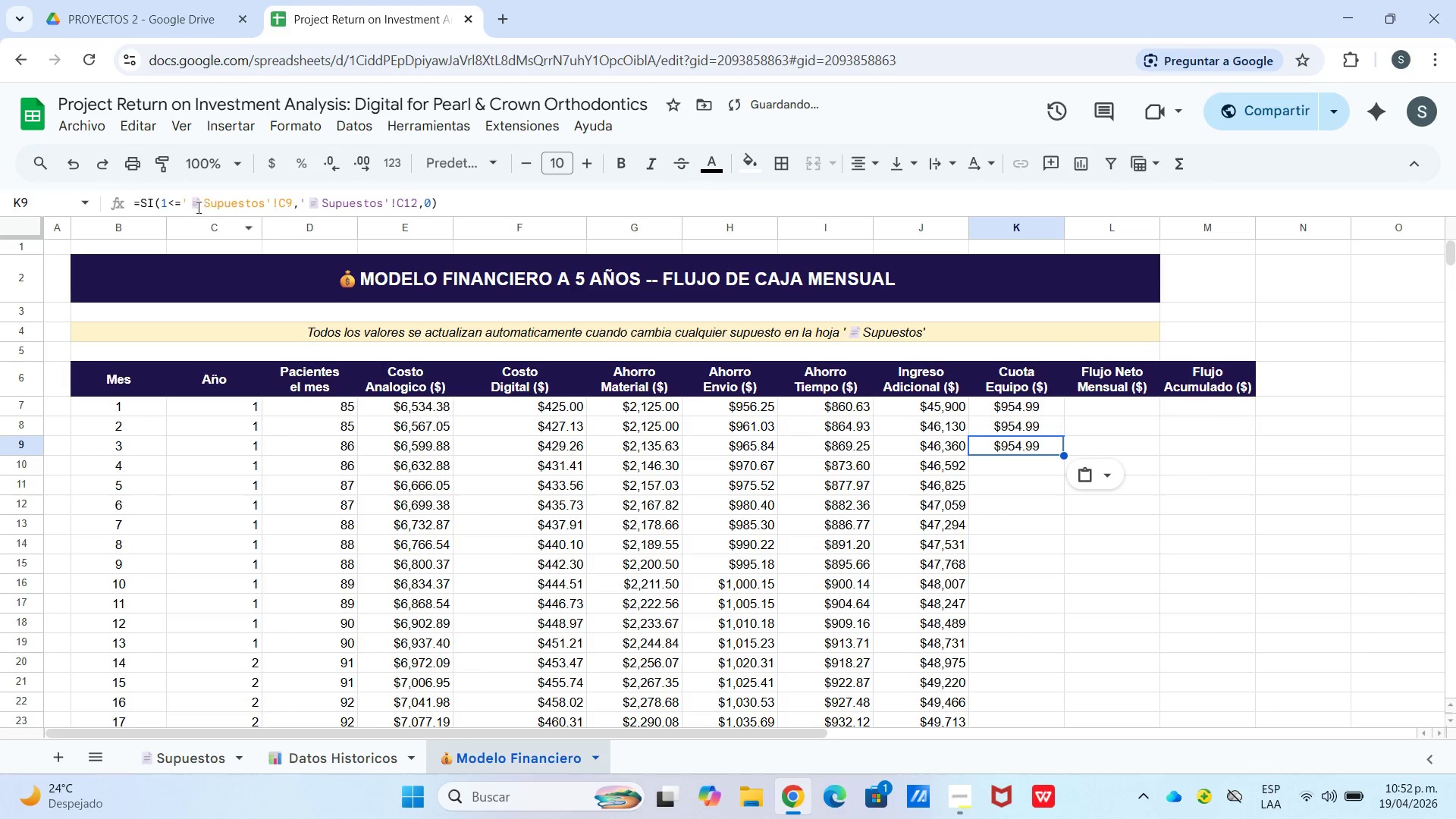 
mouse_move([184, 209])
 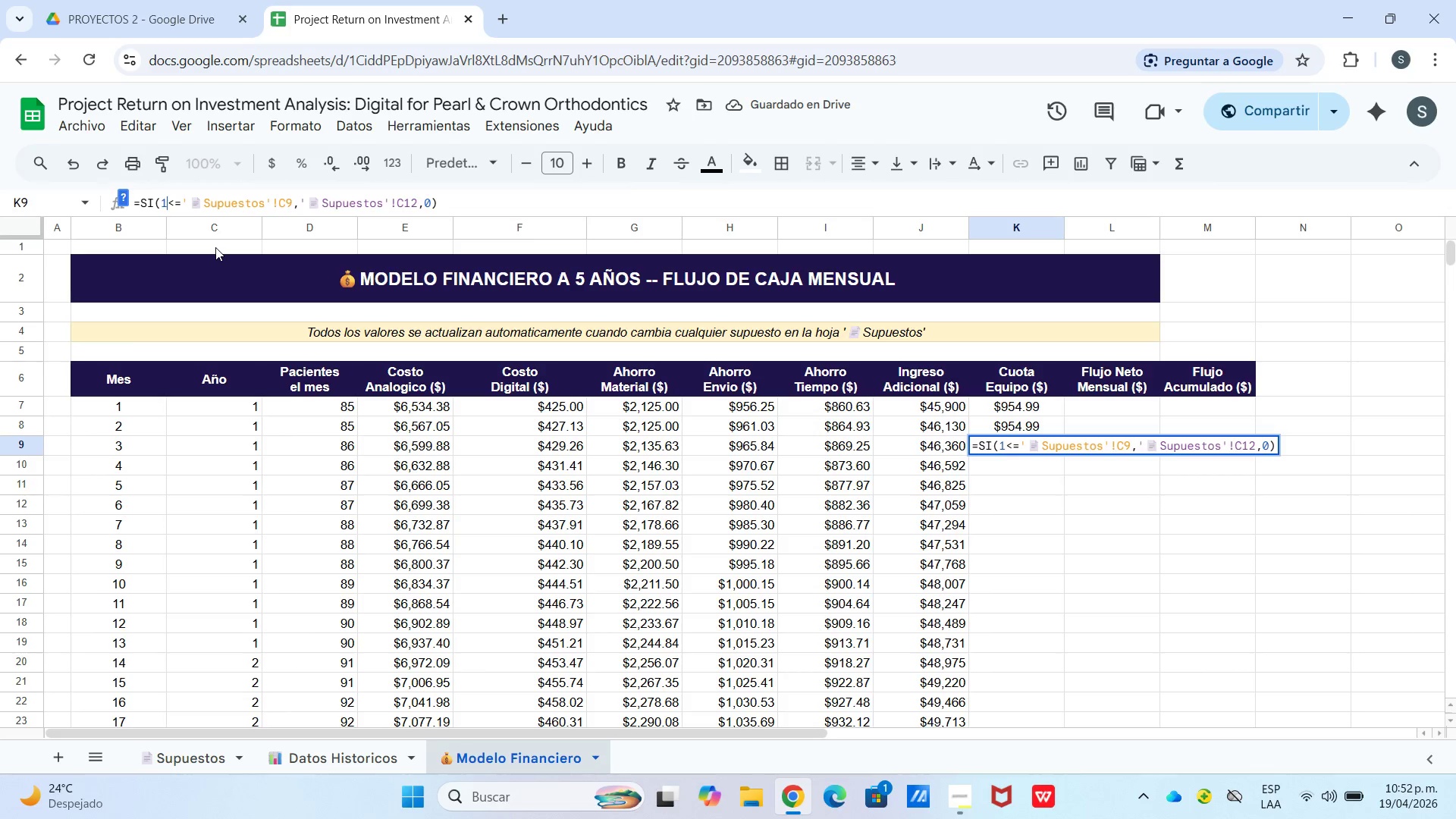 
key(Backspace)
 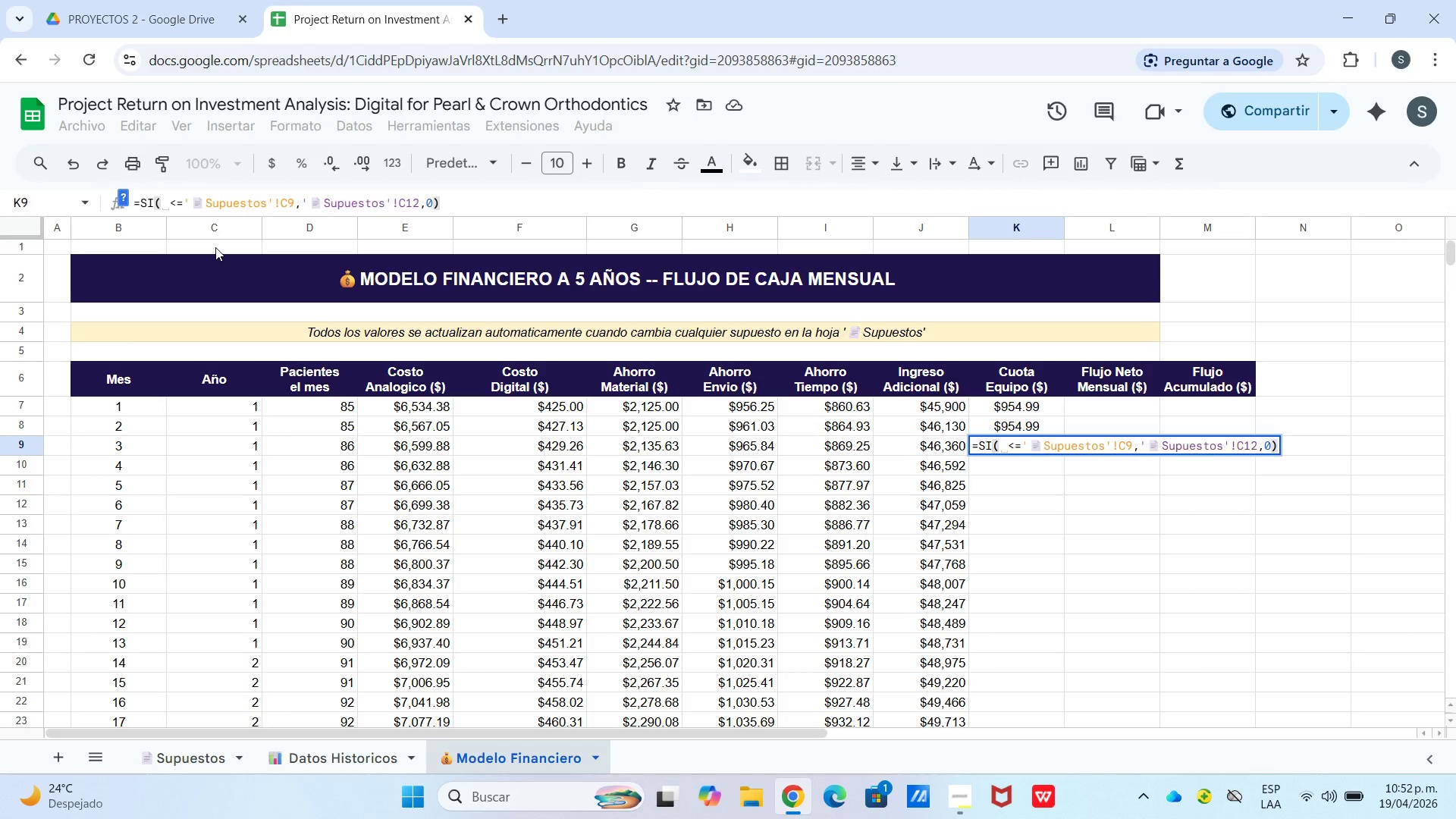 
key(3)
 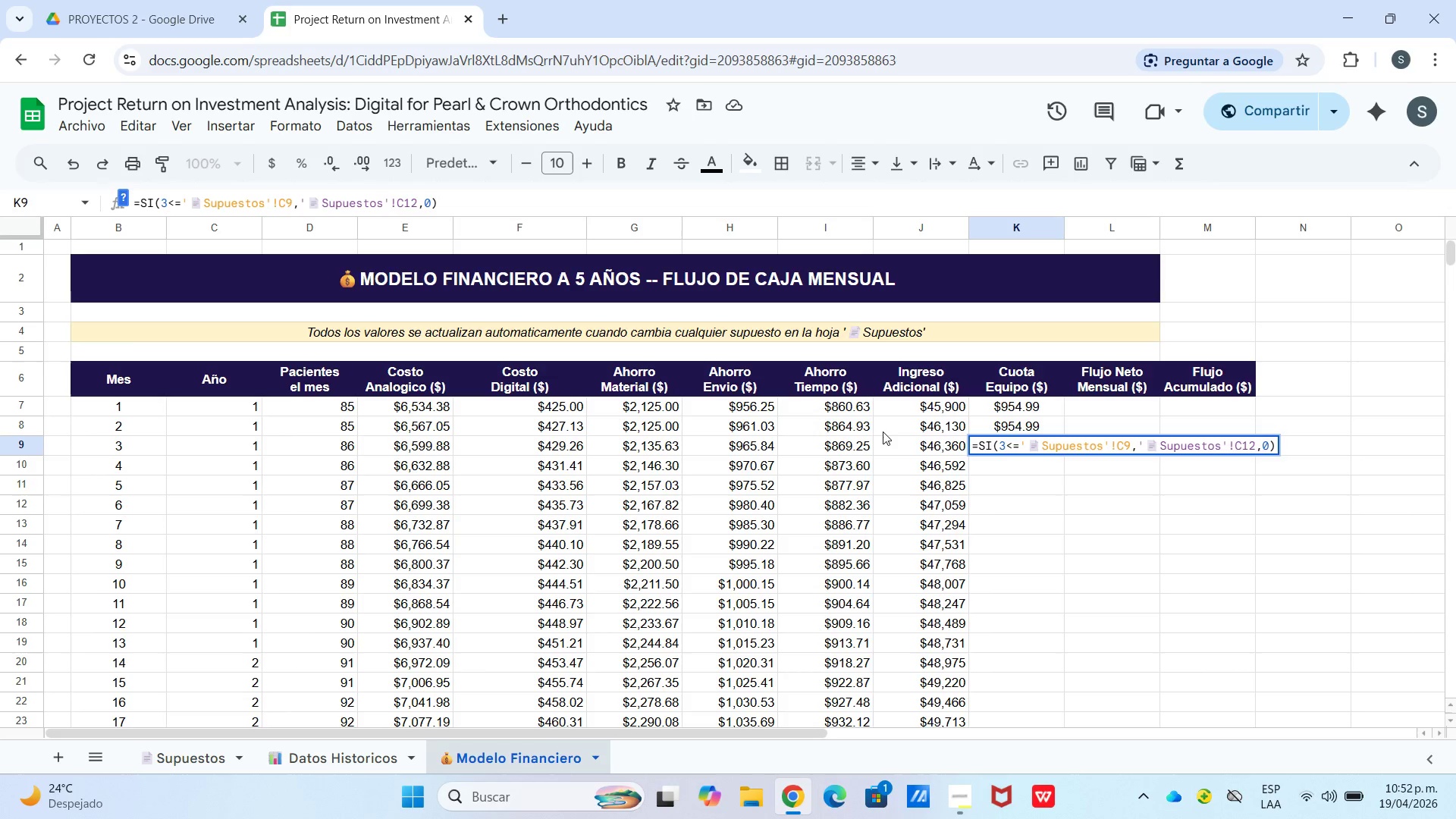 
key(Enter)
 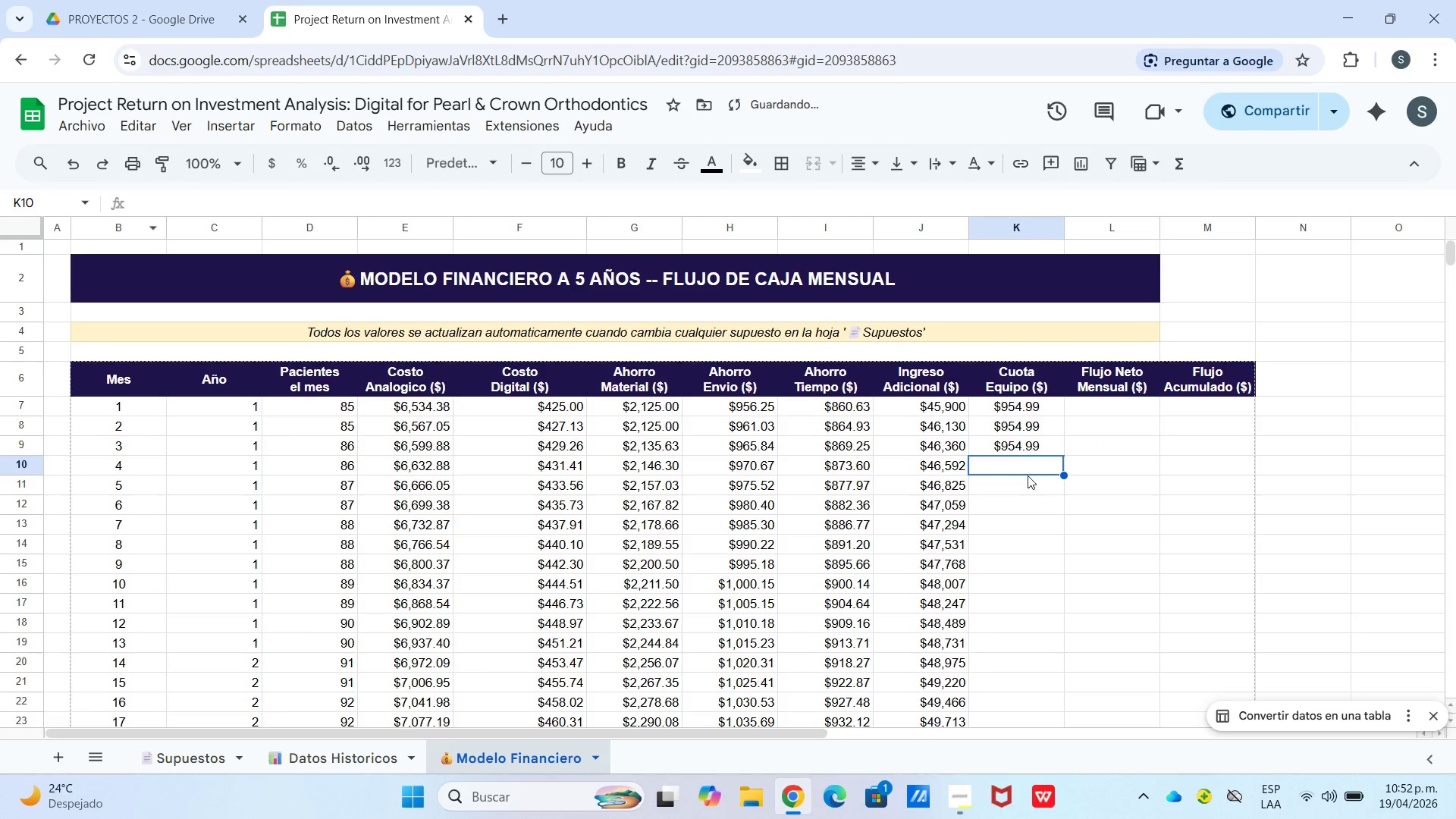 
left_click([1018, 456])
 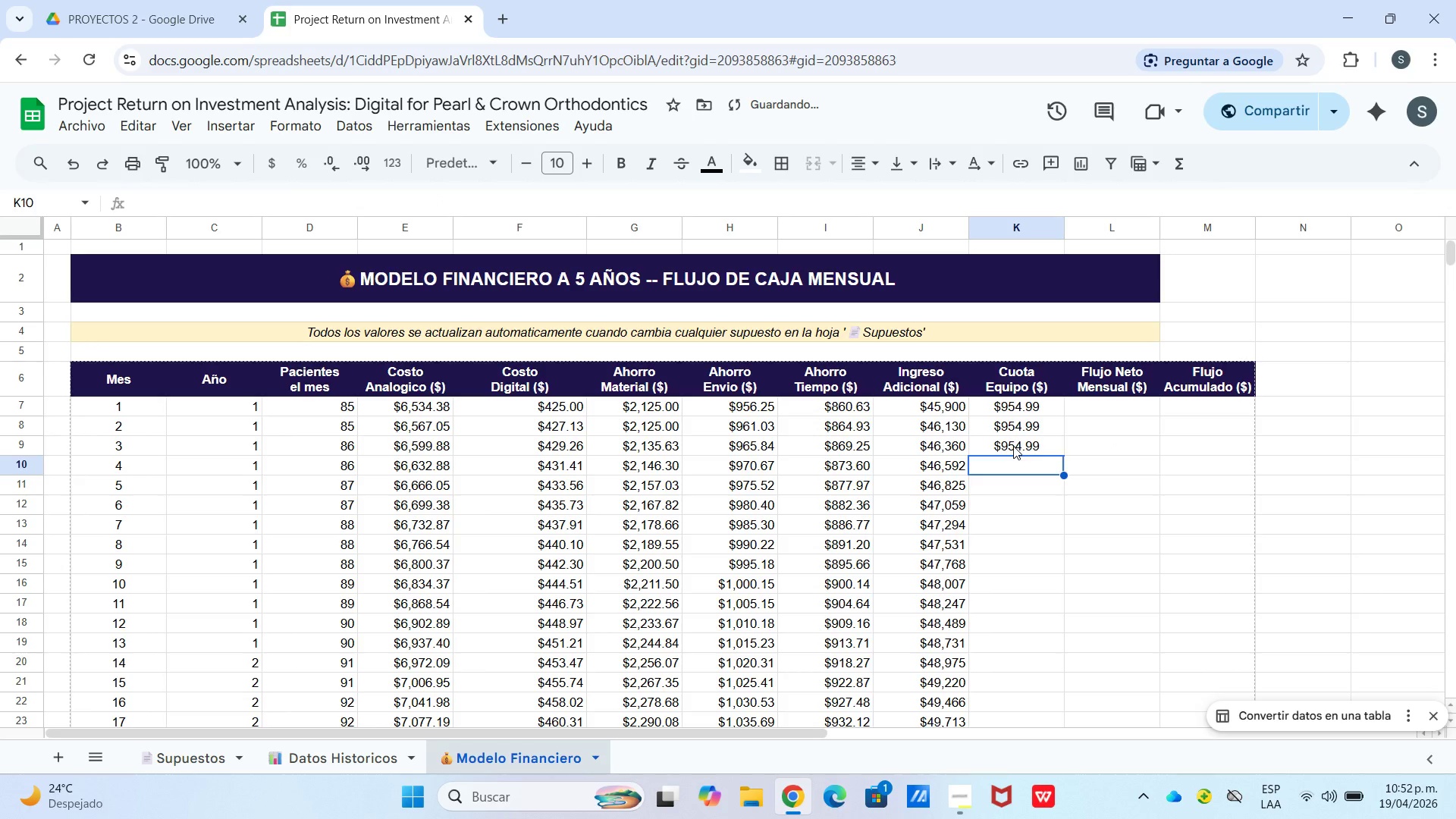 
left_click([1013, 446])
 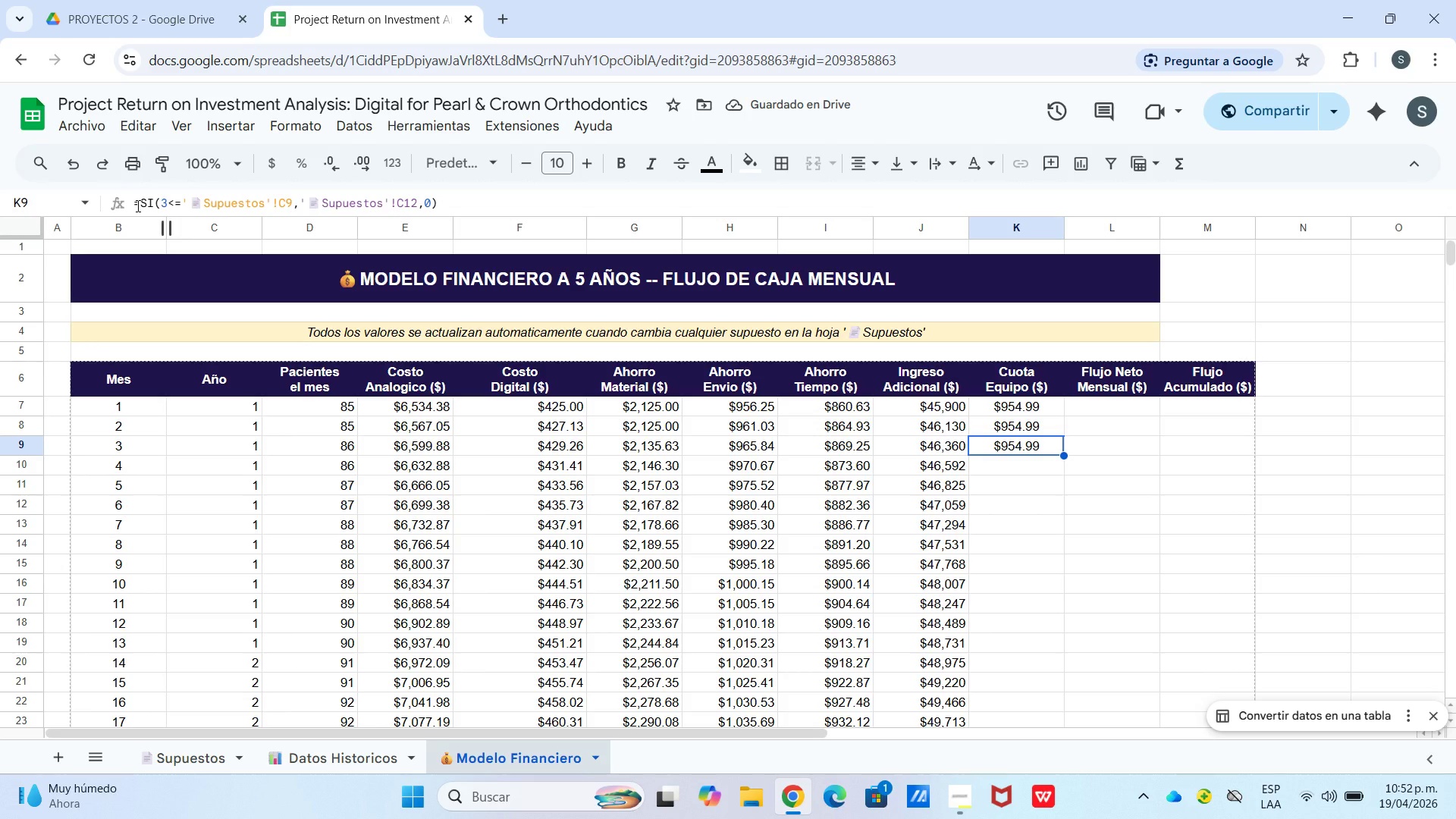 
left_click_drag(start_coordinate=[136, 206], to_coordinate=[171, 209])
 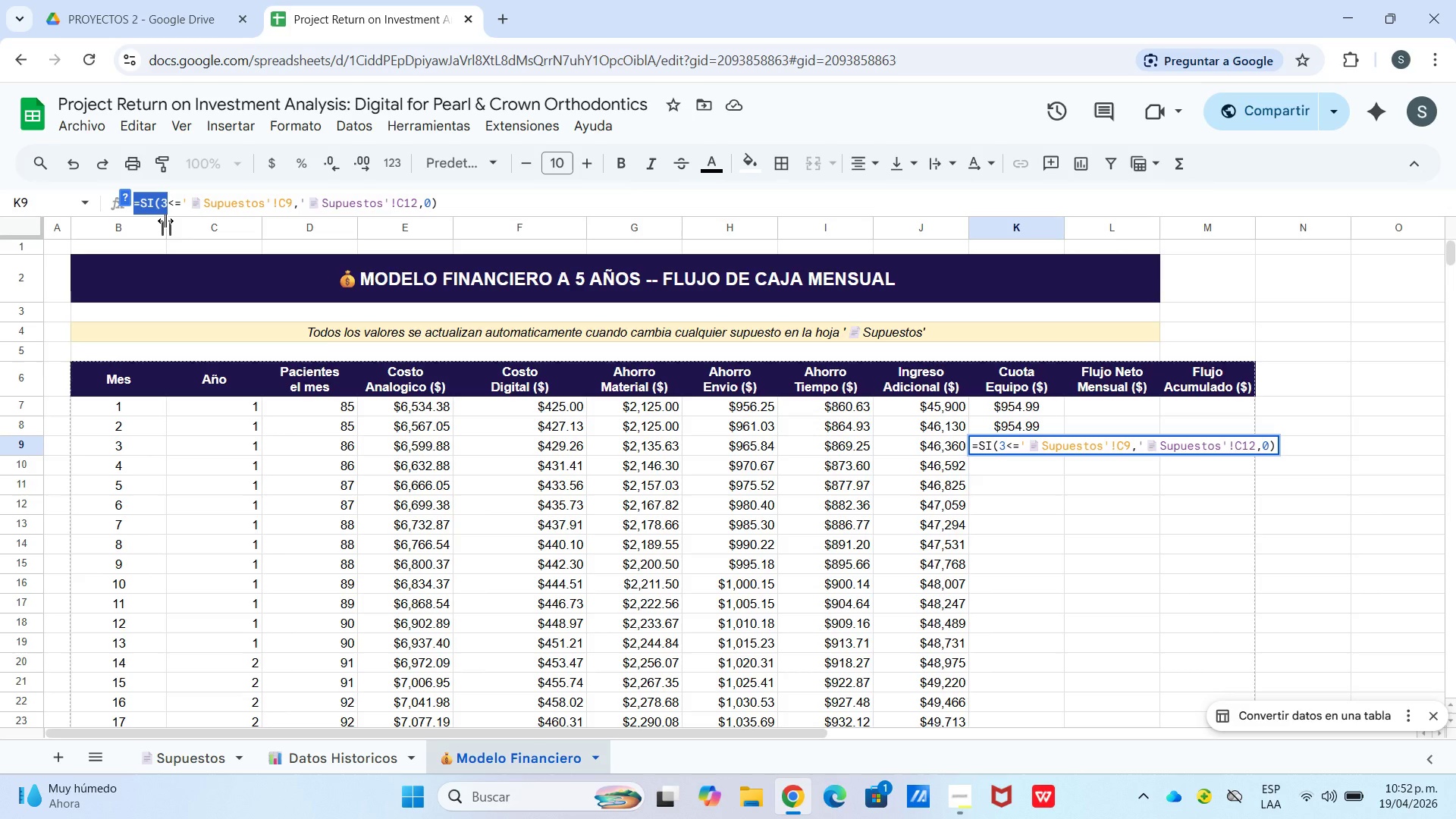 
key(Control+C)
 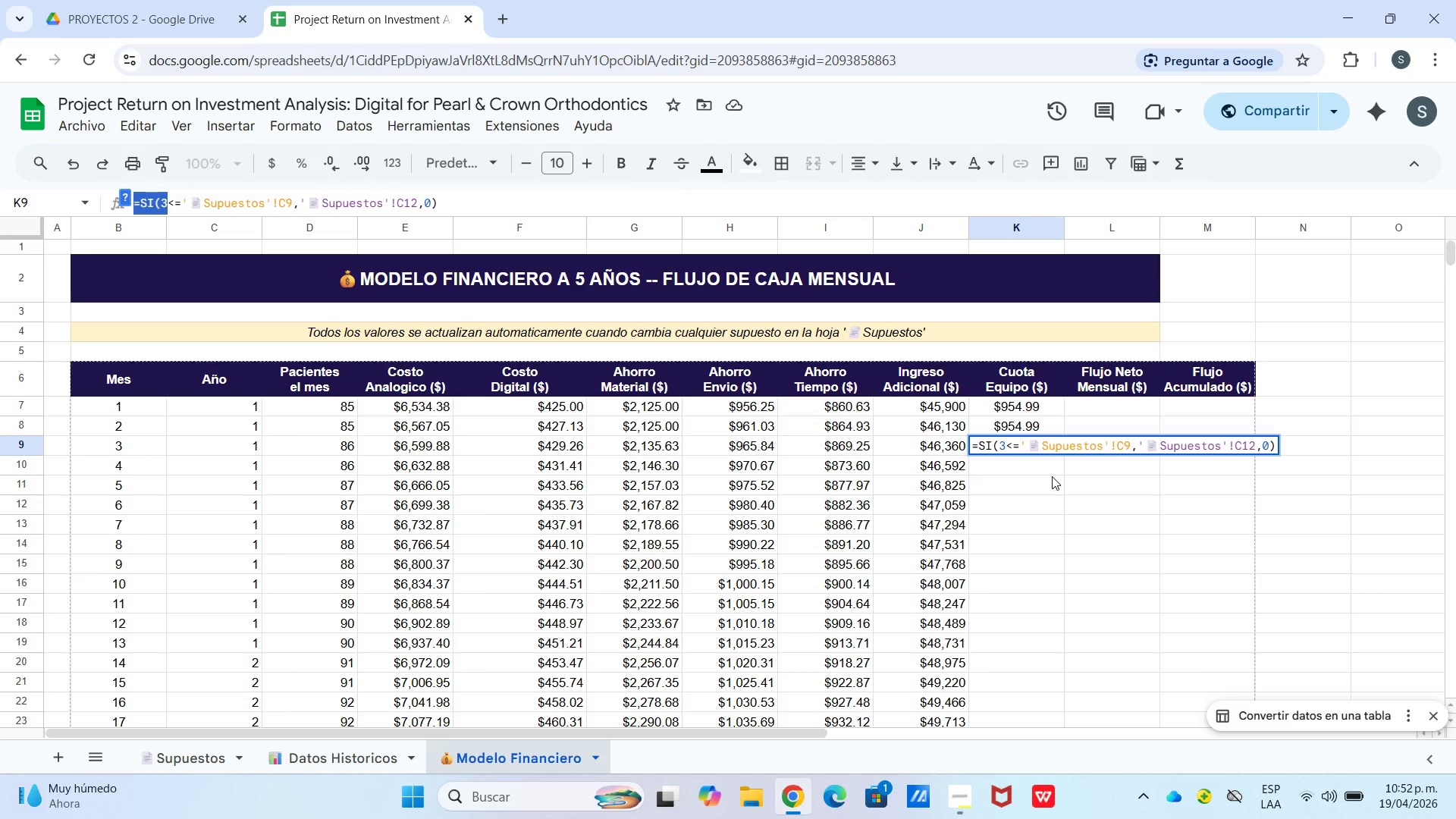 
left_click([1052, 476])
 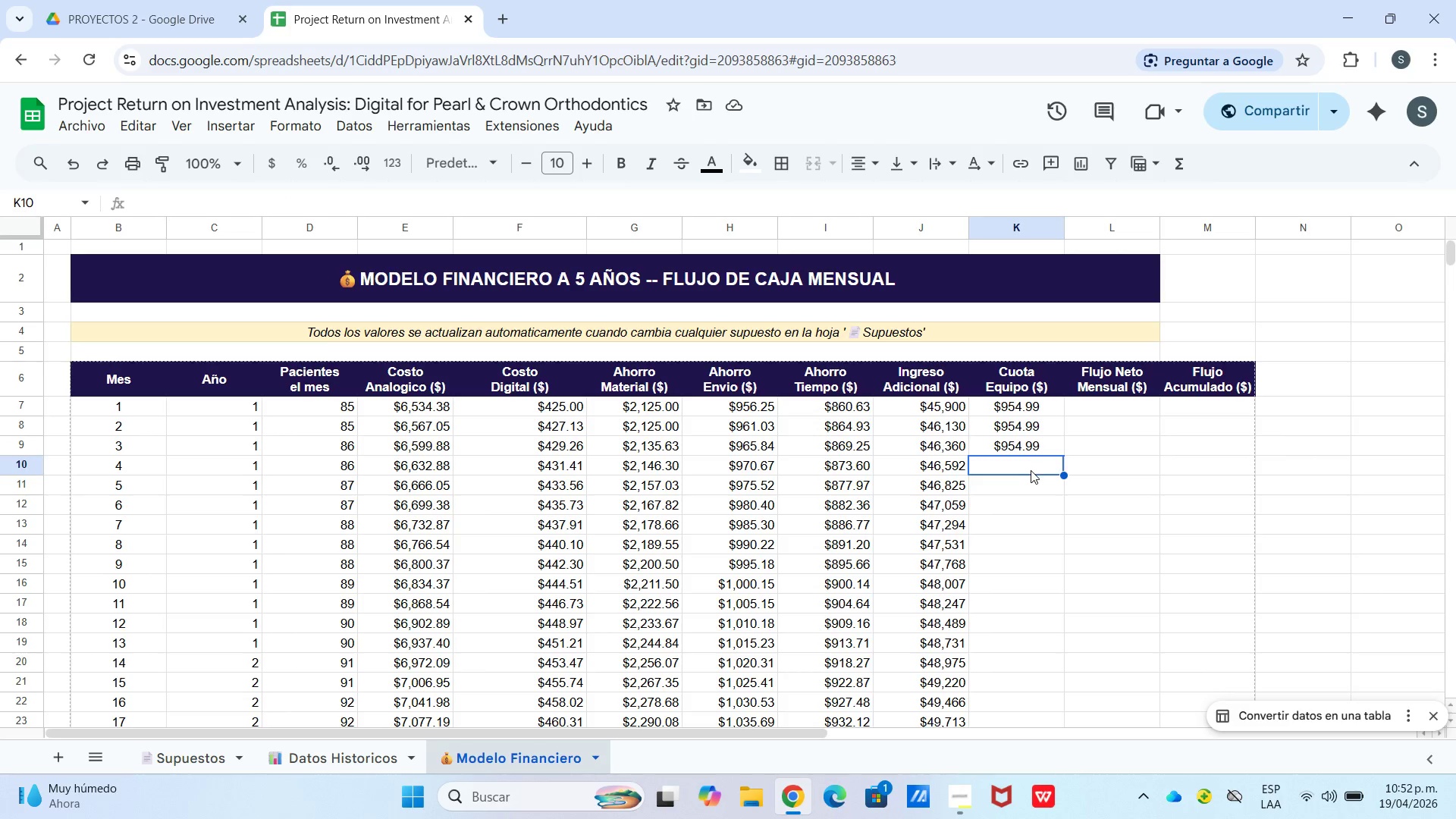 
key(Control+V)
 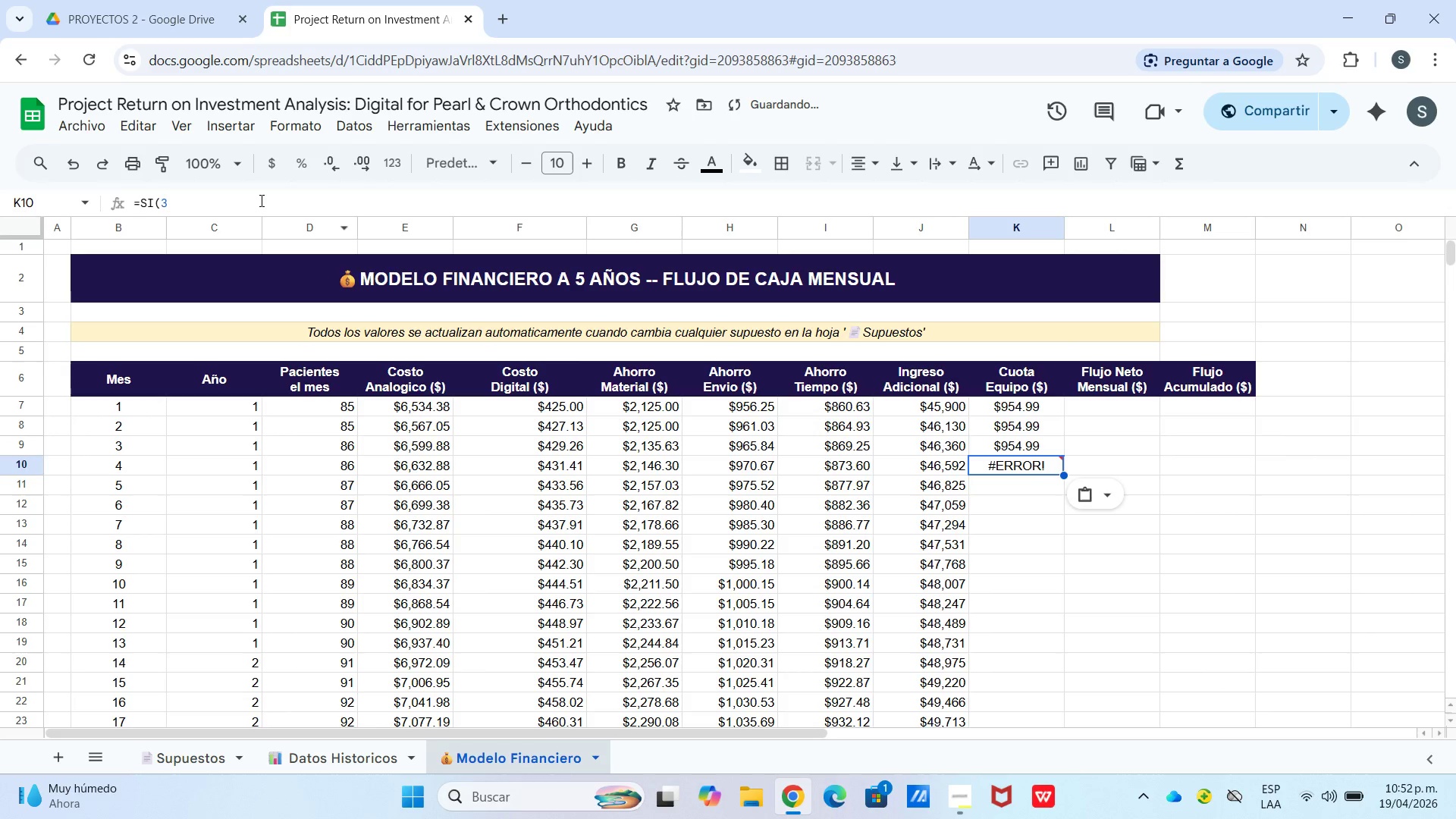 
left_click([256, 200])
 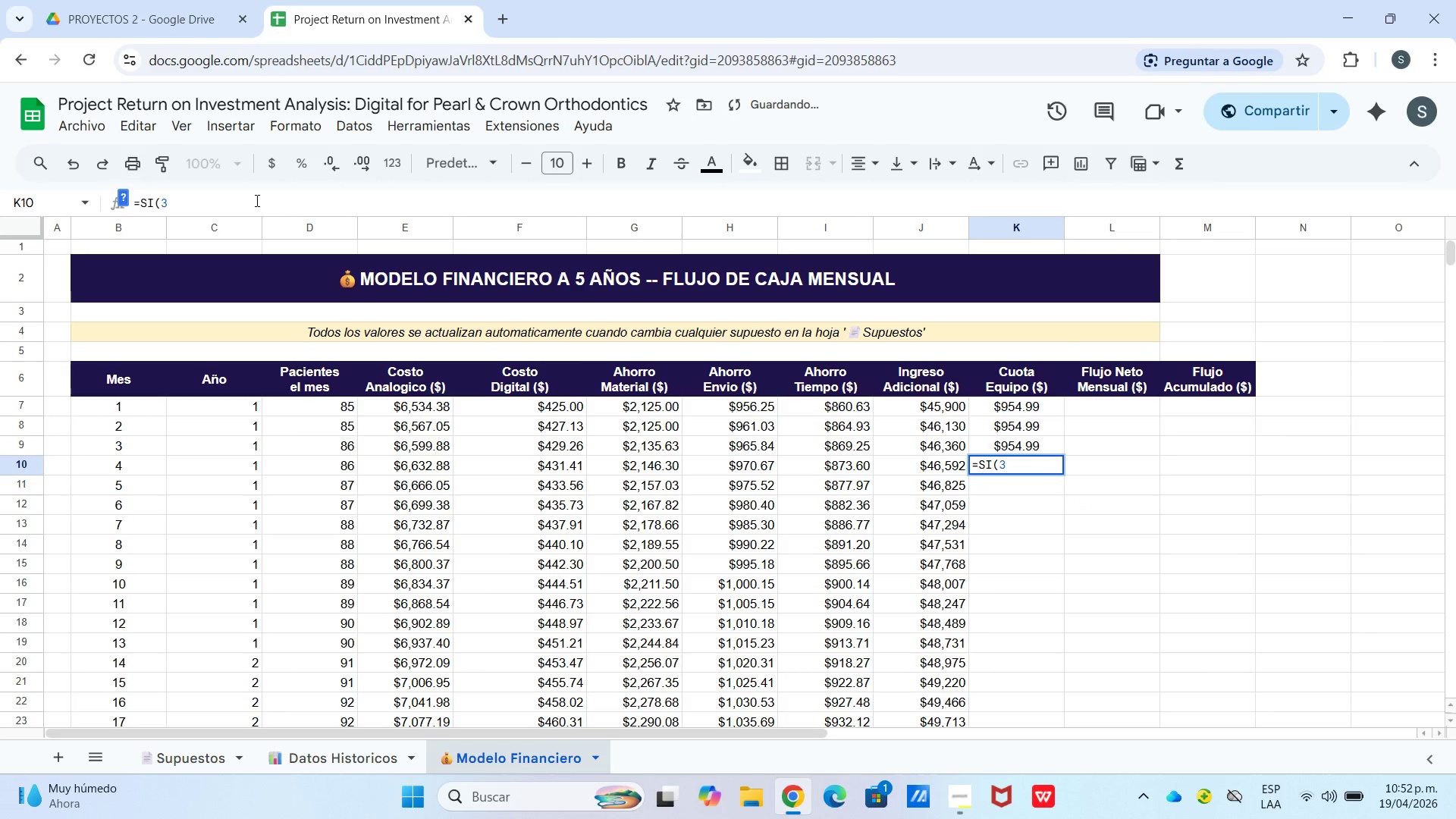 
key(Backspace)
 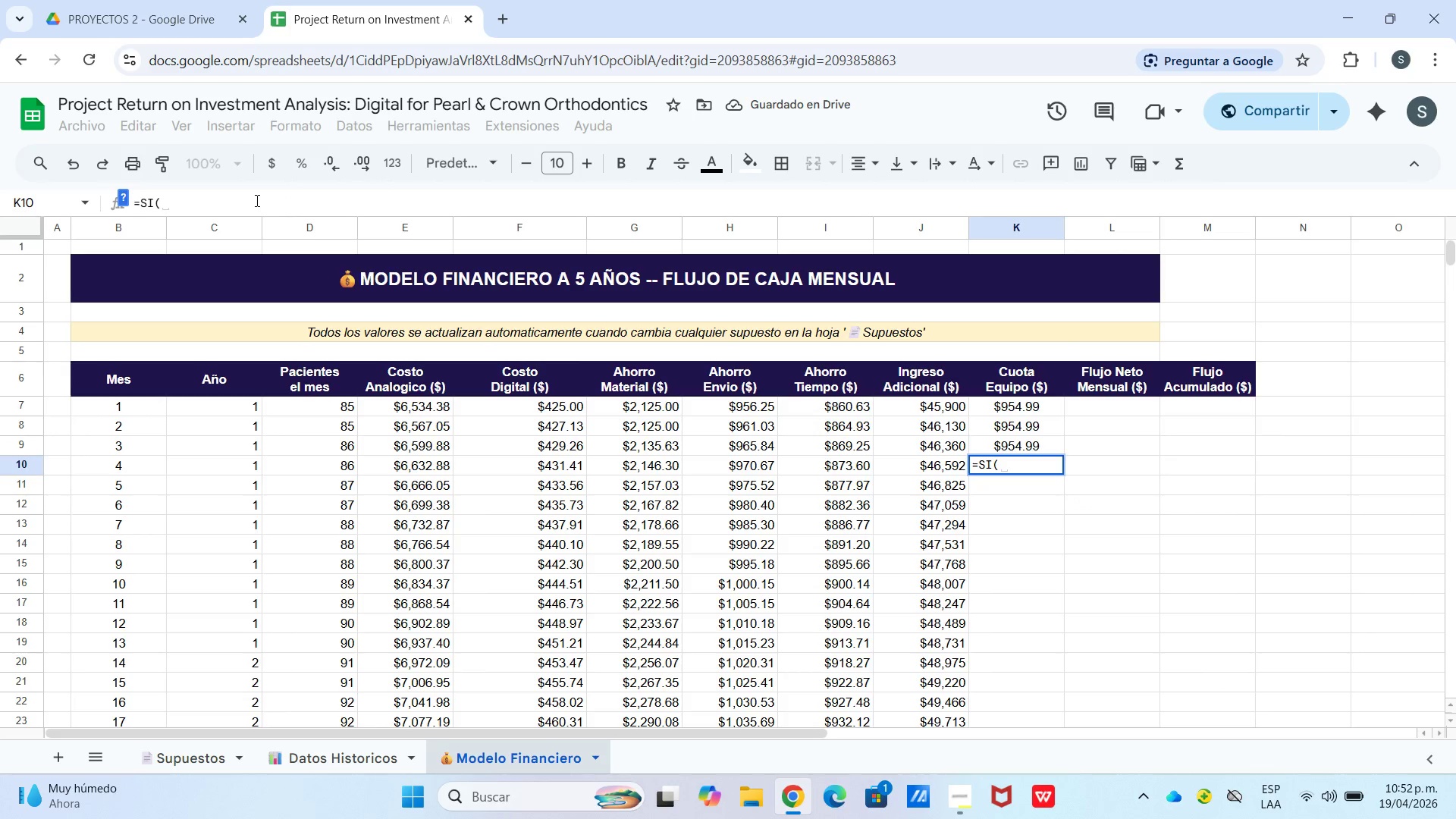 
key(4)
 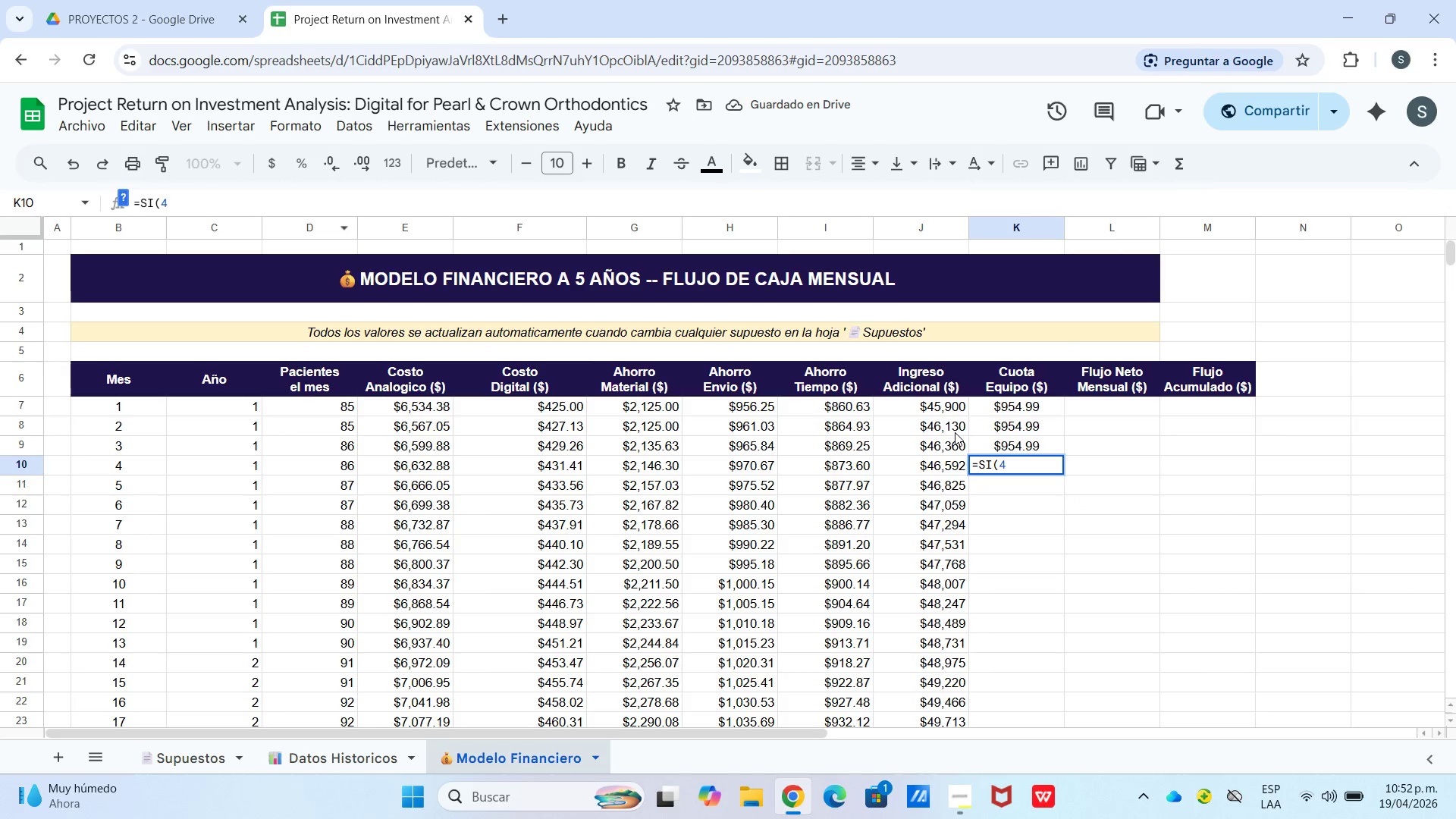 
left_click([1016, 438])
 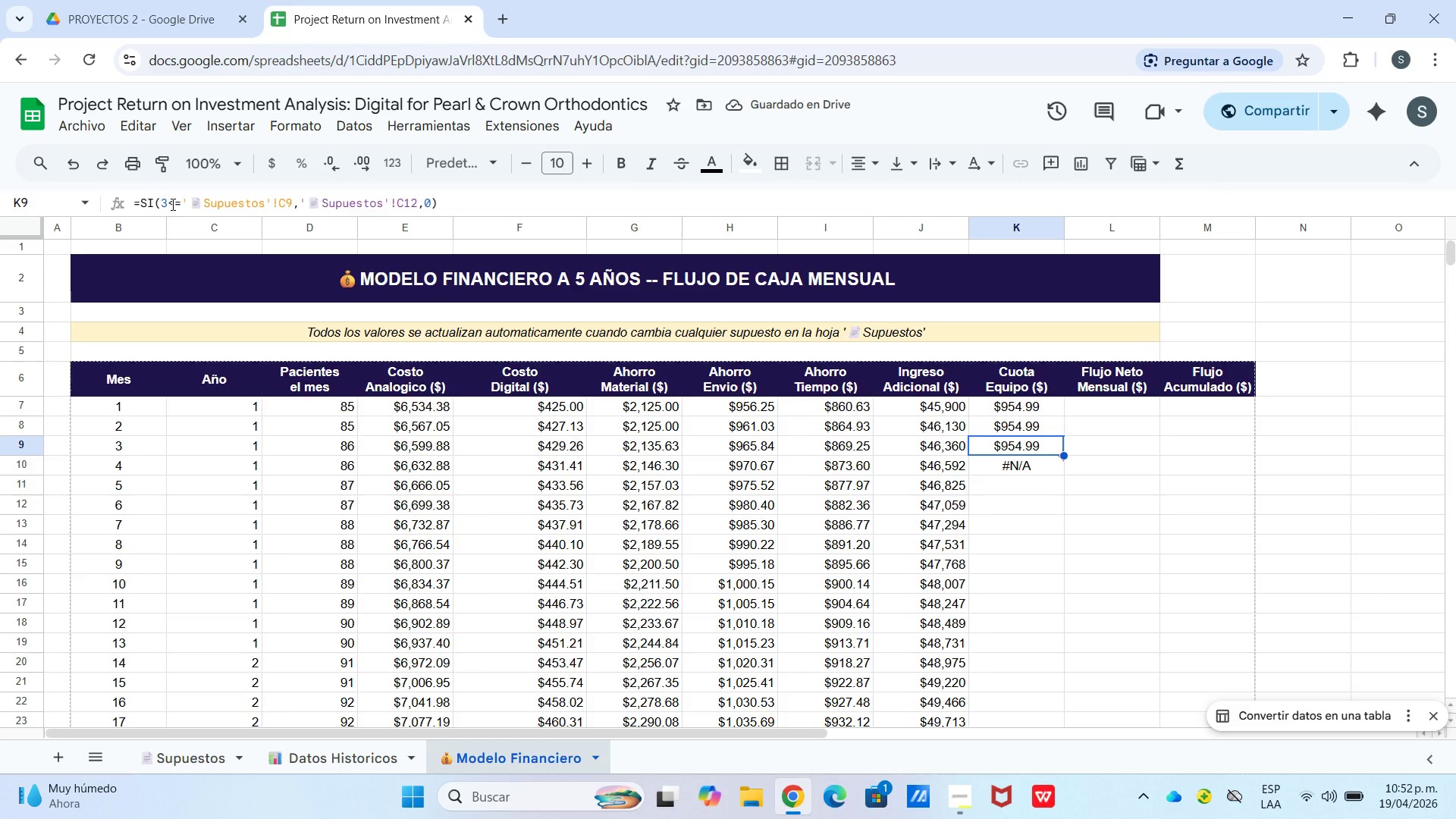 
left_click_drag(start_coordinate=[171, 203], to_coordinate=[459, 232])
 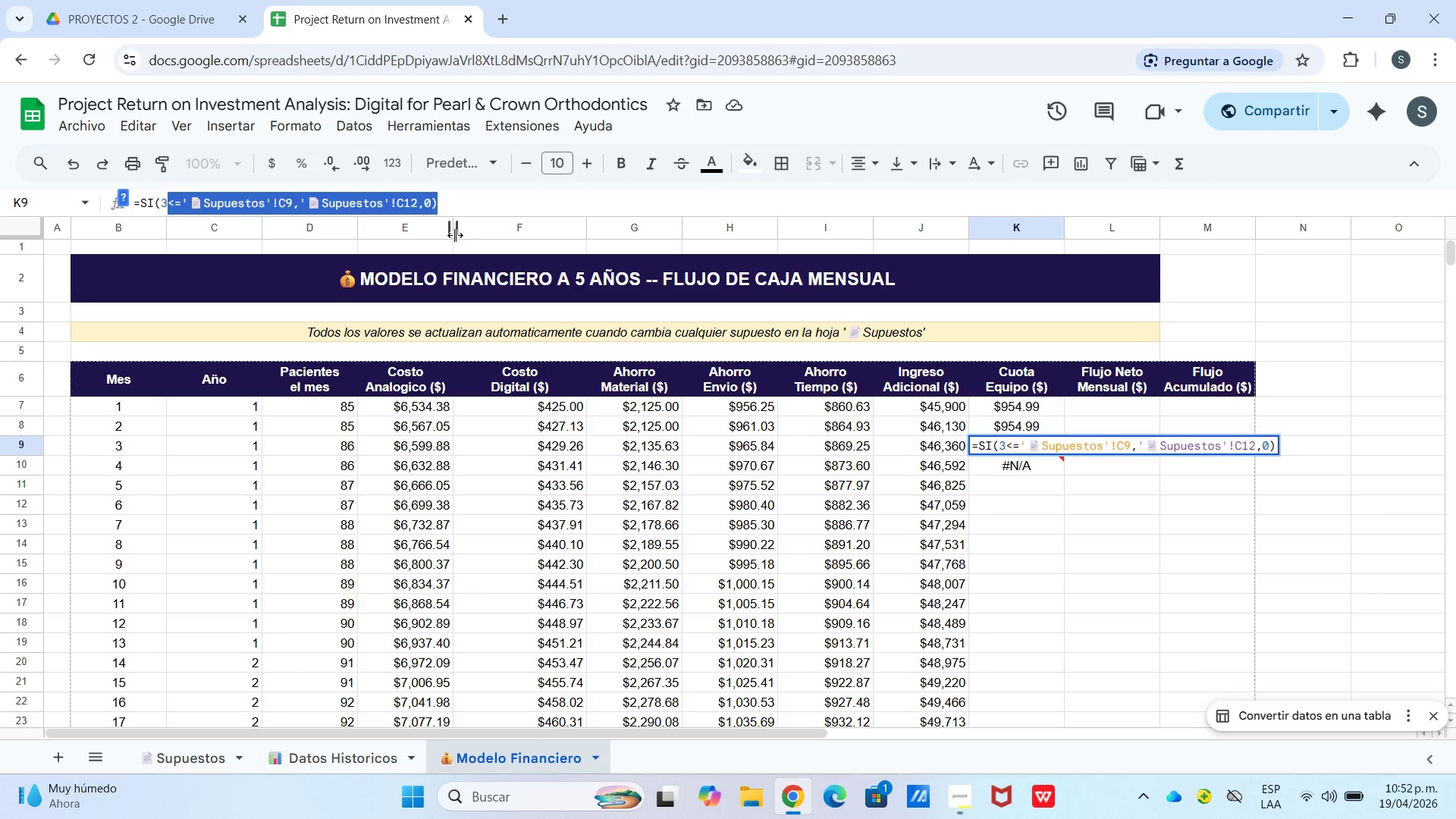 
key(Control+C)
 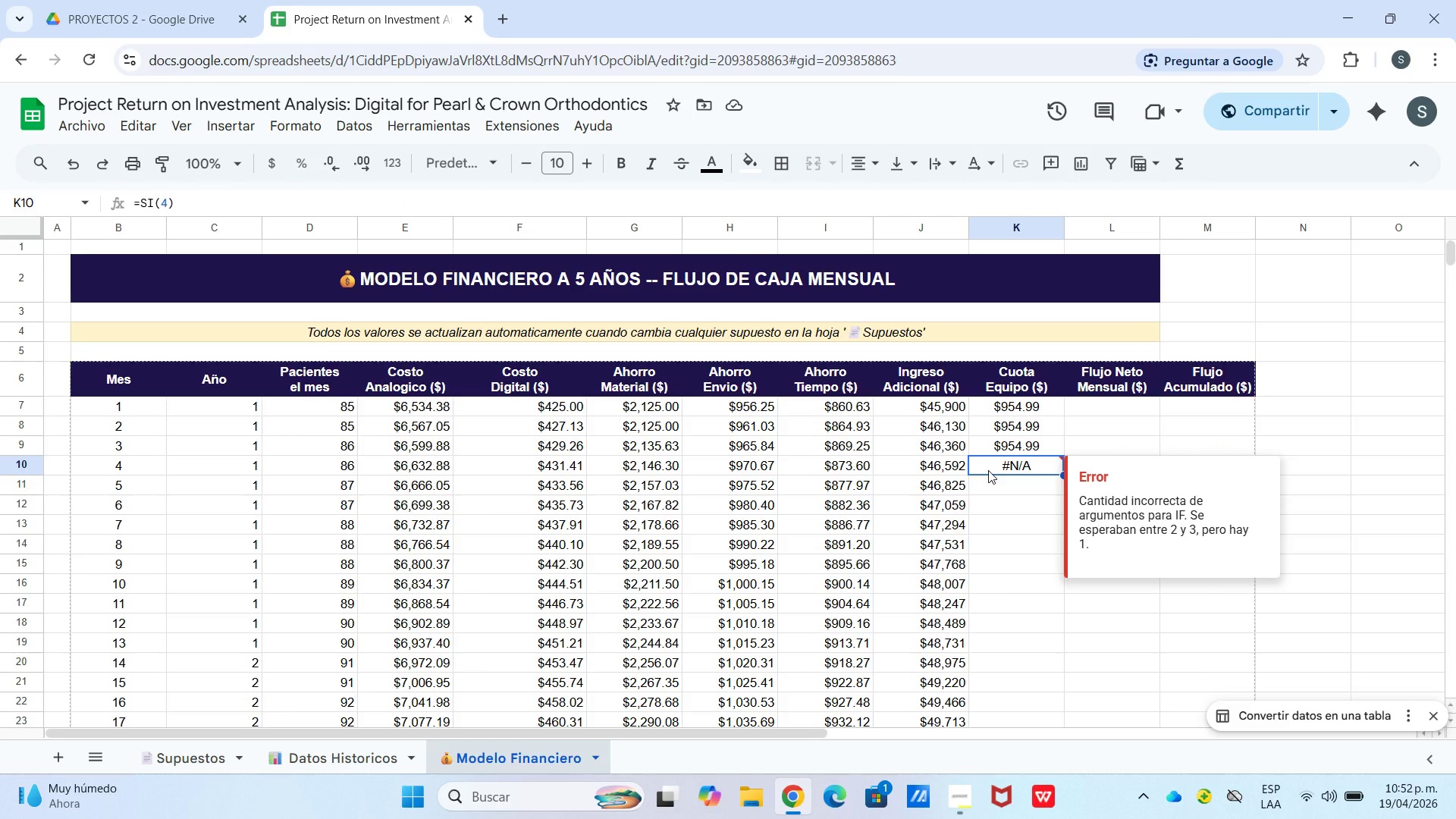 
key(Control+Enter)
 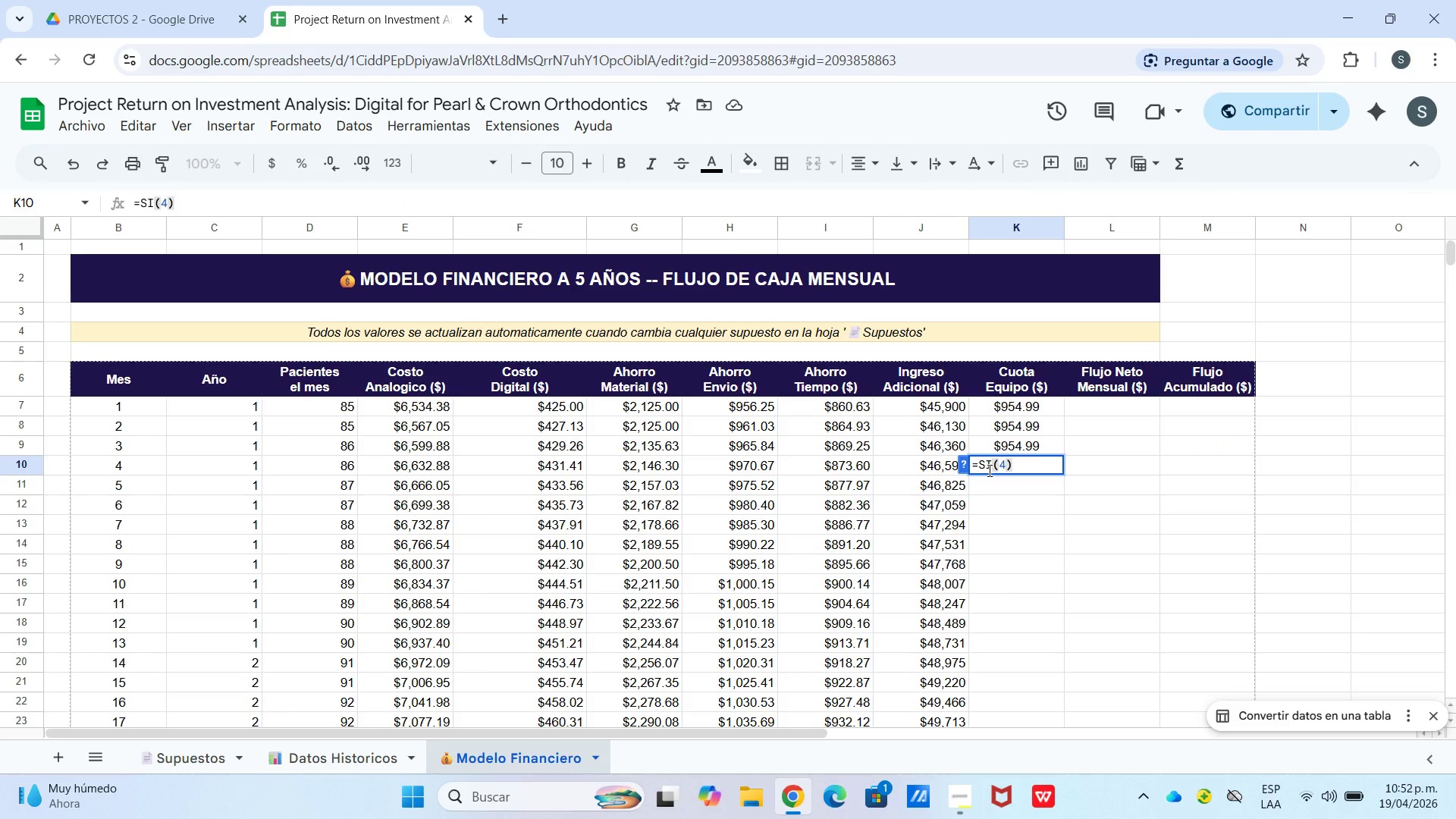 
key(Backspace)
 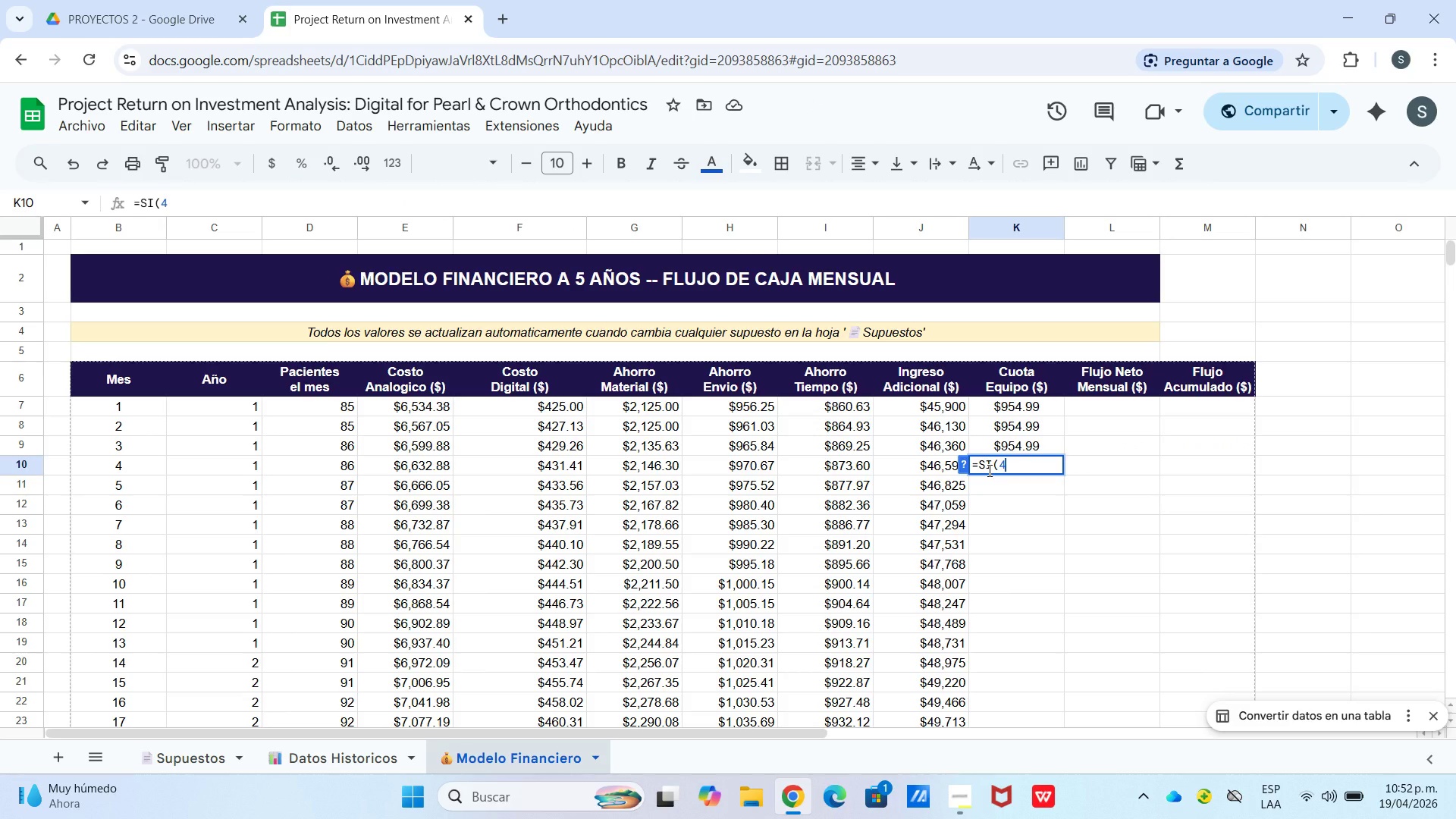 
key(Control+V)
 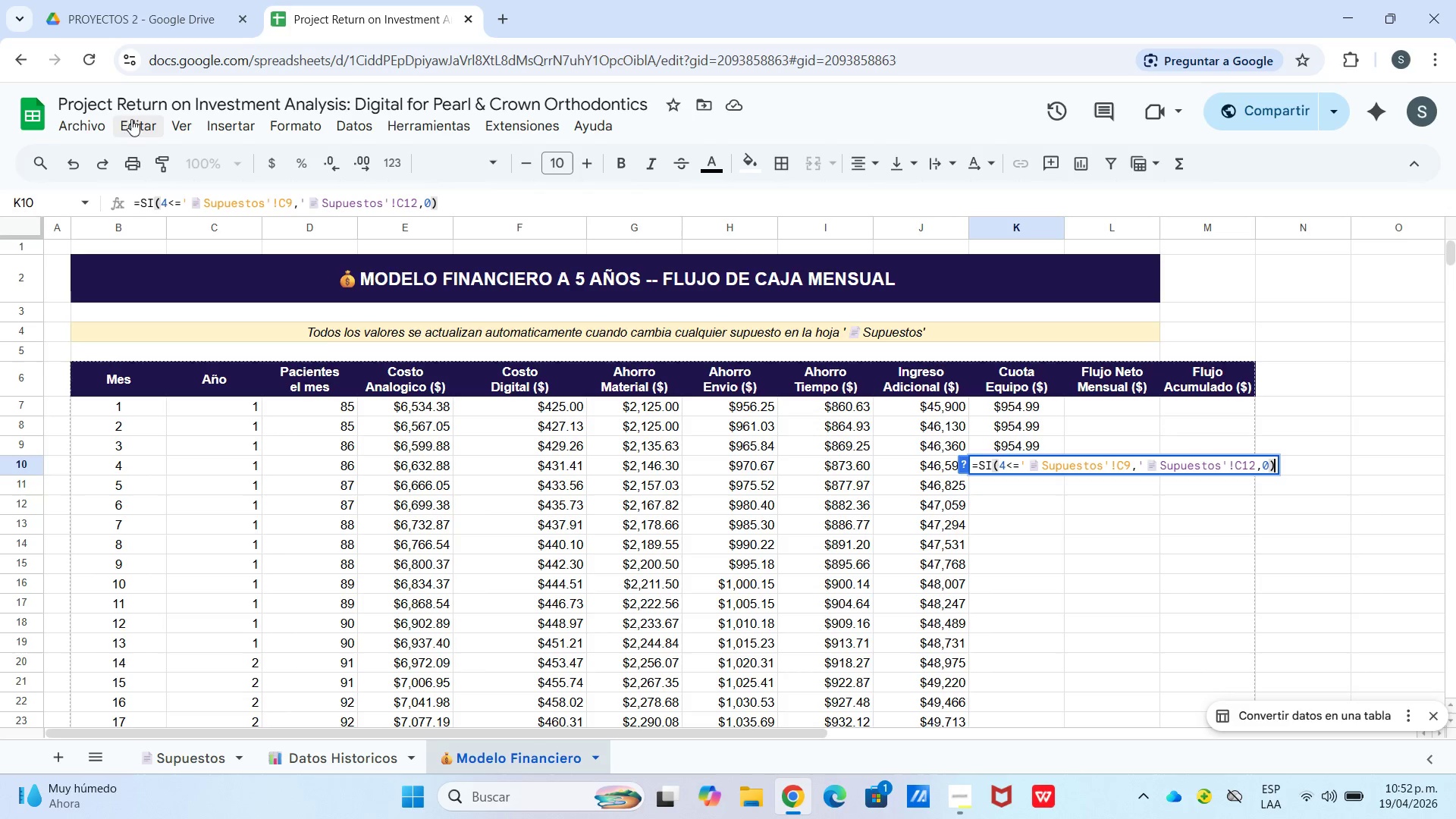 
left_click([79, 165])
 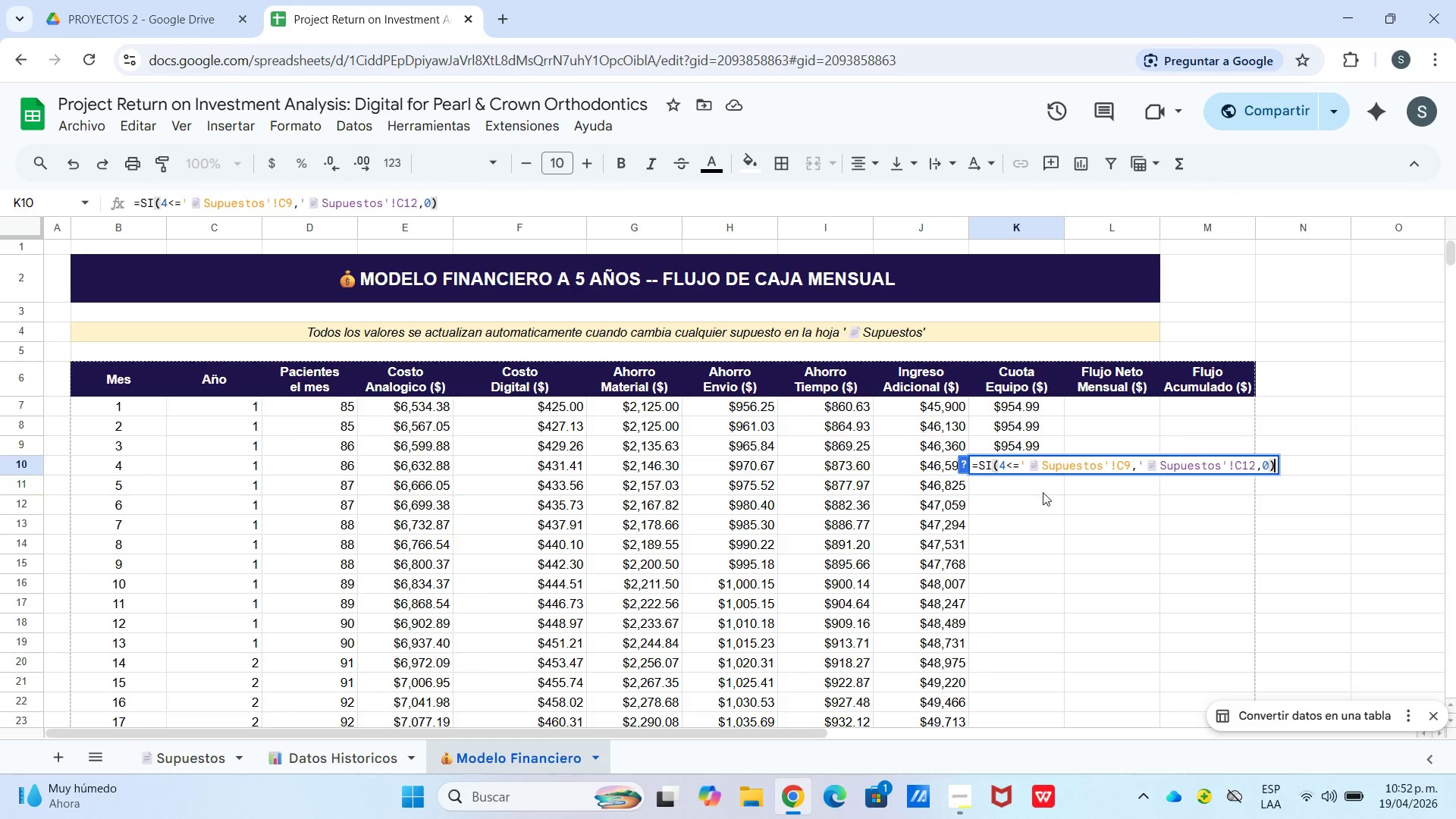 
left_click([1046, 499])
 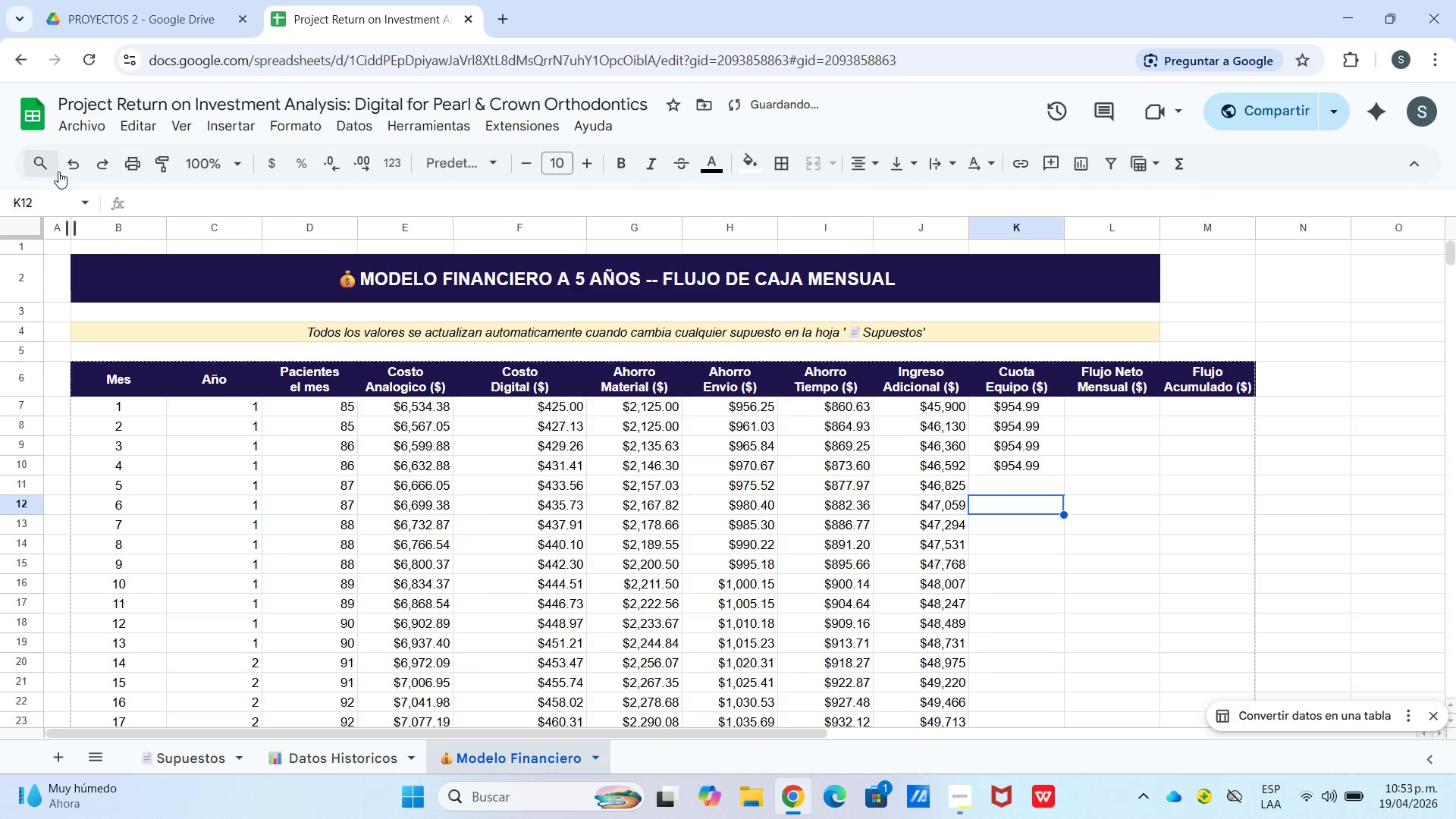 
left_click([70, 169])
 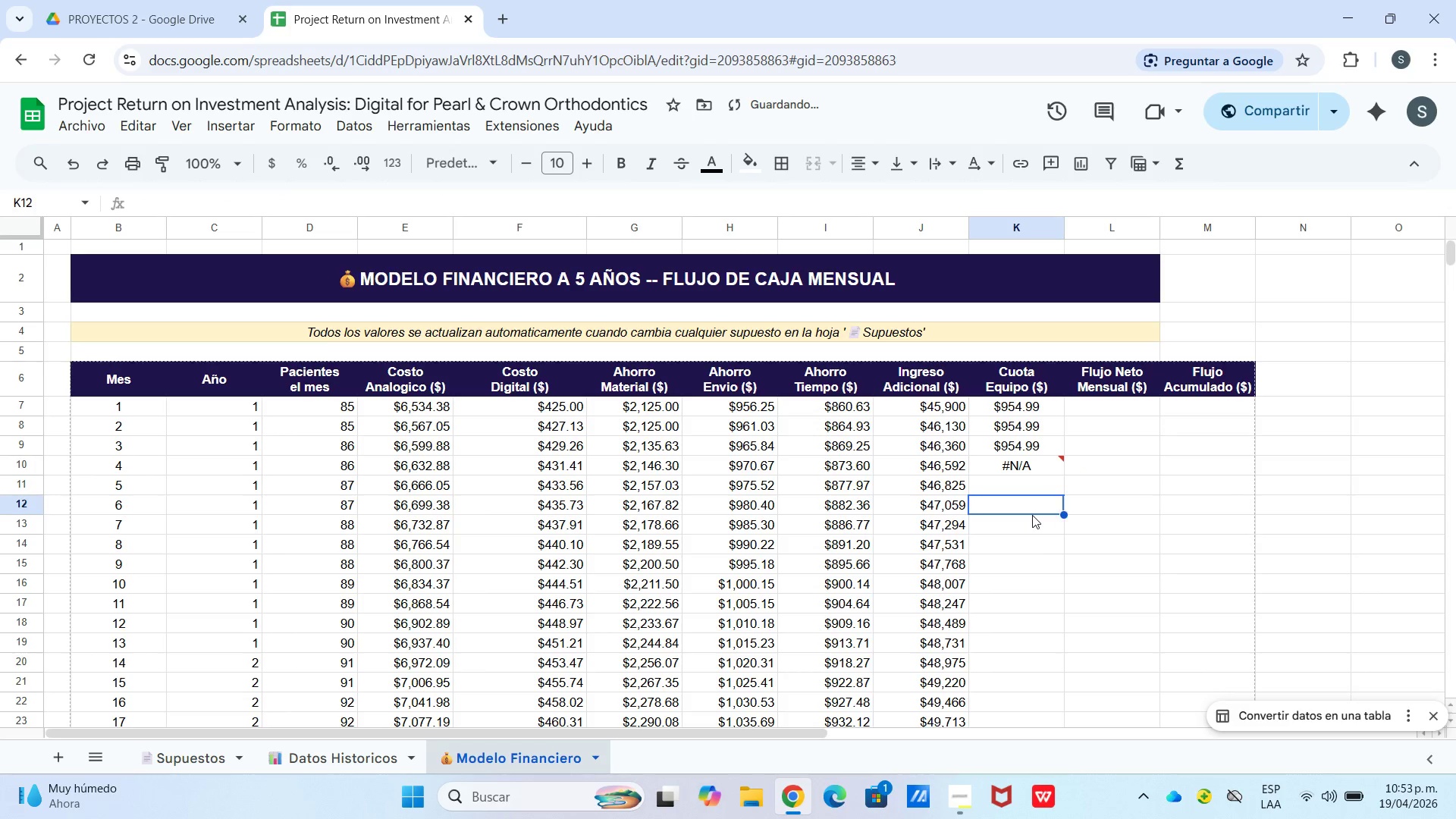 
left_click([1012, 470])
 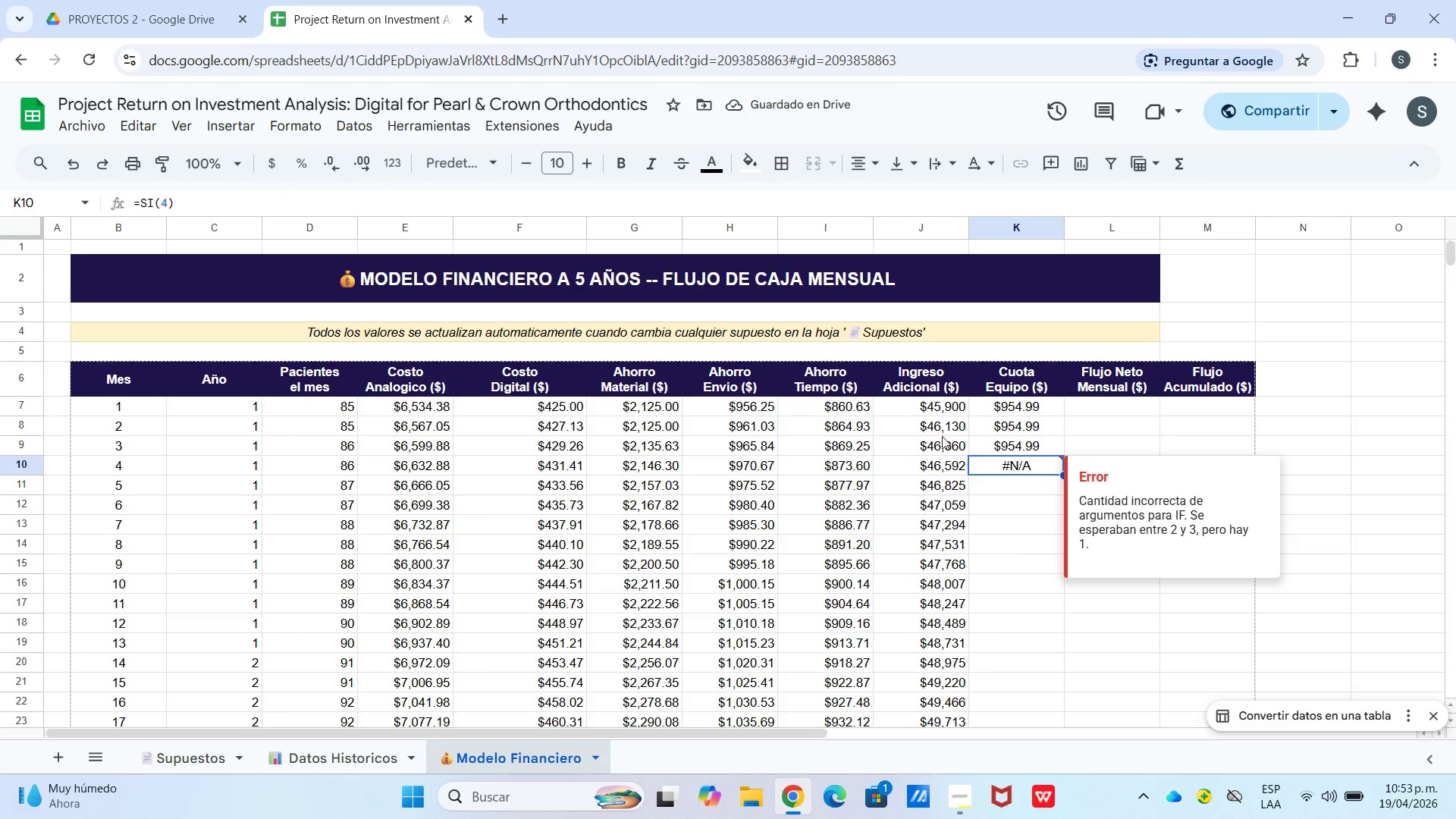 
left_click([360, 203])
 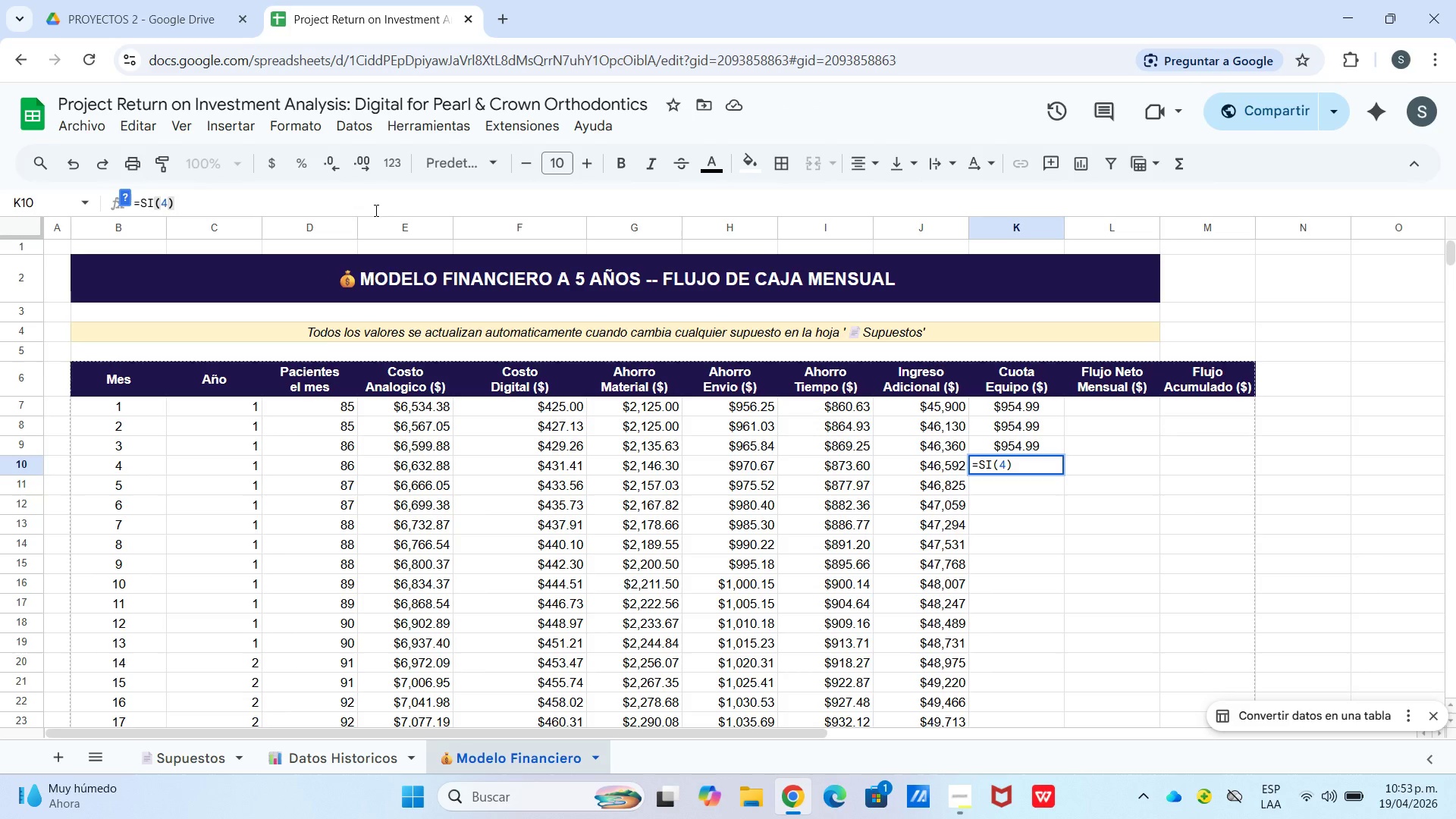 
key(Backspace)
 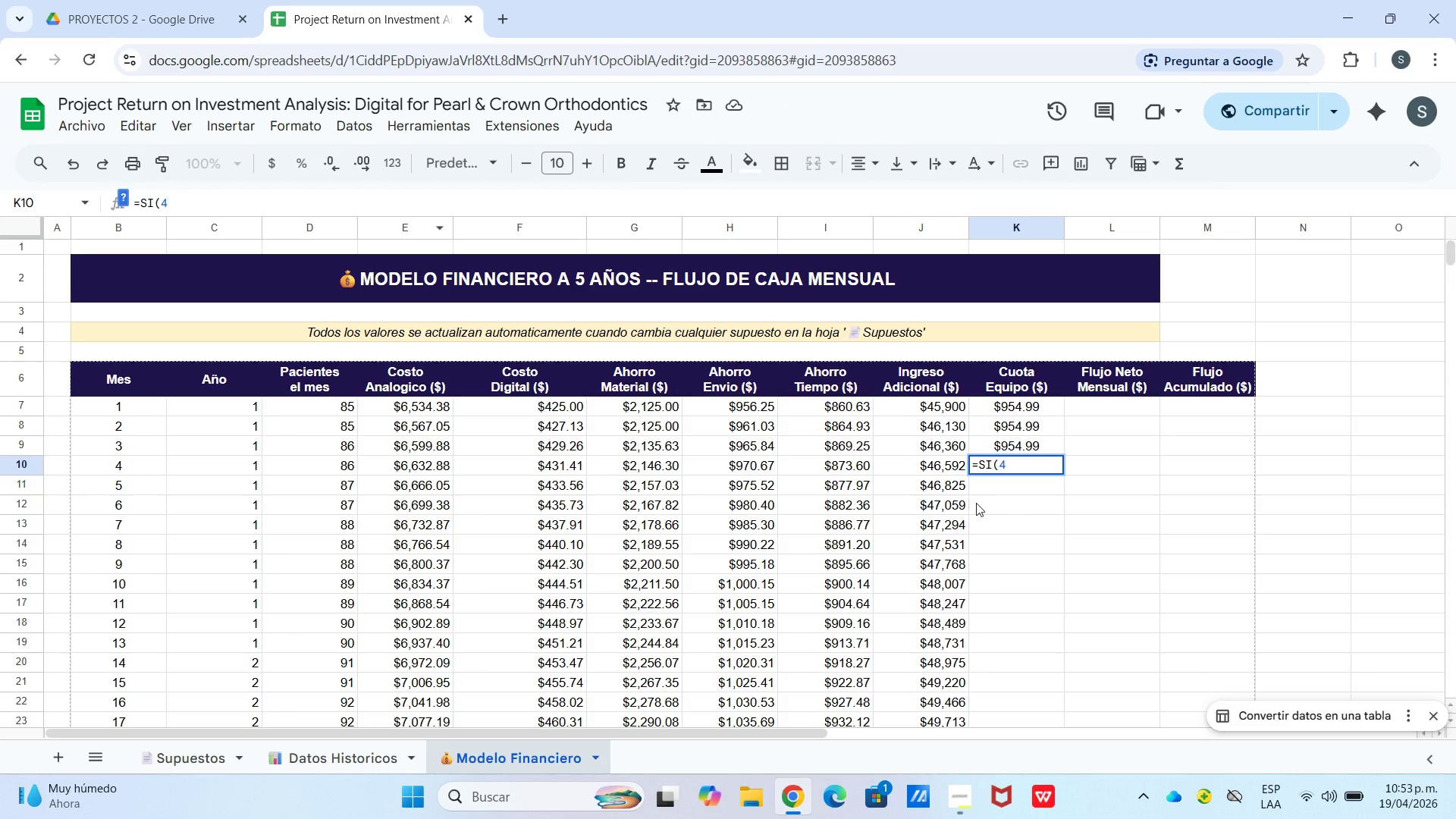 
left_click([981, 503])
 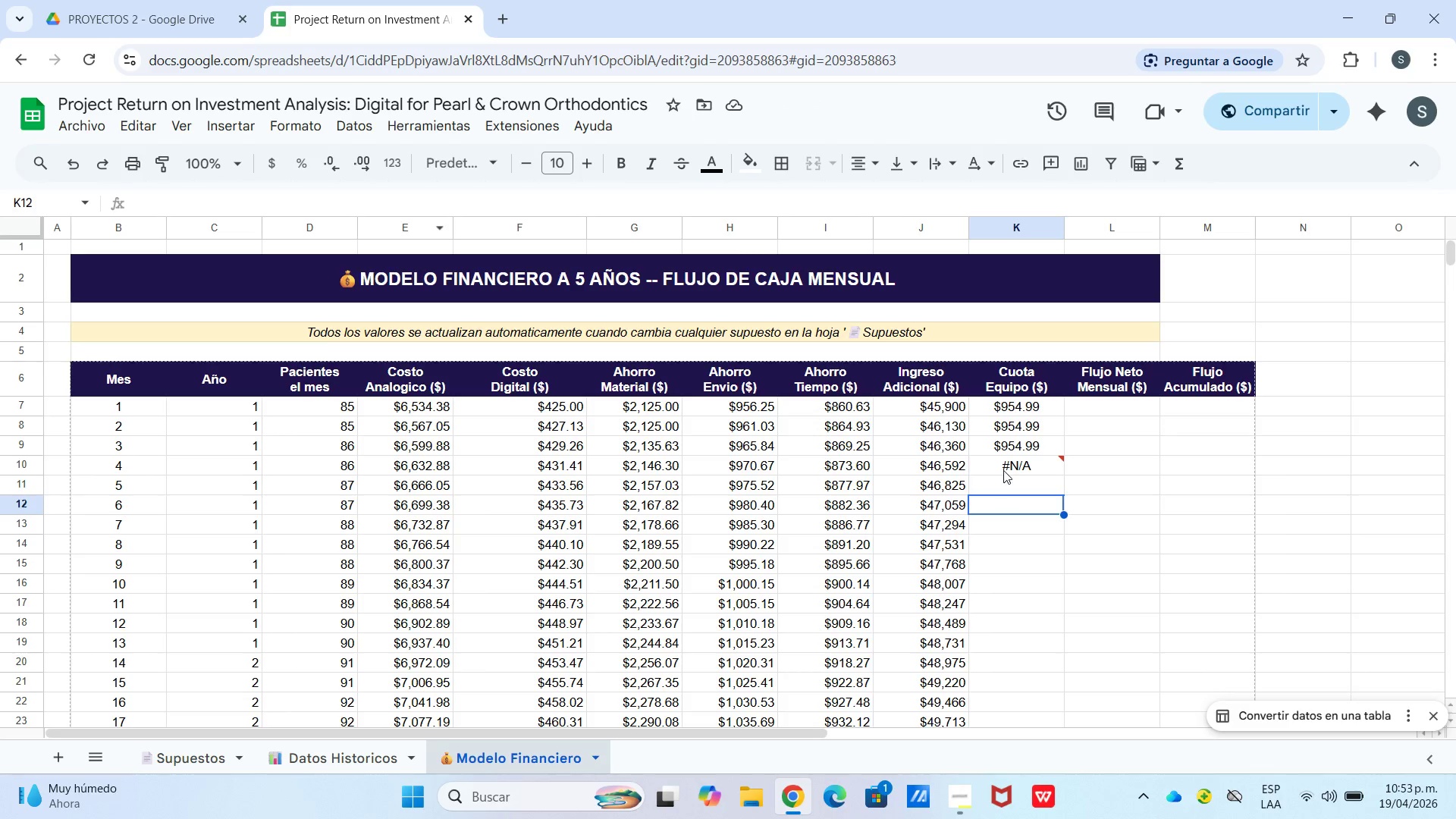 
left_click([1003, 470])
 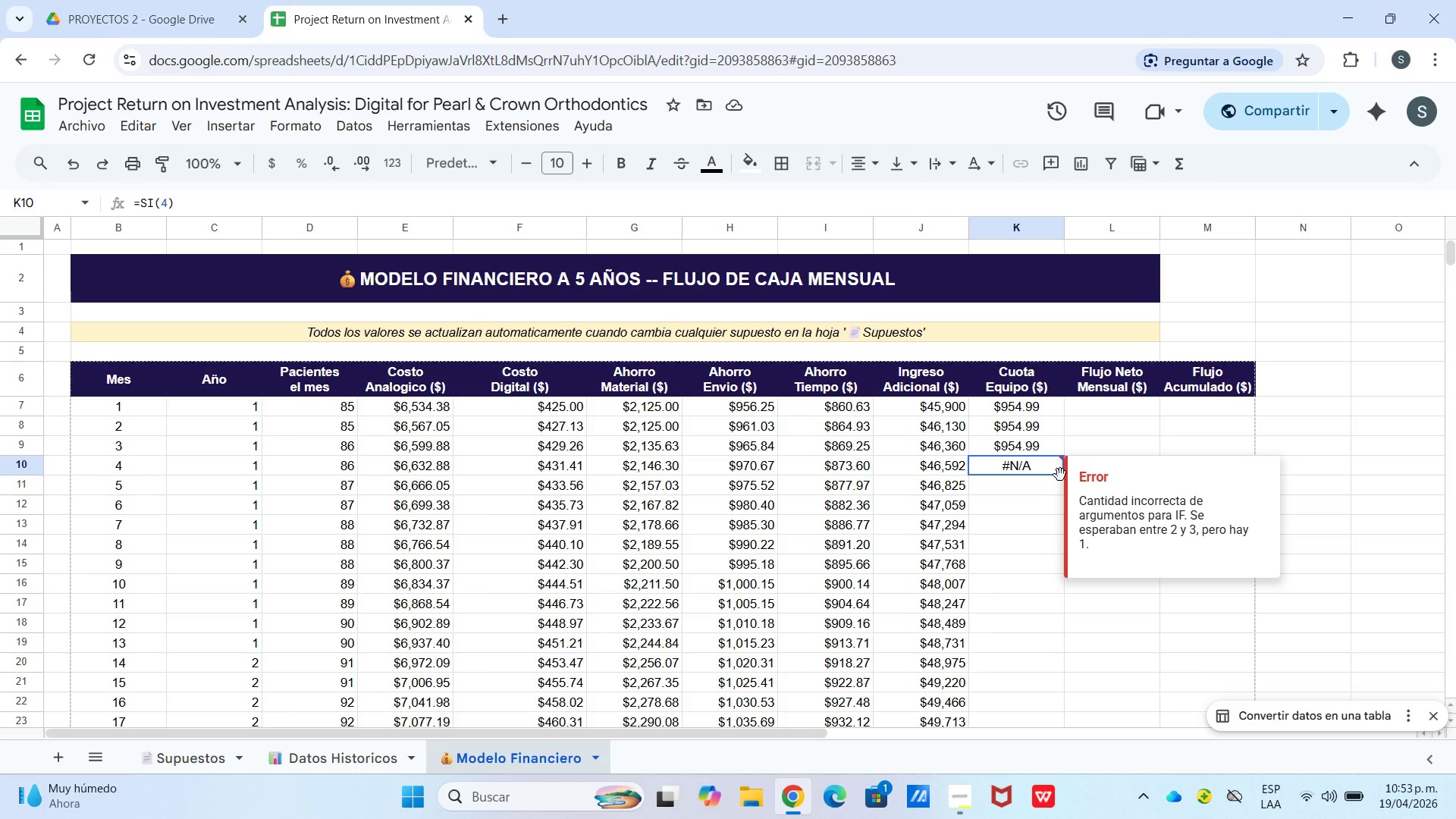 
left_click_drag(start_coordinate=[1061, 475], to_coordinate=[1042, 277])
 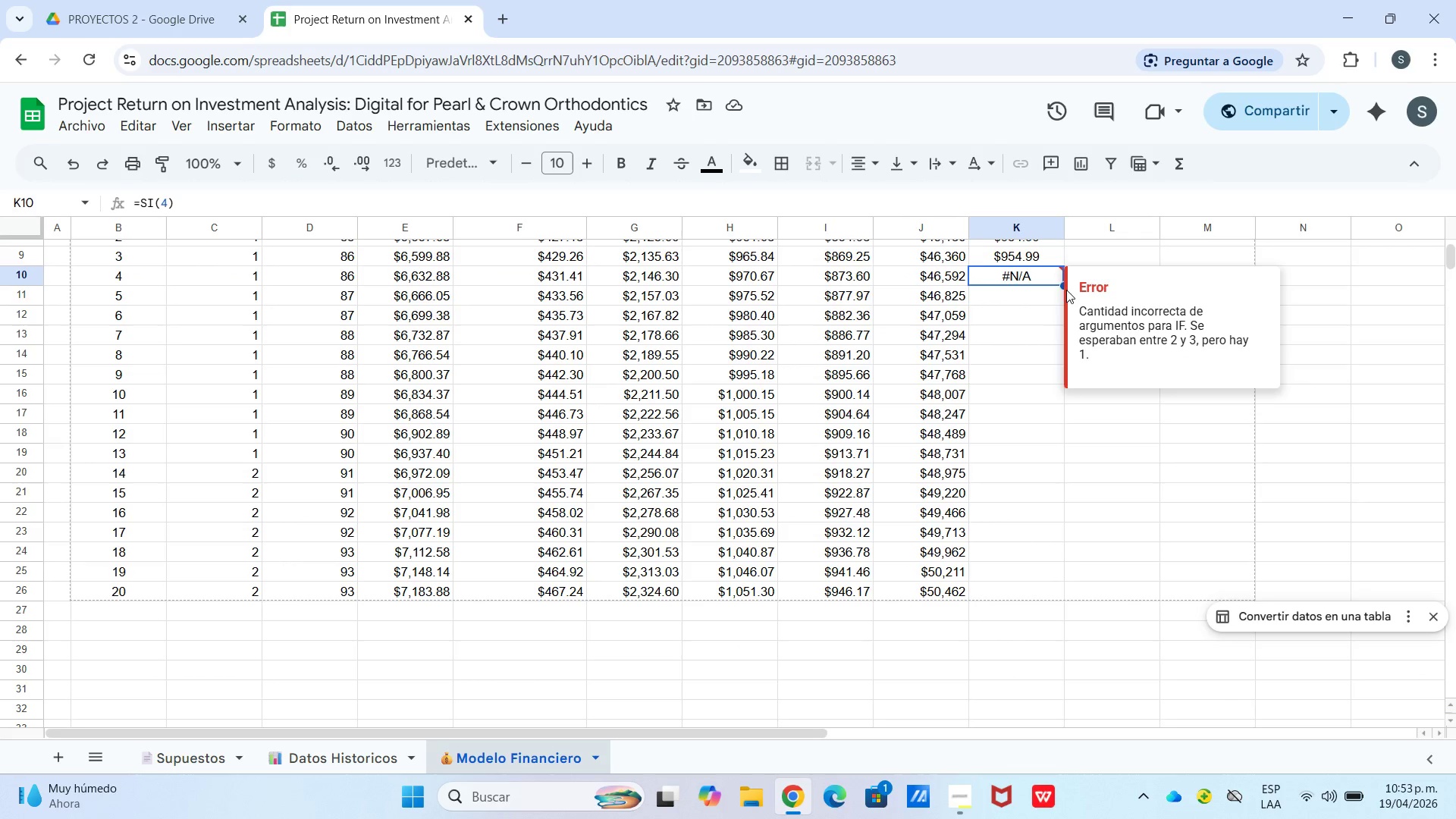 
scroll: coordinate [1054, 573], scroll_direction: down, amount: 2.0
 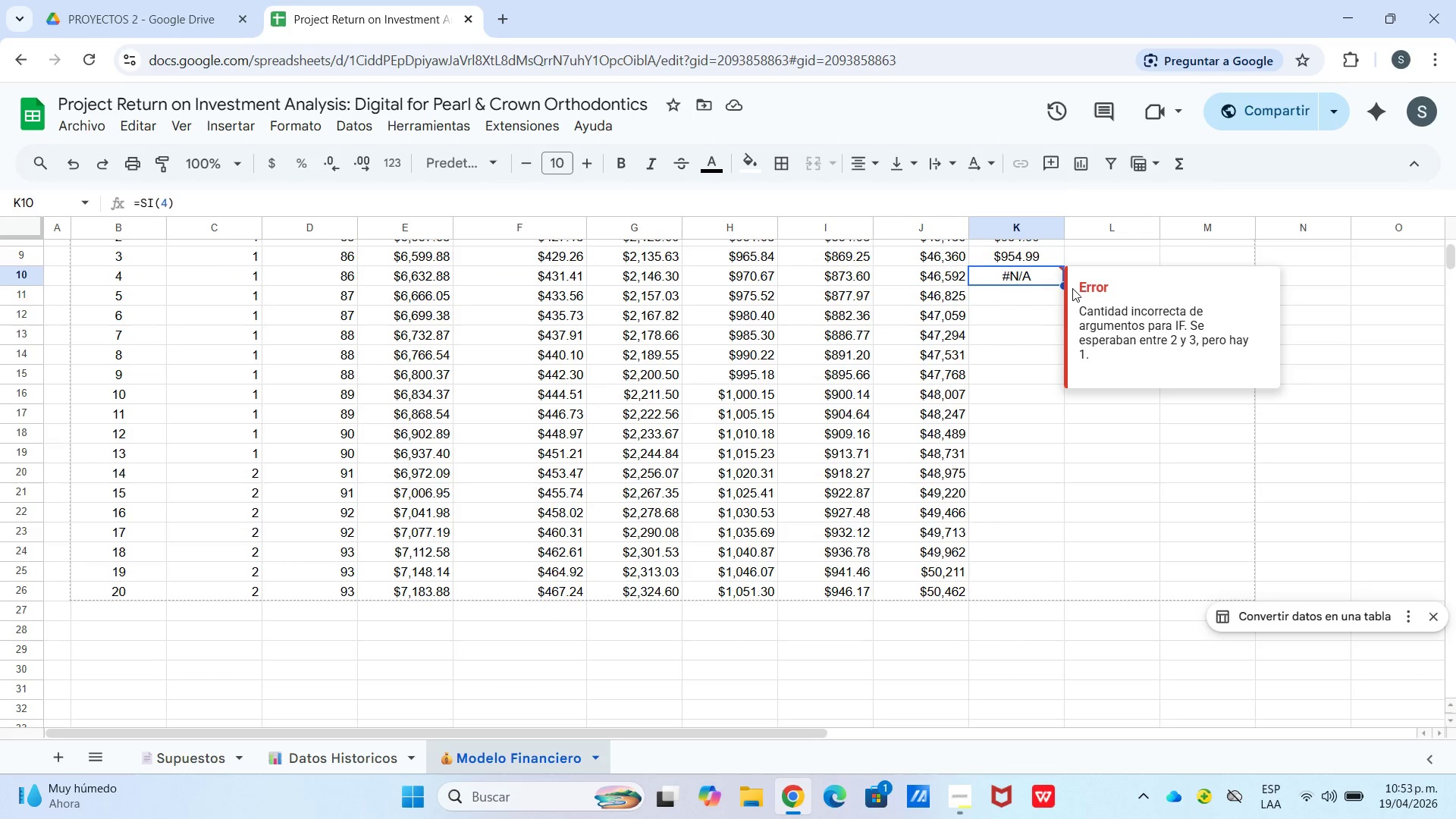 
left_click([1047, 315])
 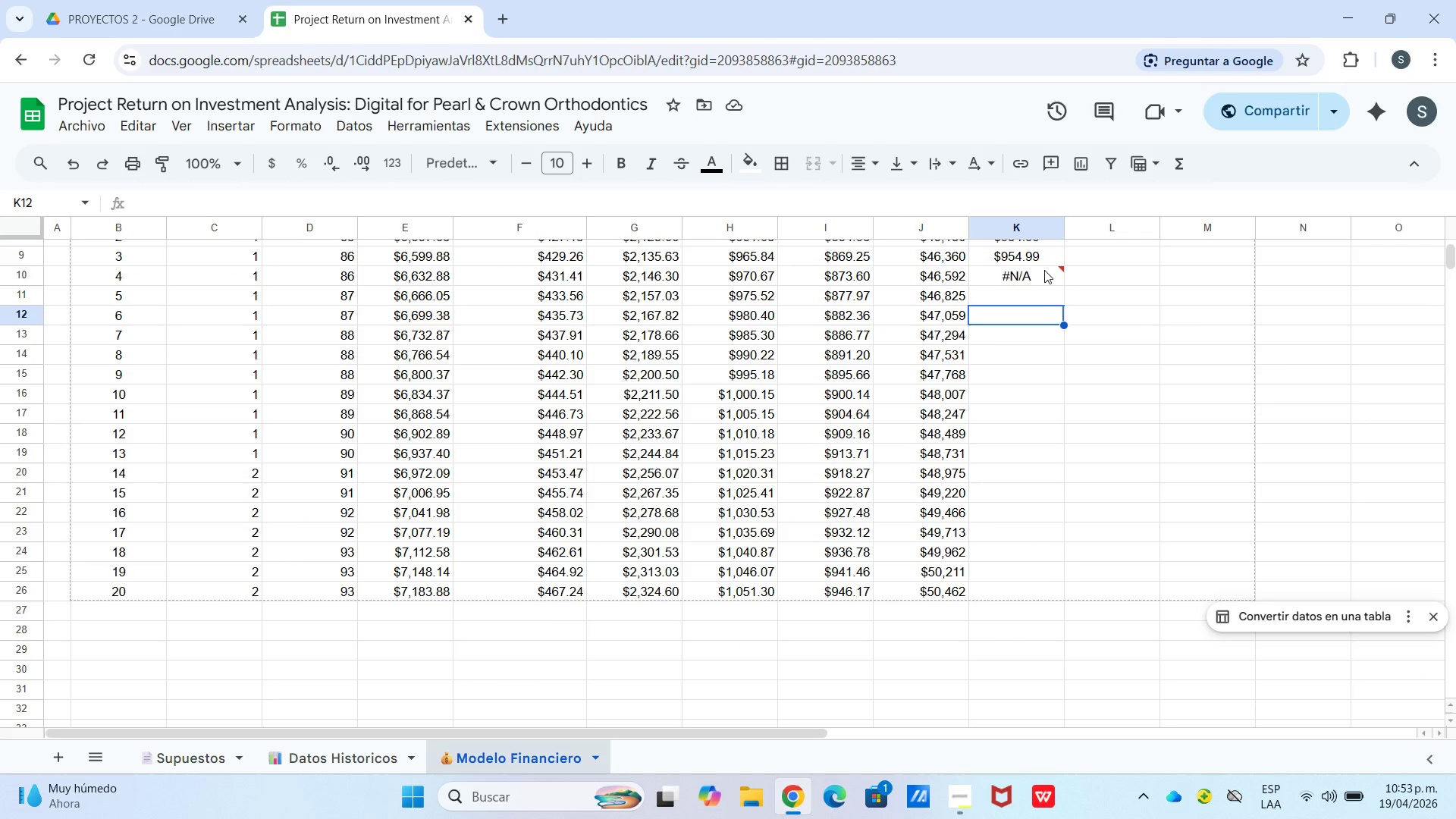 
left_click([1044, 270])
 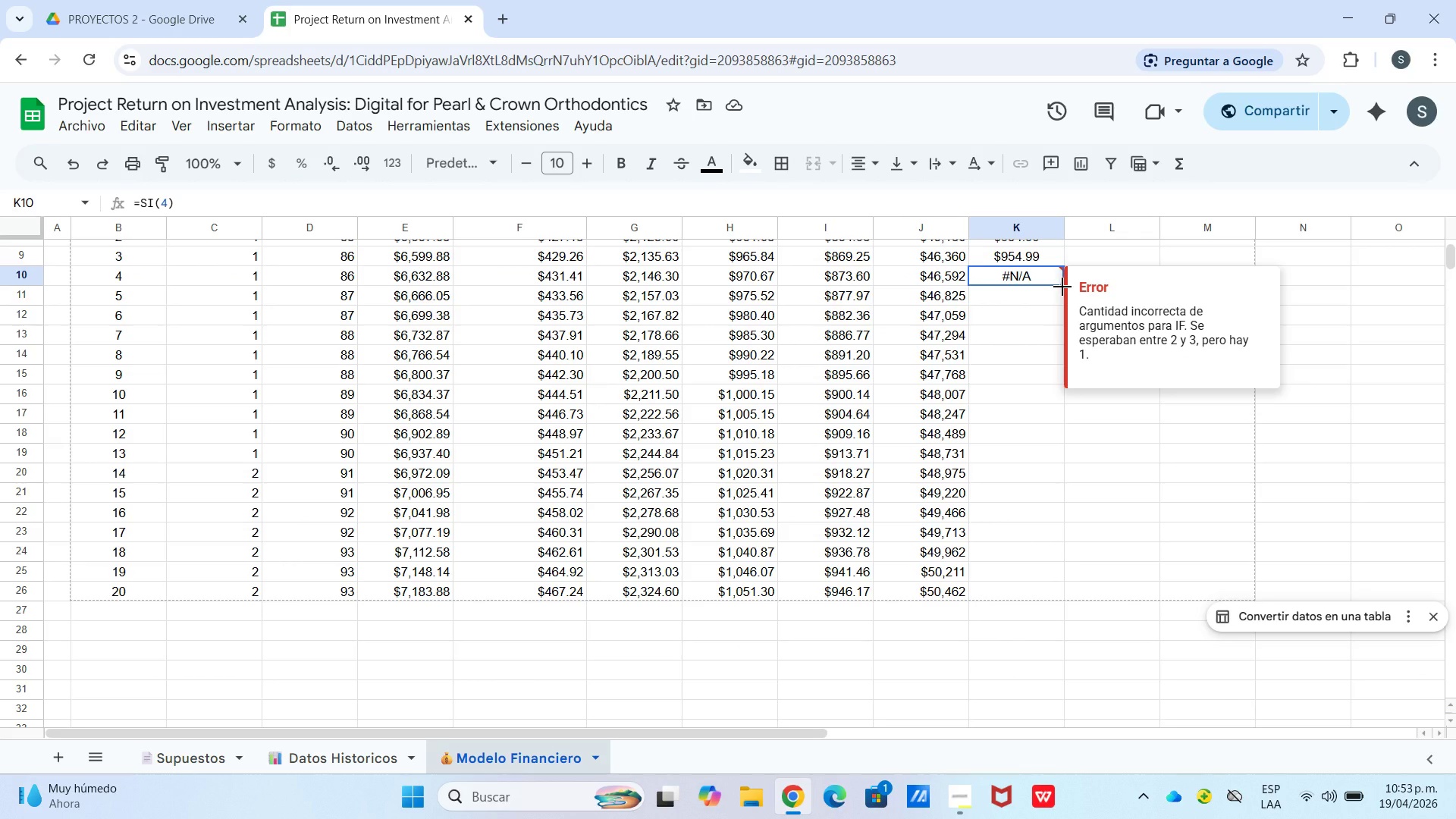 
left_click_drag(start_coordinate=[1062, 287], to_coordinate=[1050, 588])
 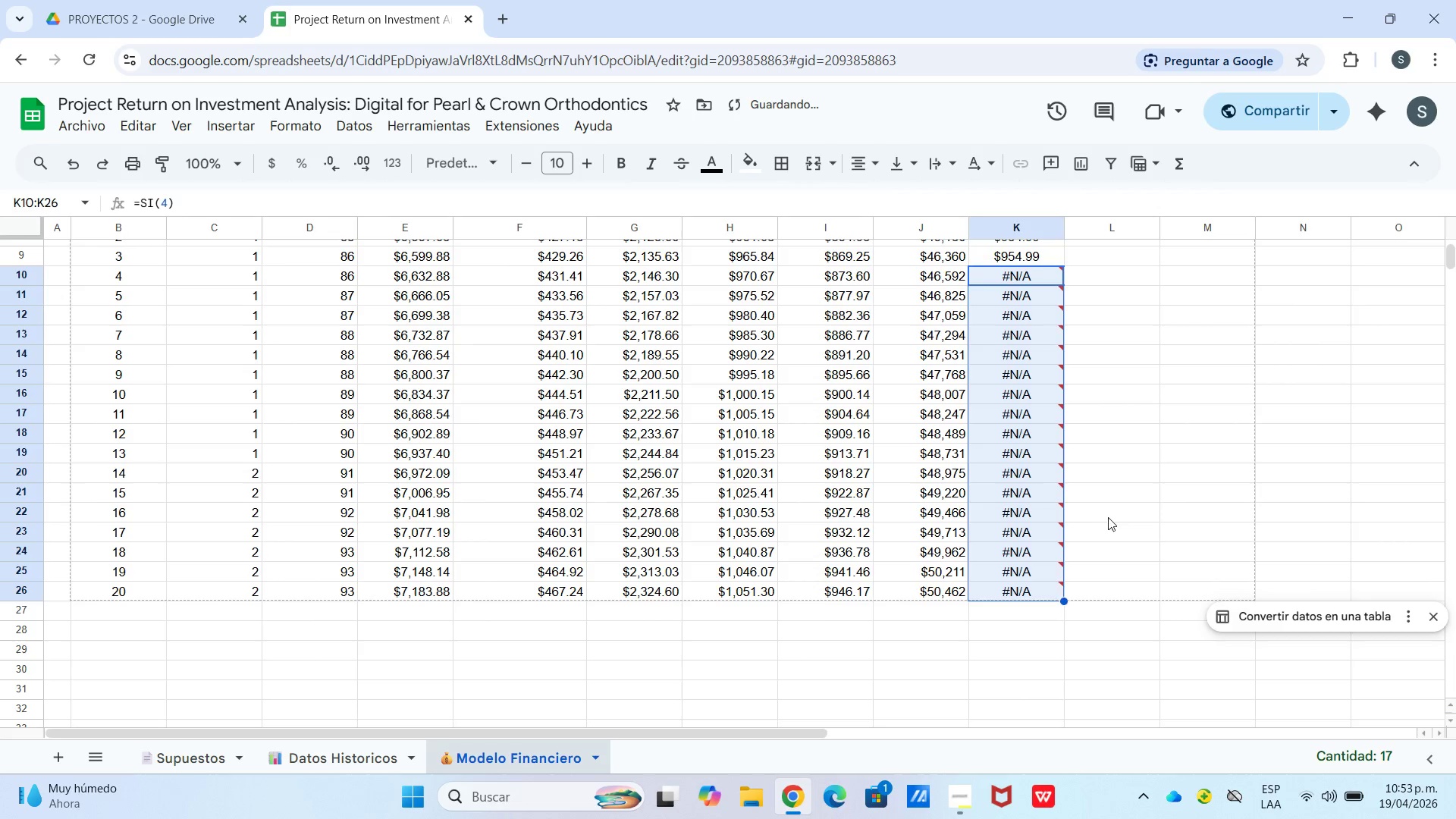 
left_click([1112, 510])
 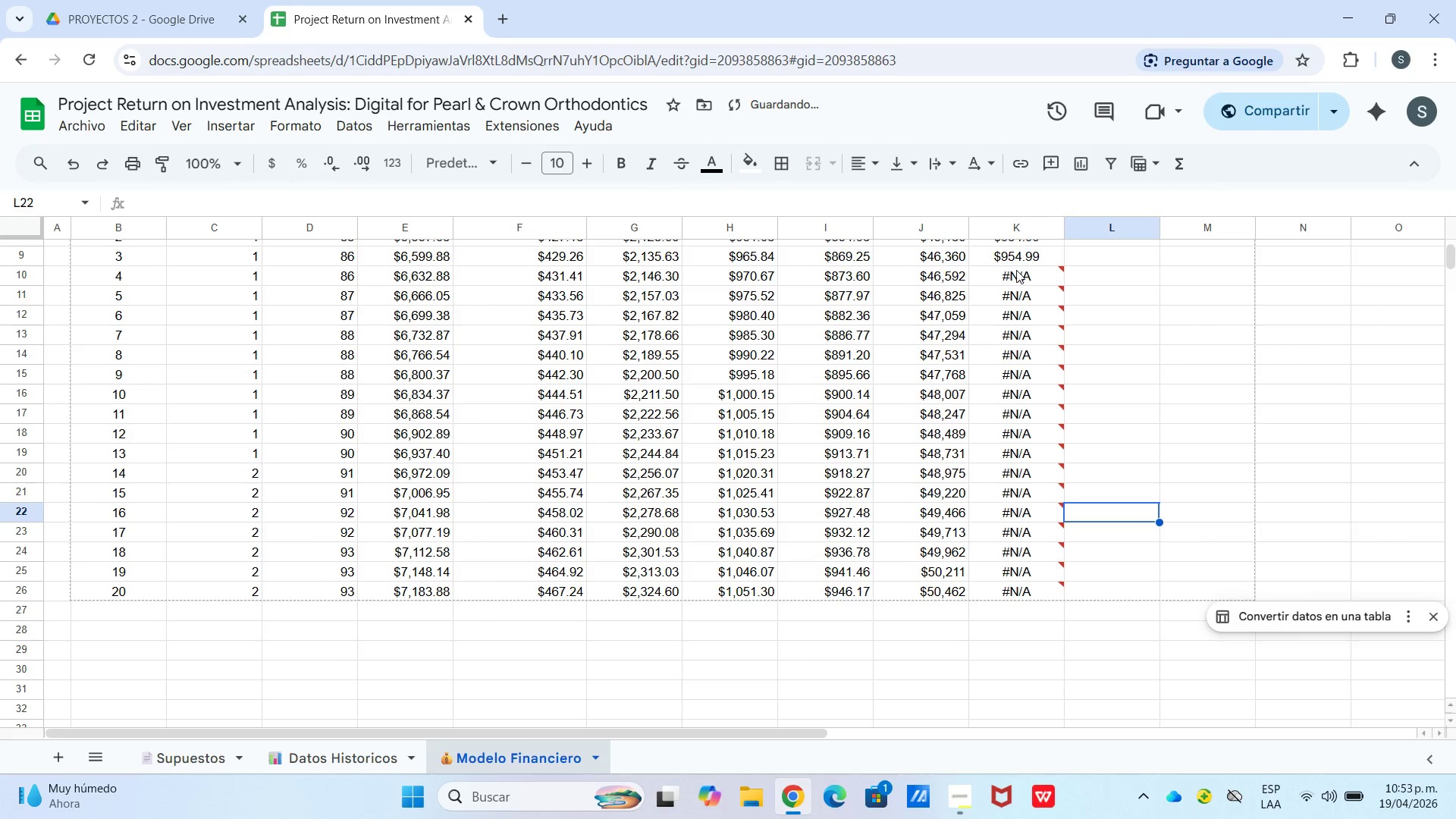 
left_click([1021, 275])
 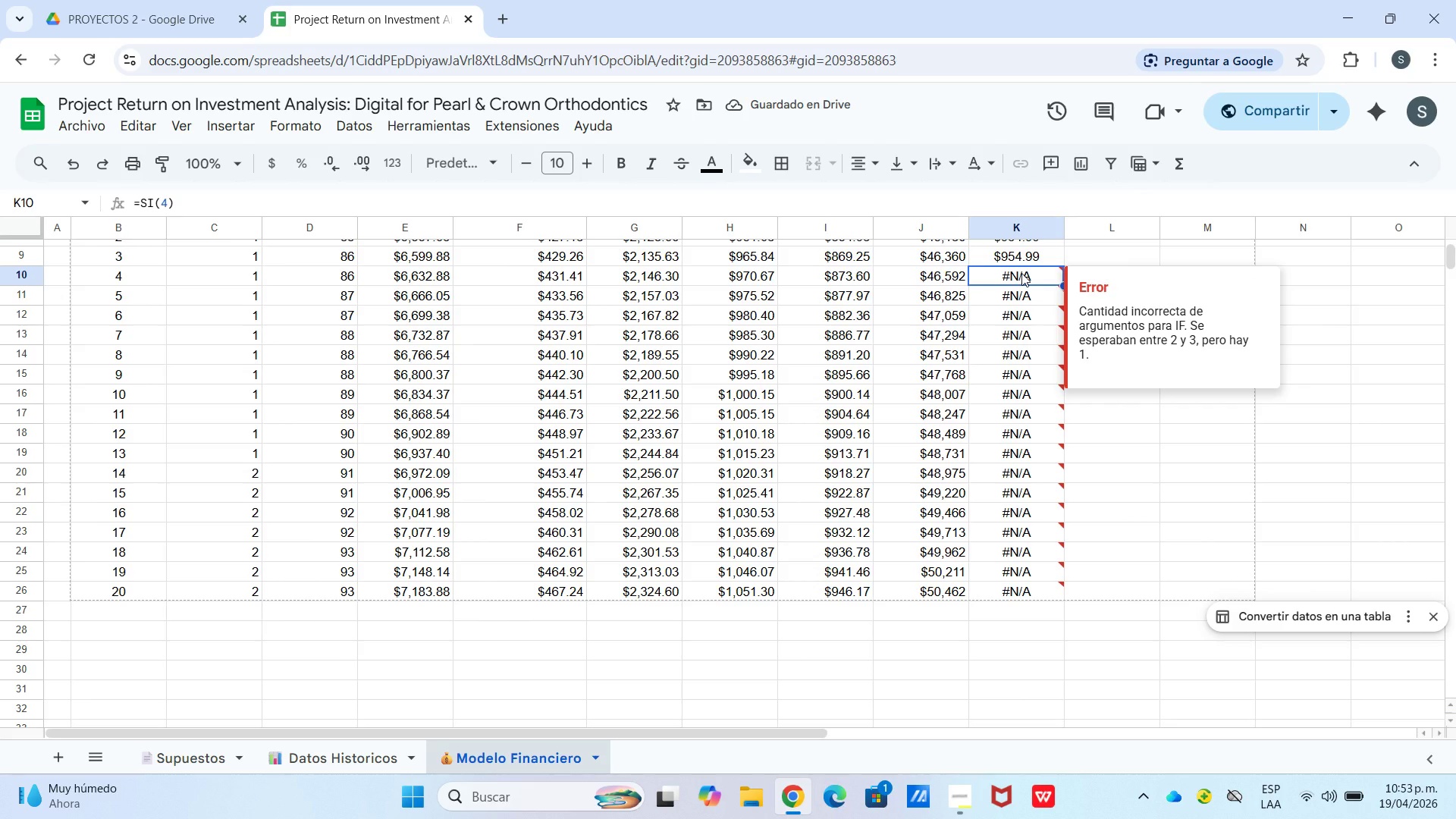 
key(Enter)
 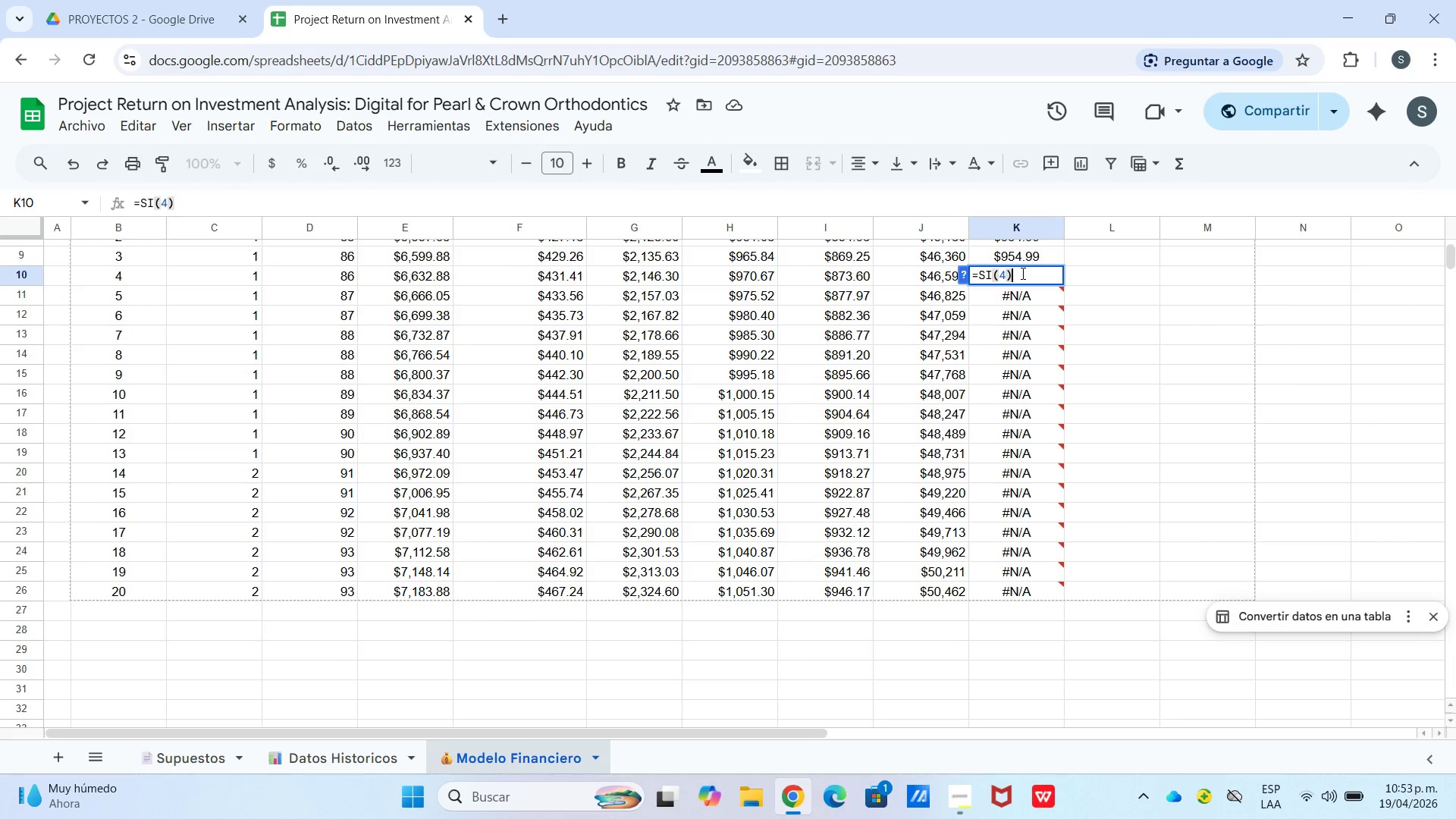 
key(Backspace)
 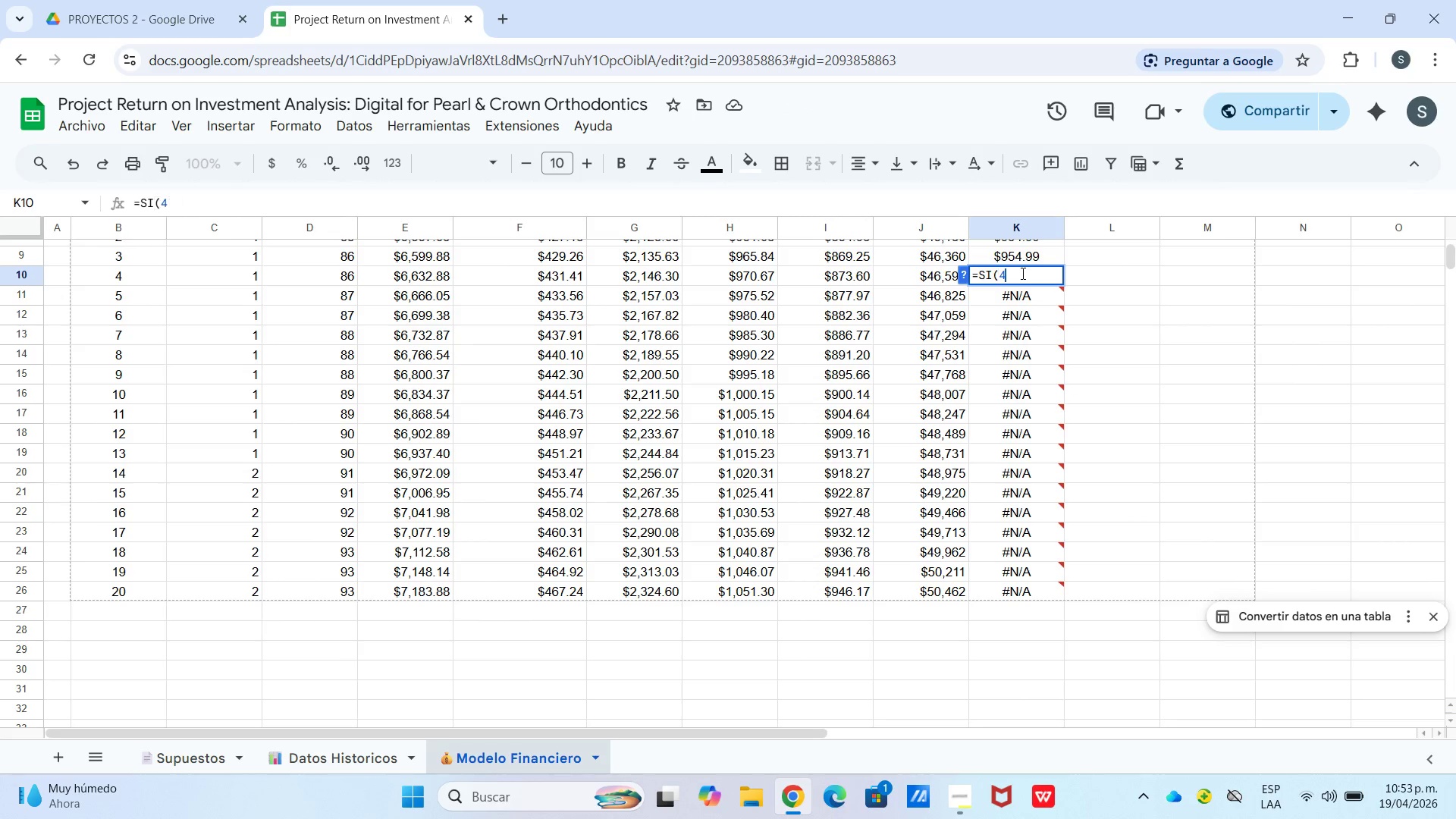 
key(Control+V)
 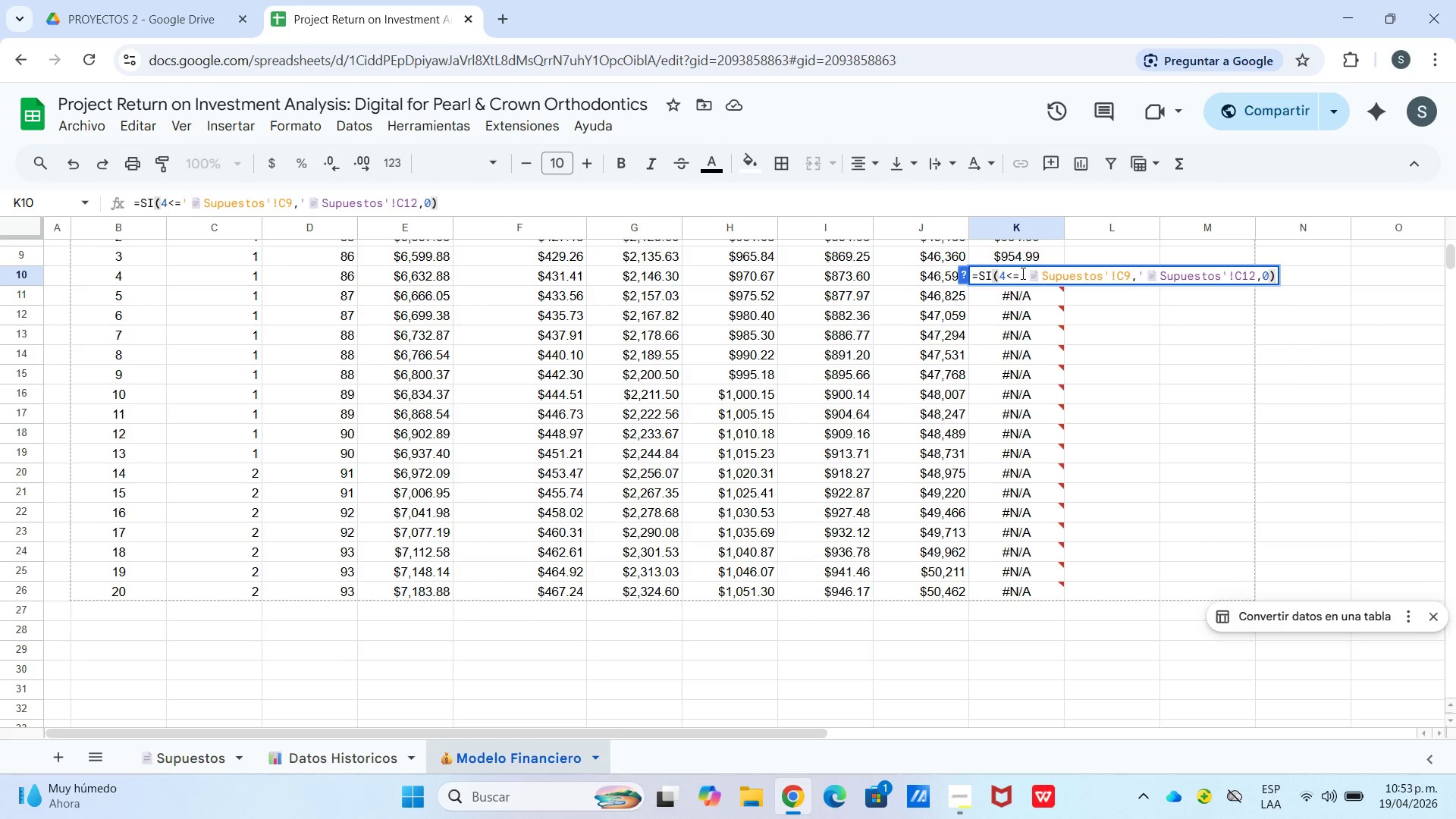 
key(Enter)
 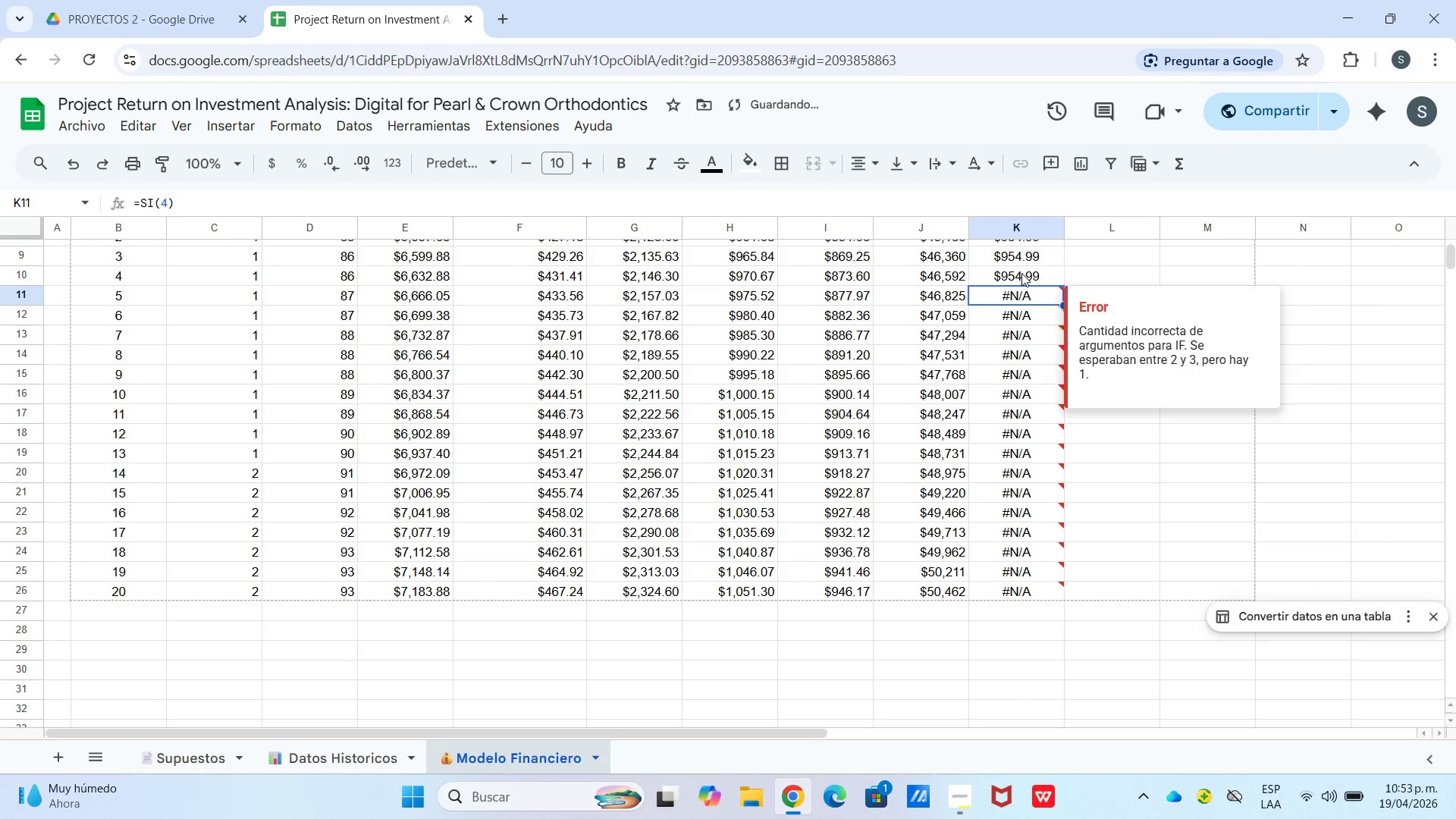 
key(Enter)
 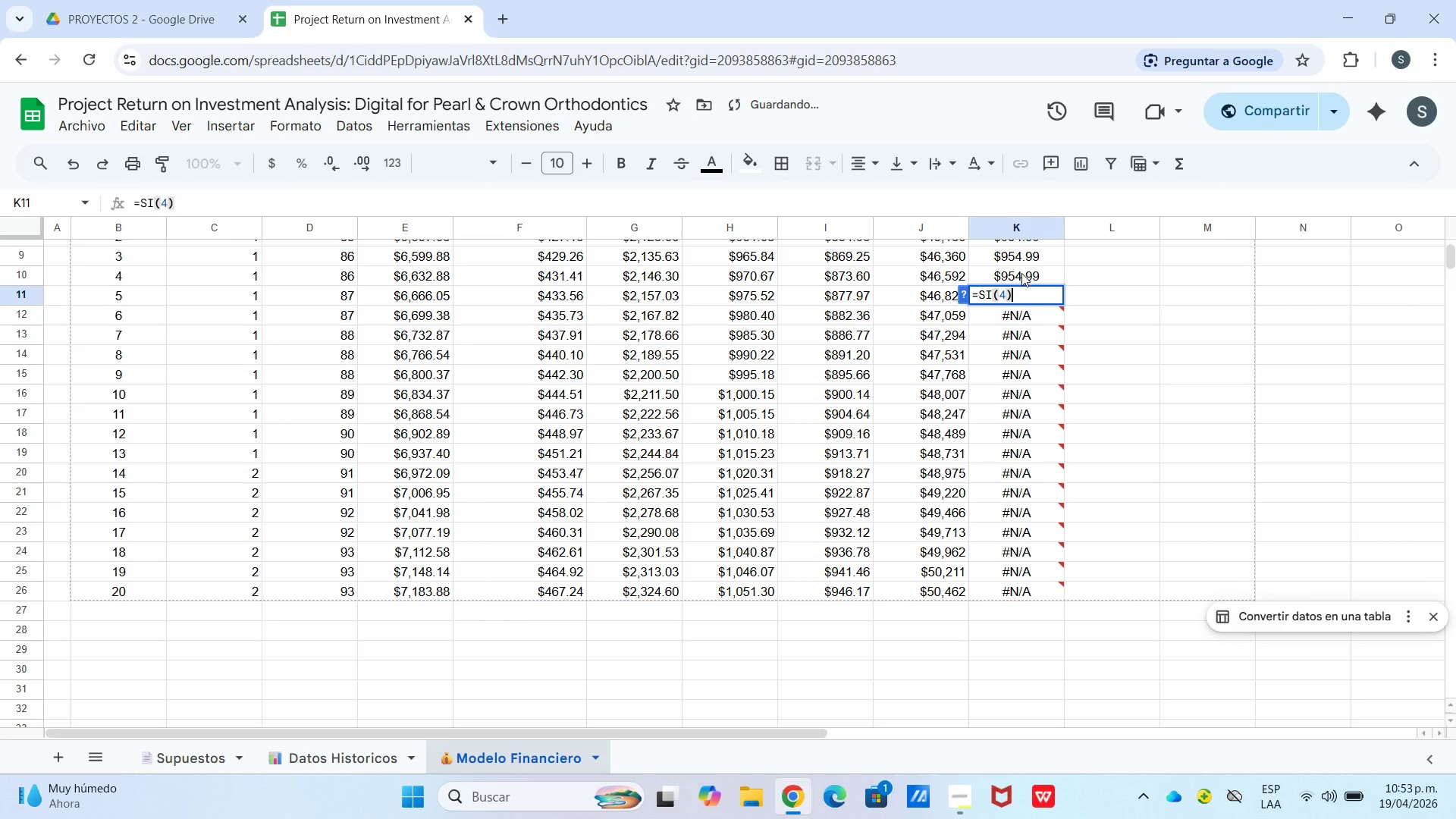 
hold_key(key=ControlLeft, duration=0.81)
 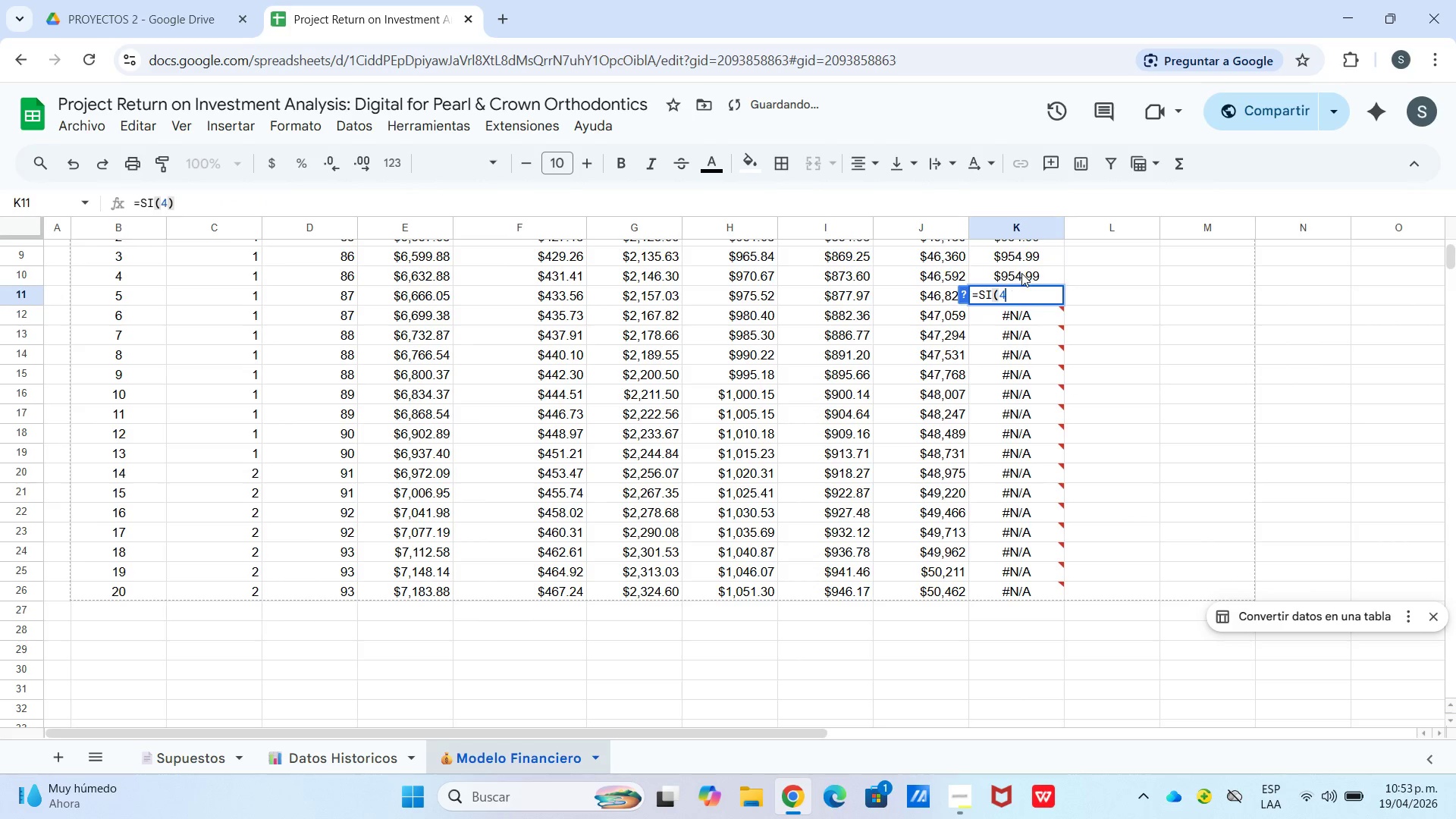 
key(Backspace)
 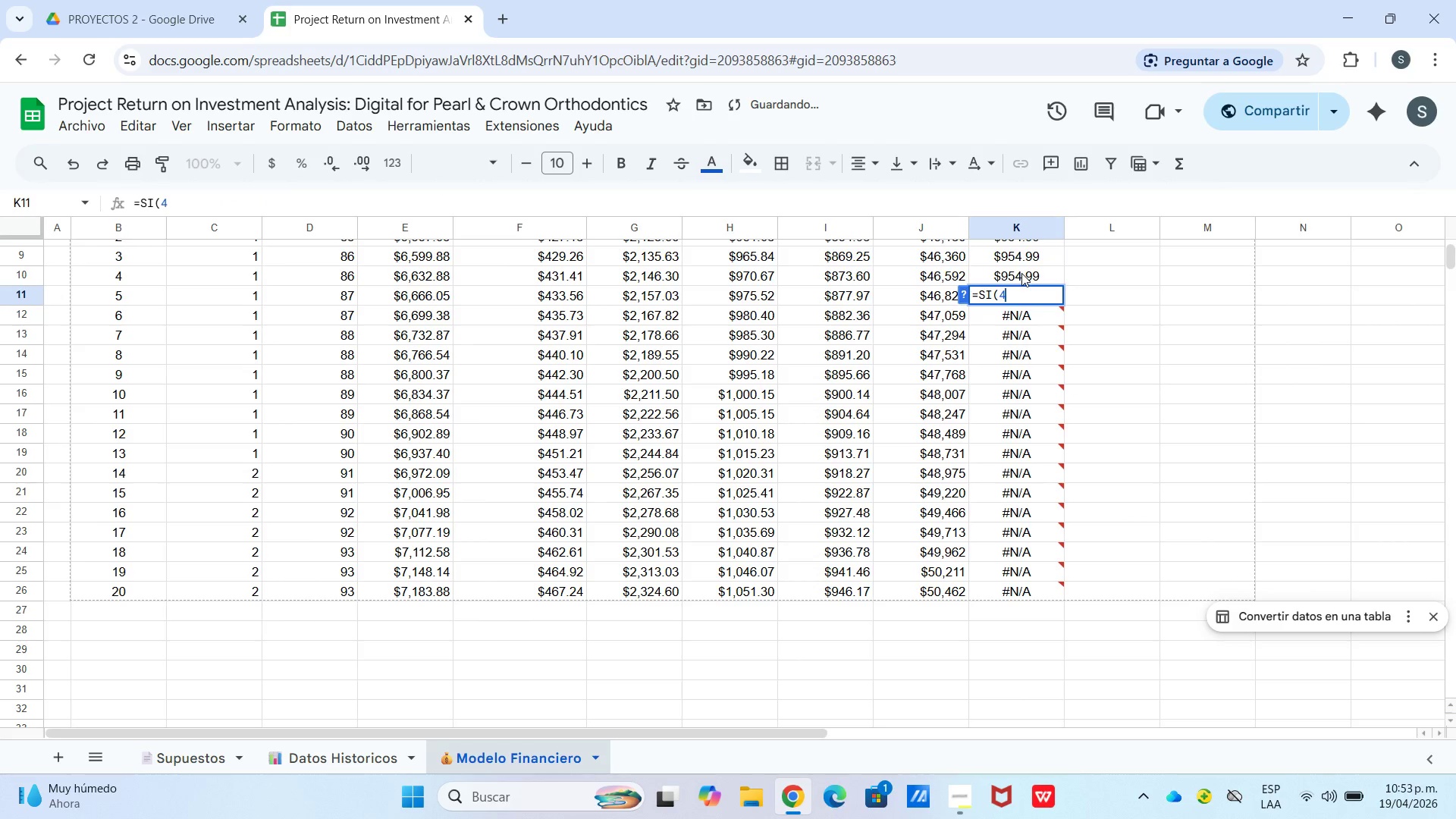 
key(Control+V)
 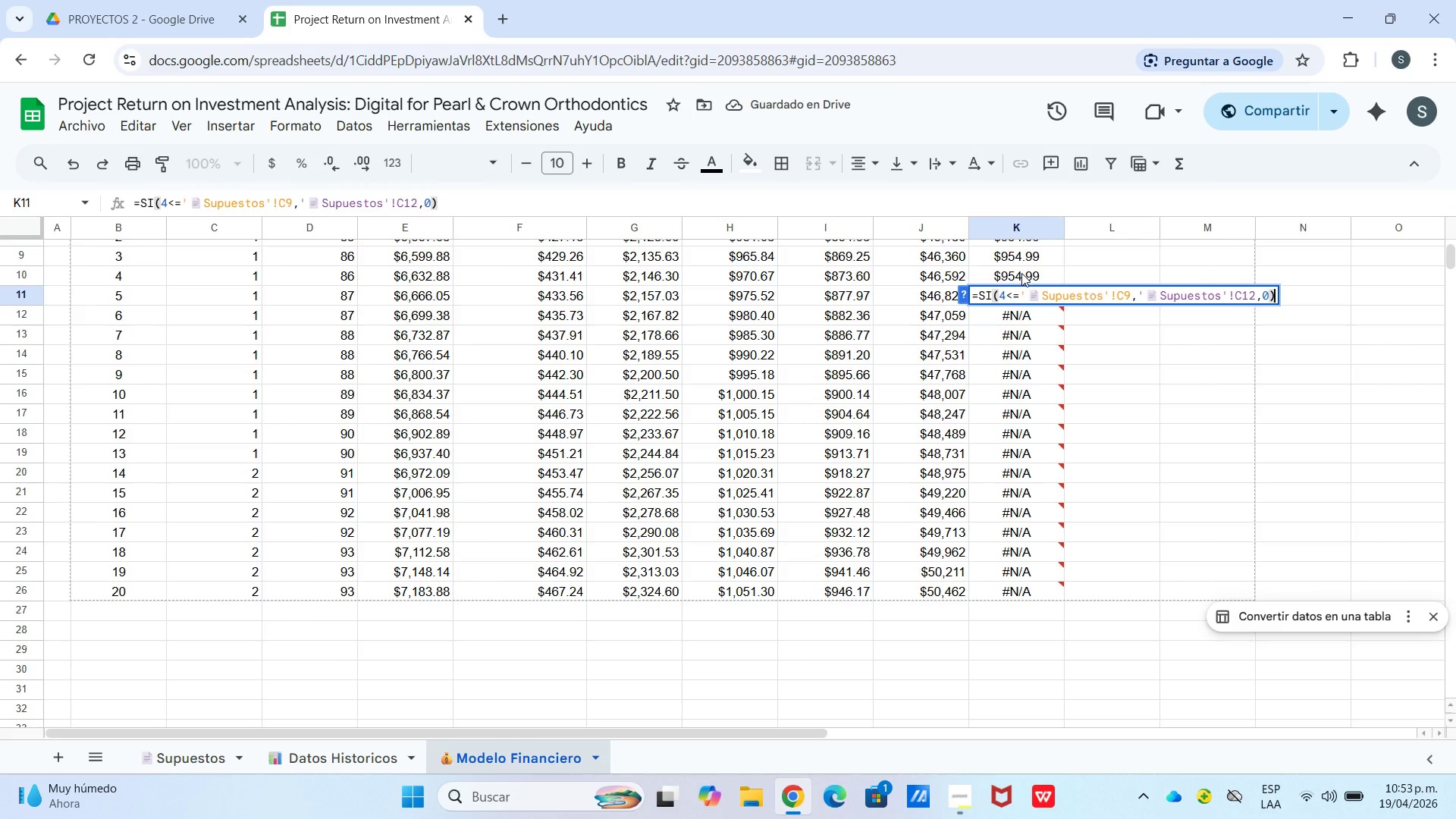 
key(Enter)
 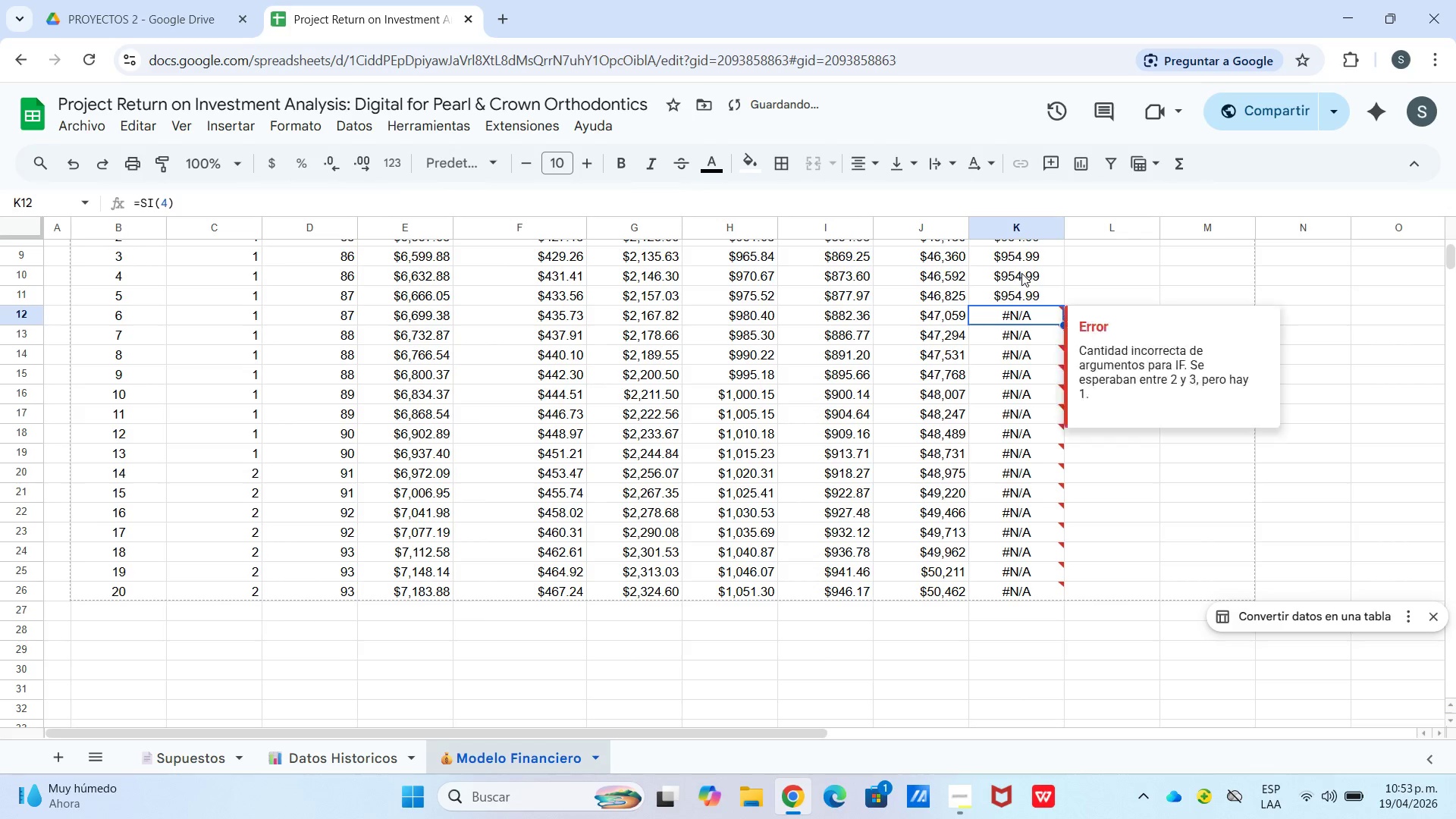 
key(Enter)
 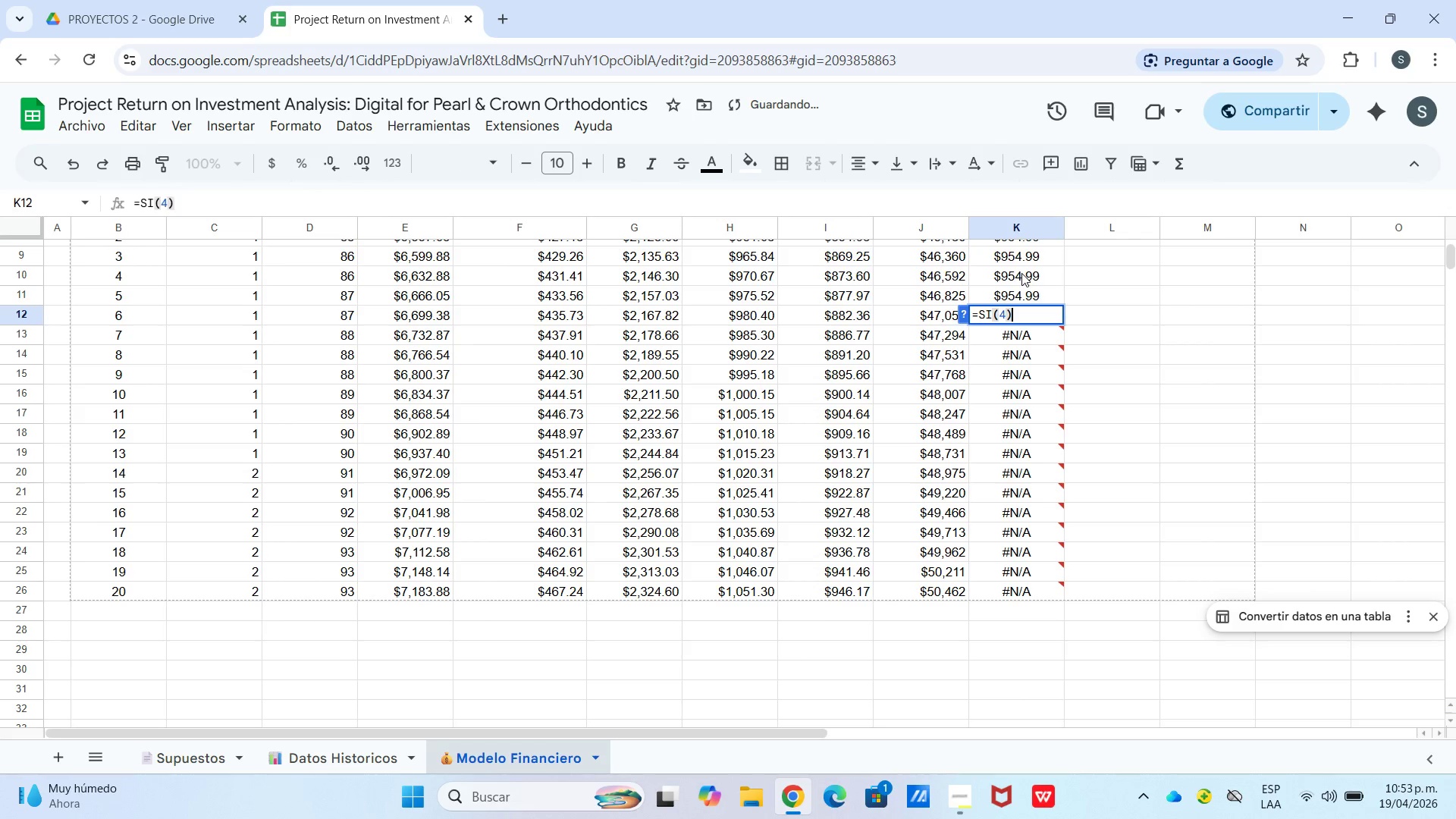 
hold_key(key=ControlLeft, duration=0.42)
 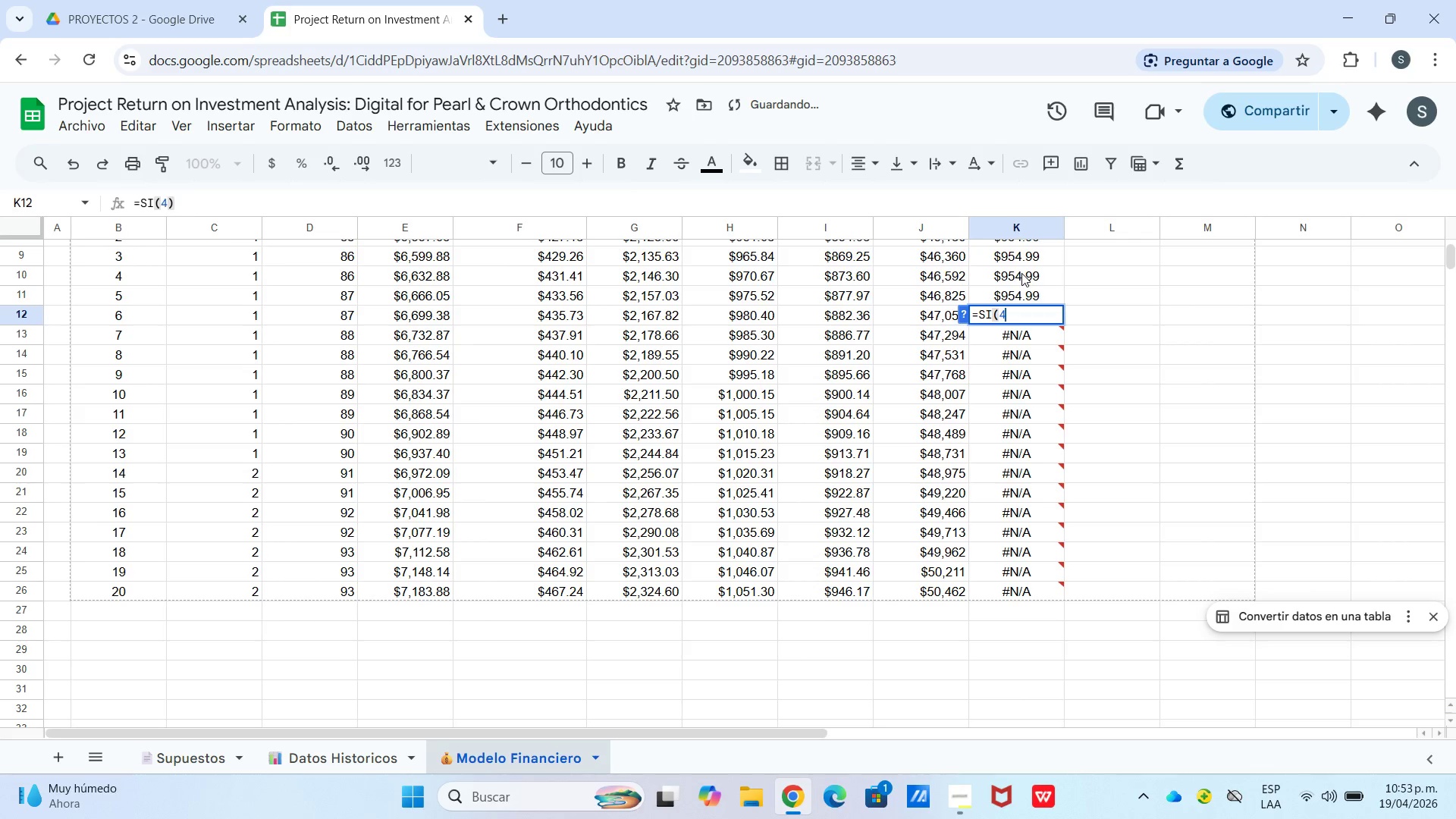 
key(Backspace)
 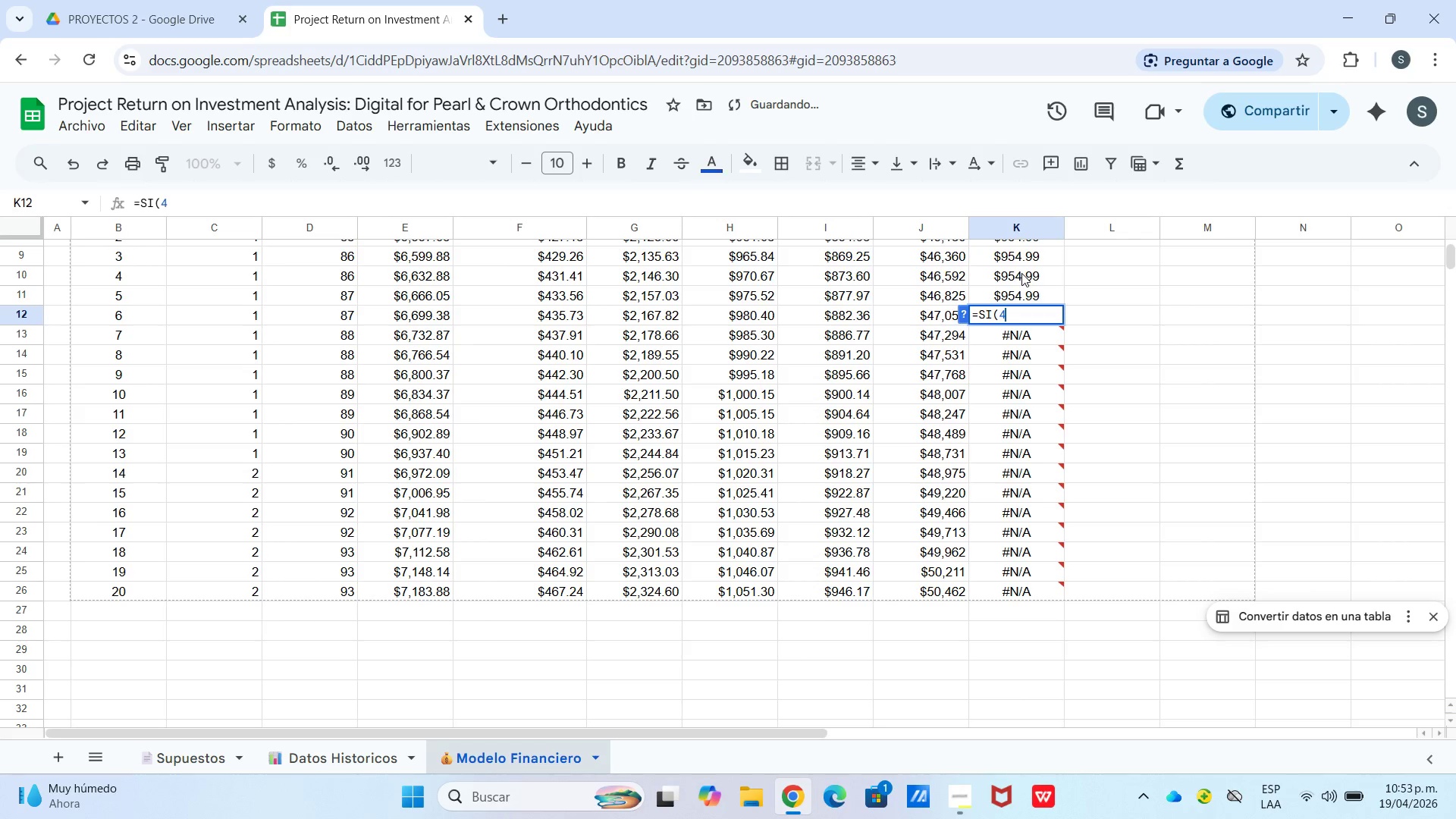 
key(Control+V)
 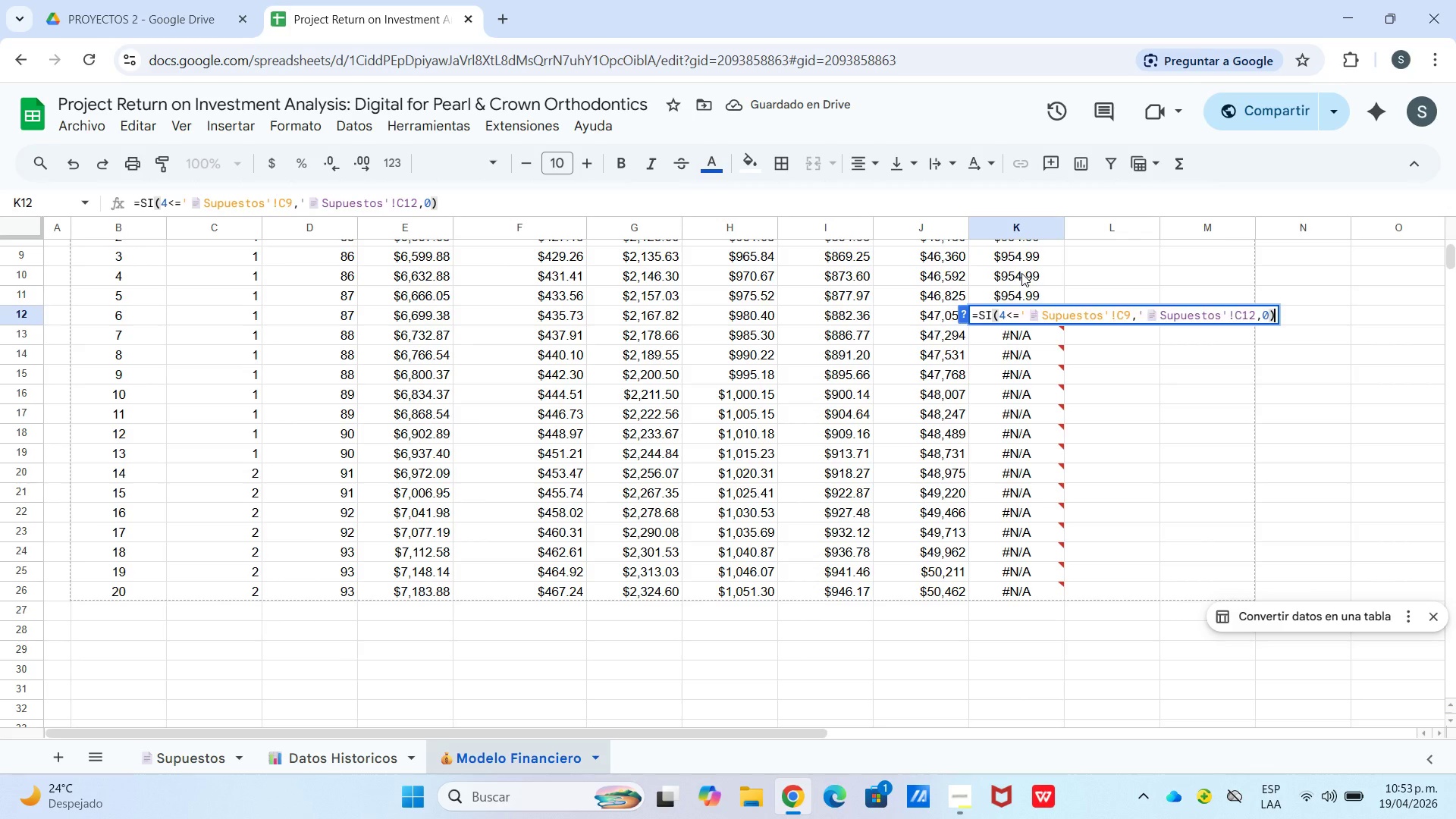 
key(Enter)
 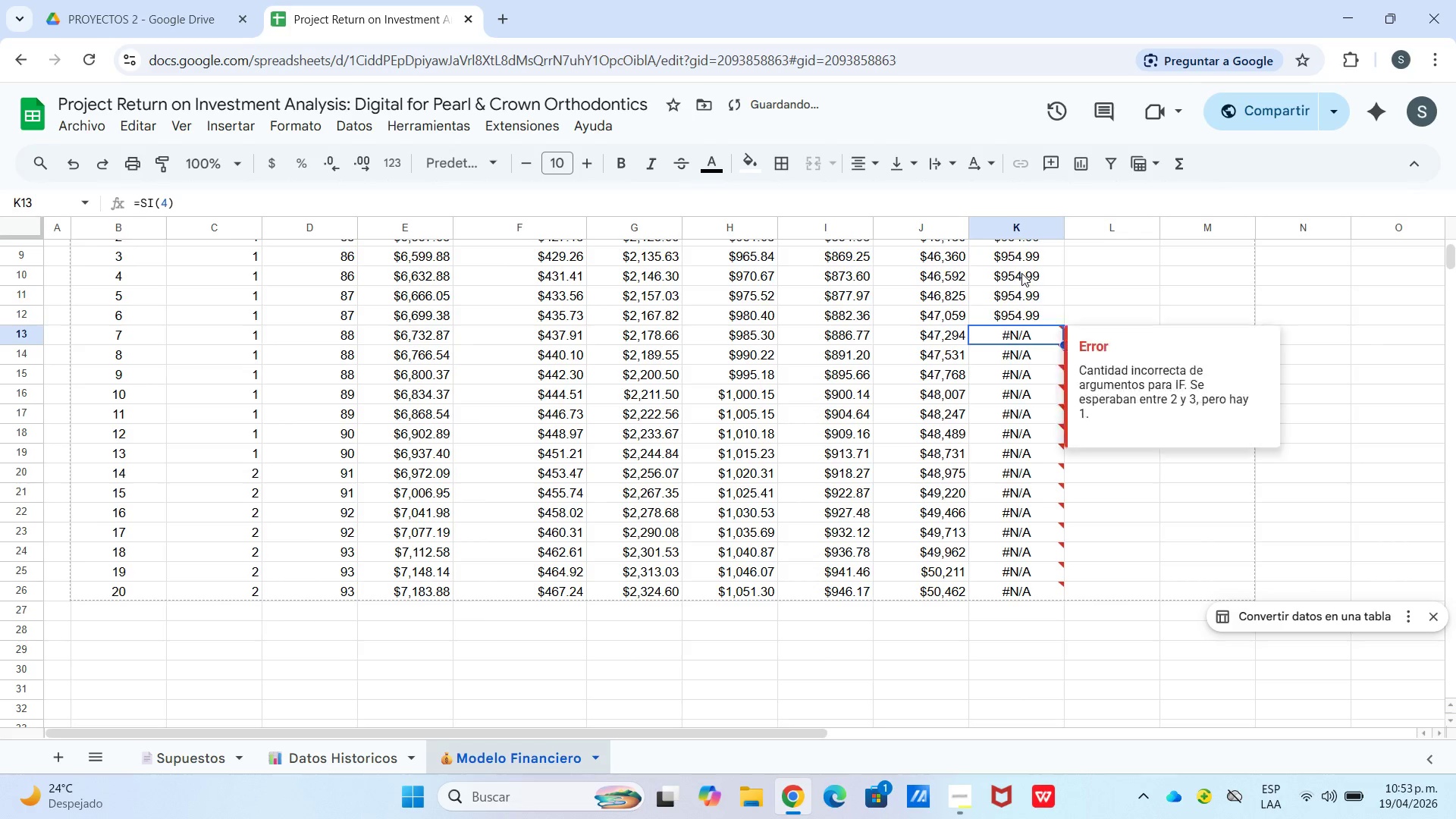 
key(Enter)
 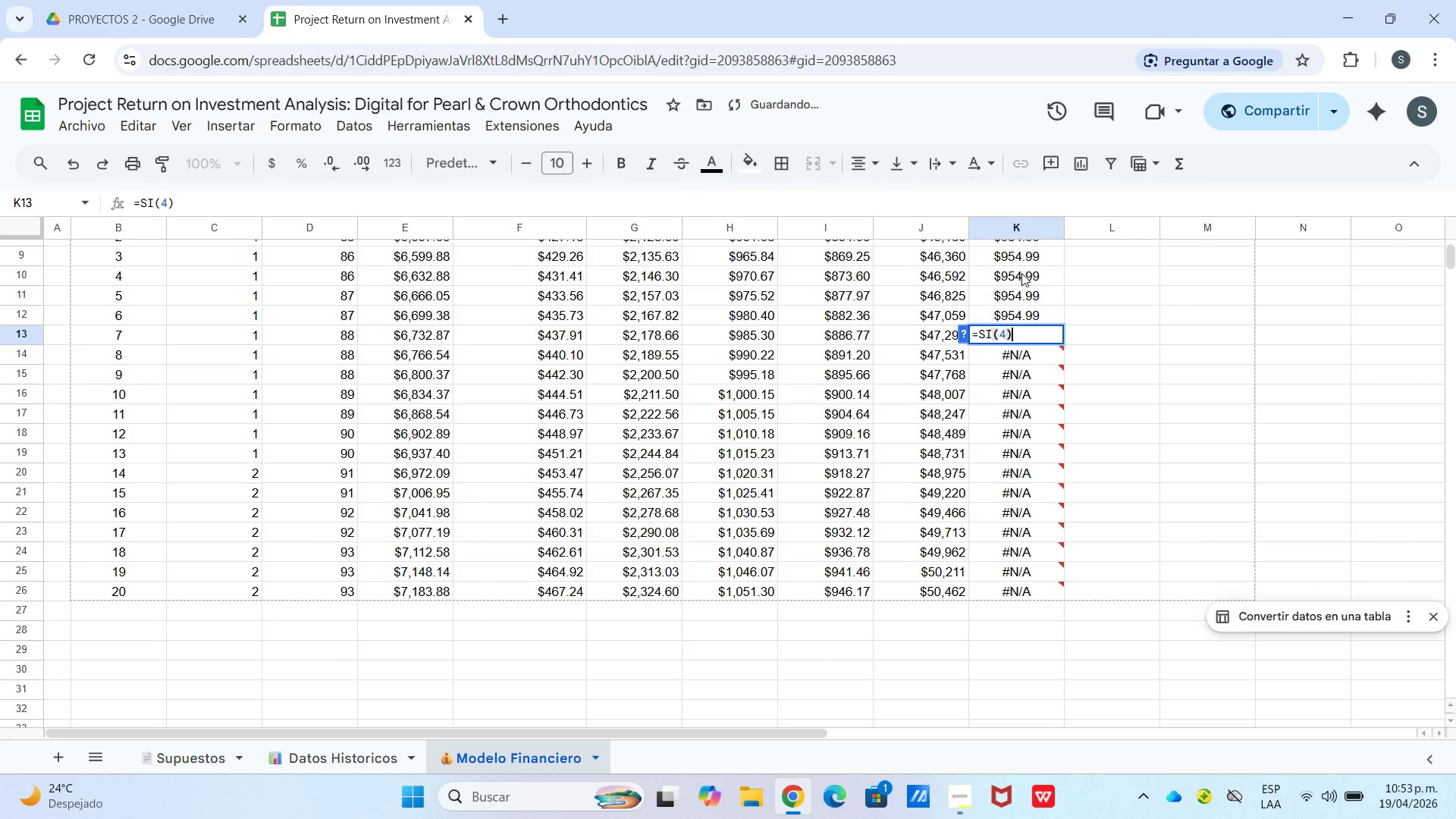 
hold_key(key=ControlLeft, duration=0.42)
 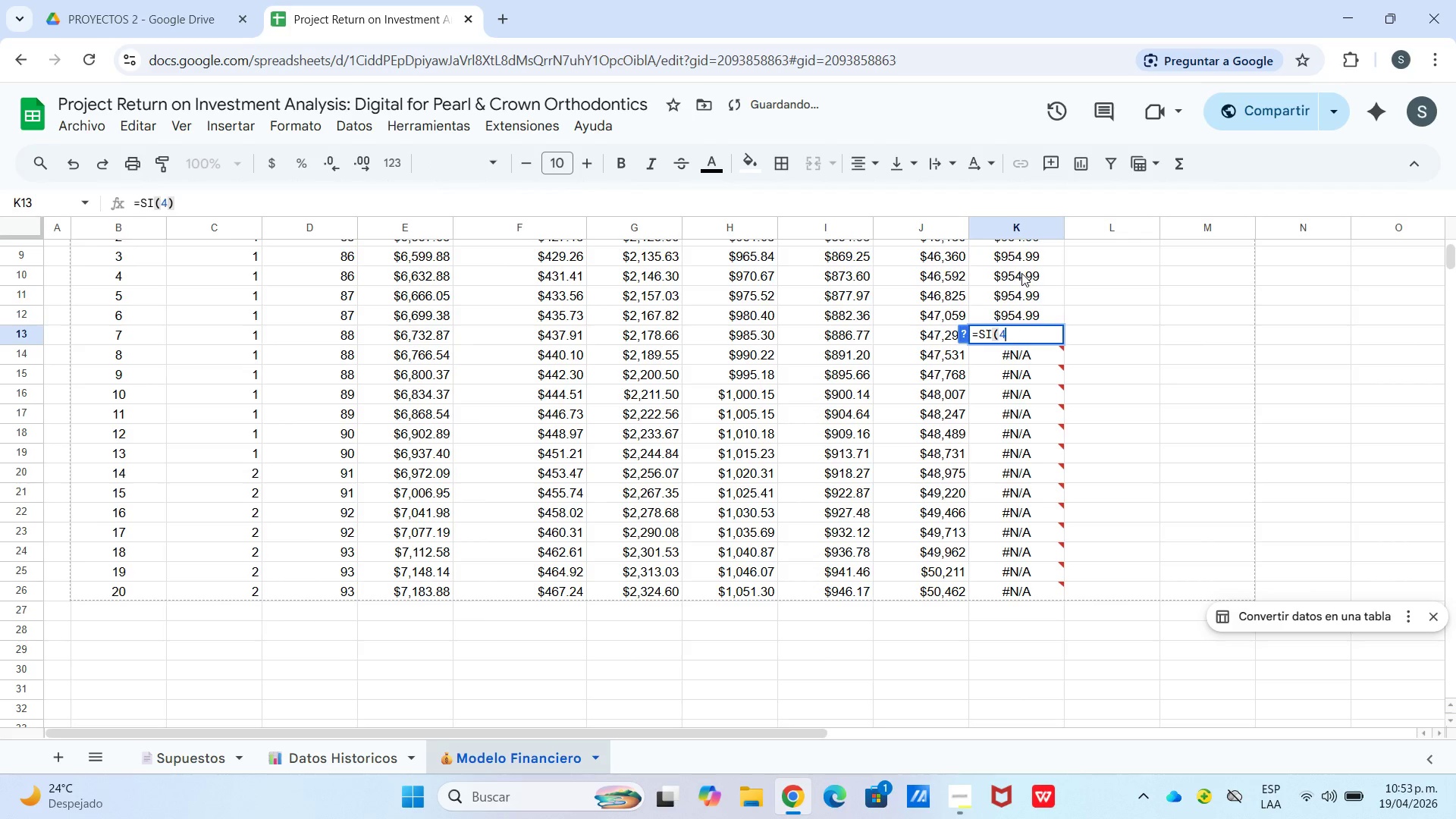 
key(Backspace)
 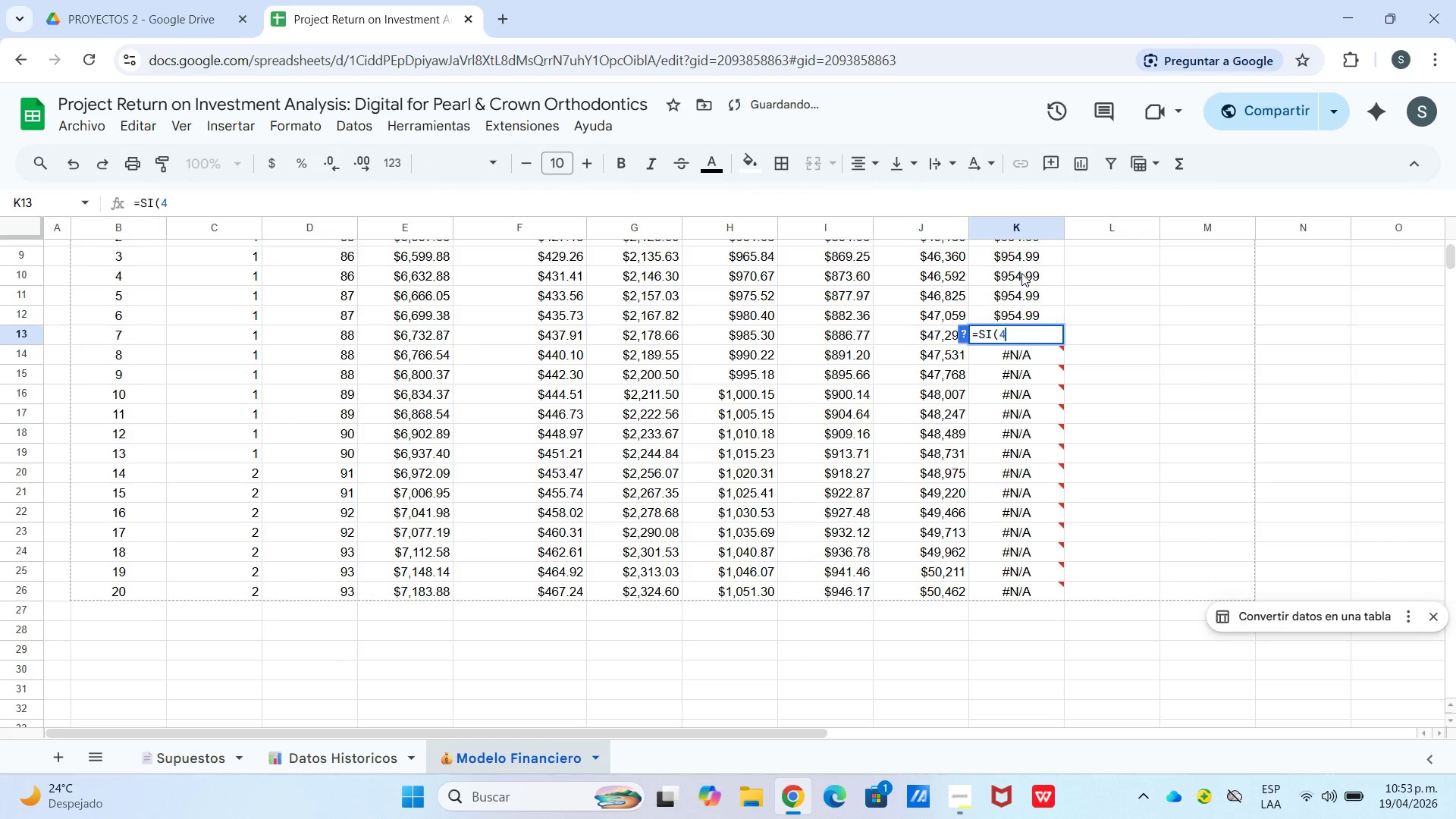 
key(Control+V)
 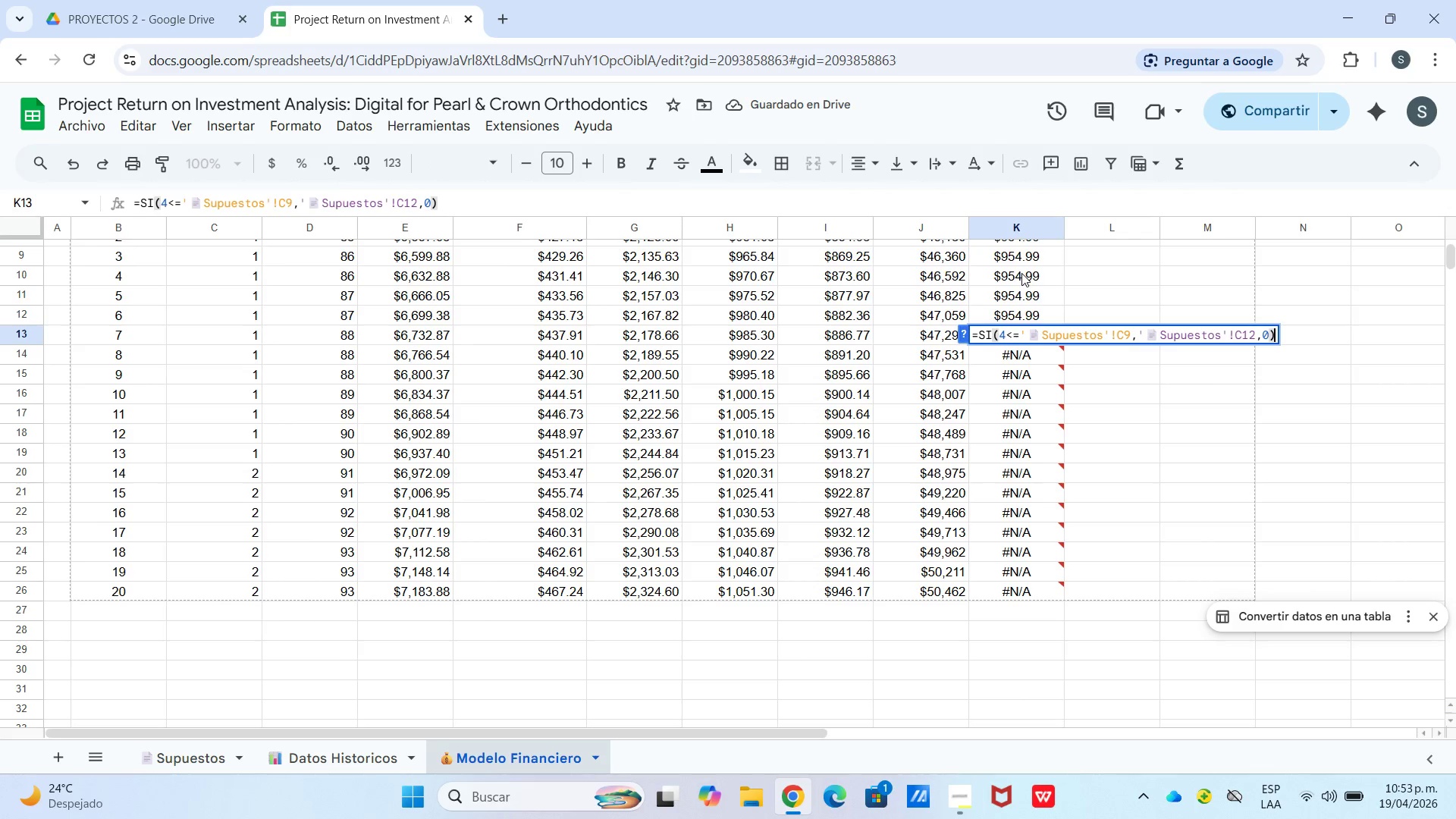 
key(Enter)
 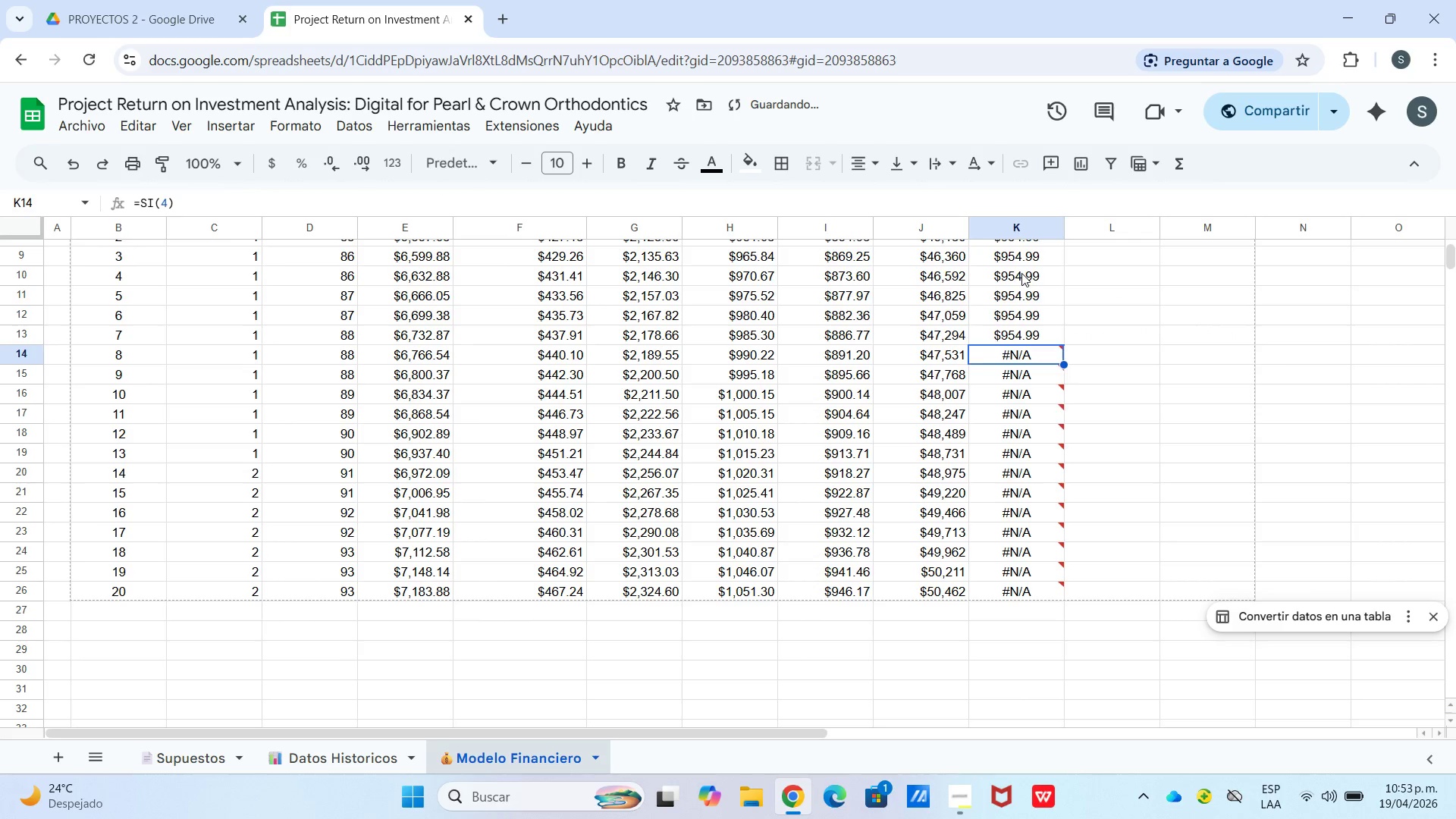 
key(Enter)
 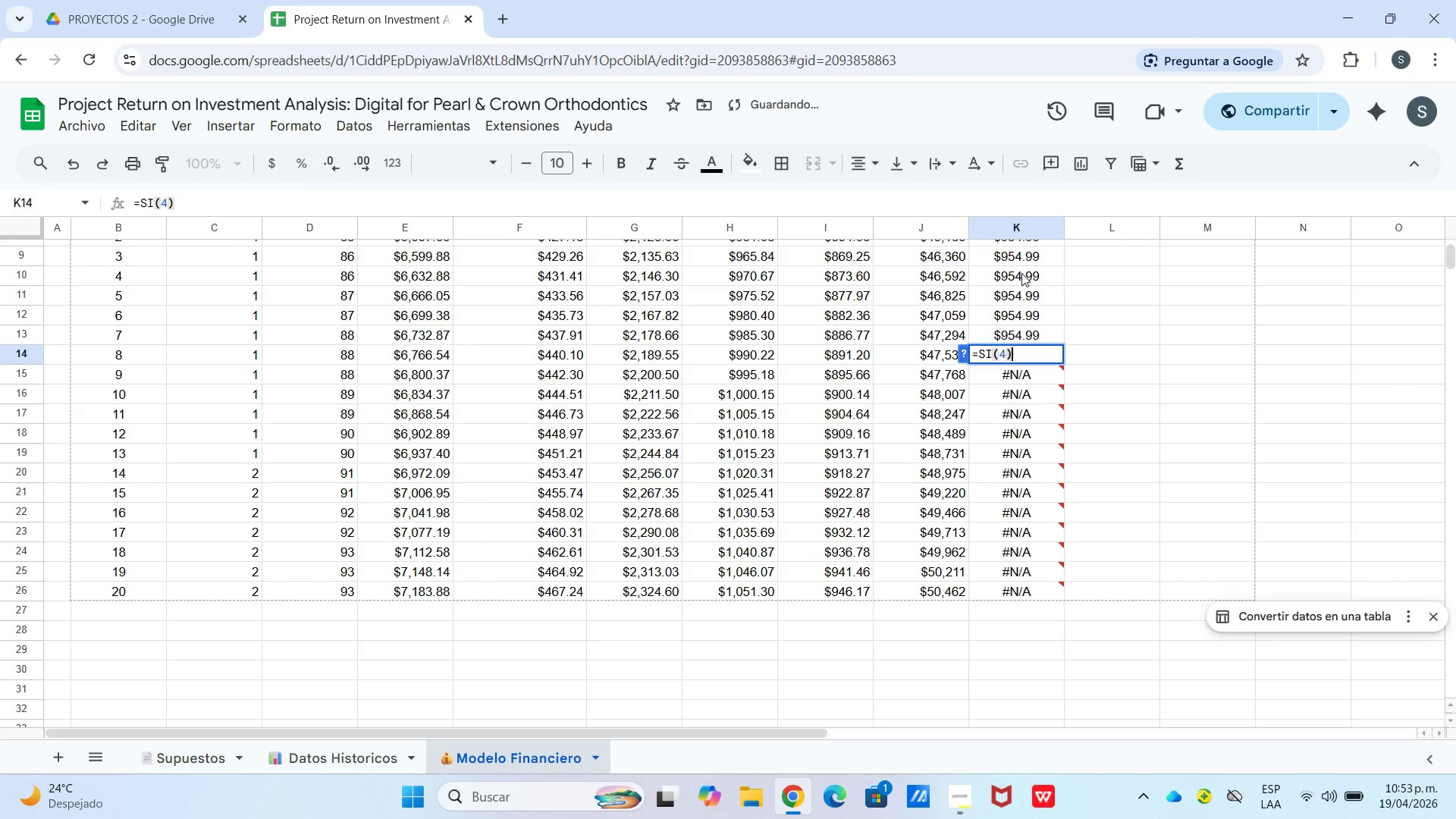 
key(Backspace)
 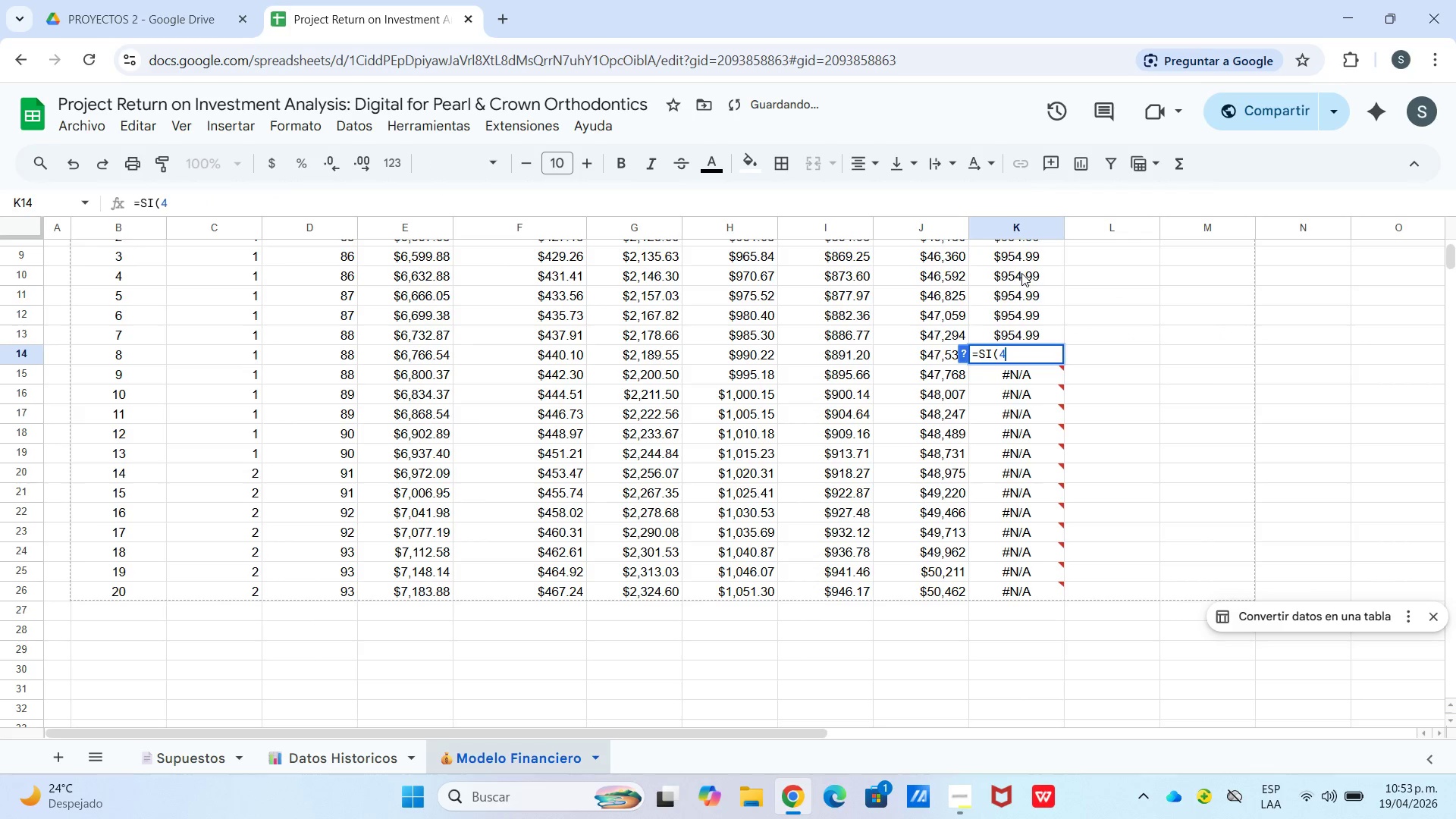 
key(Control+V)
 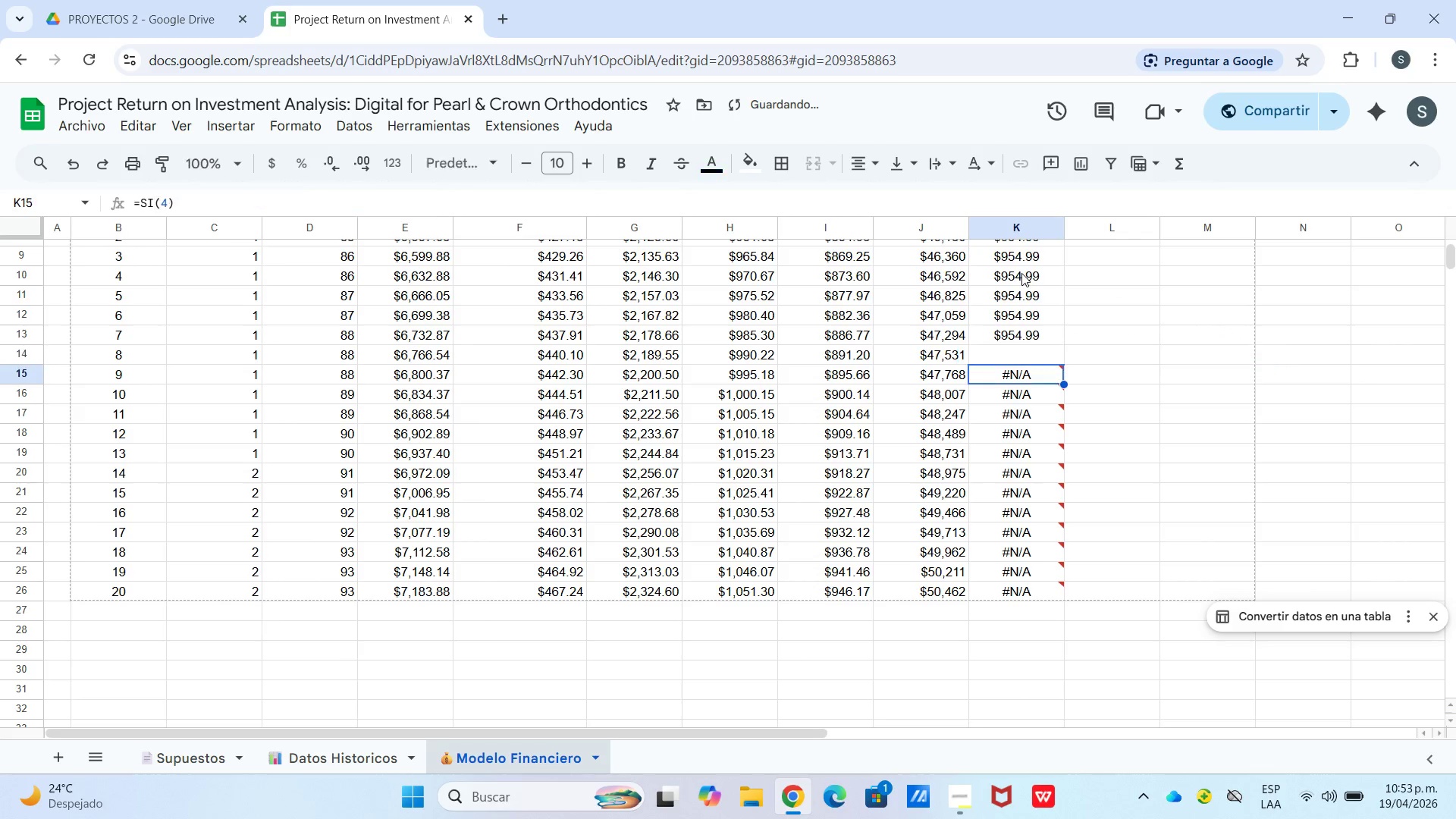 
key(Enter)
 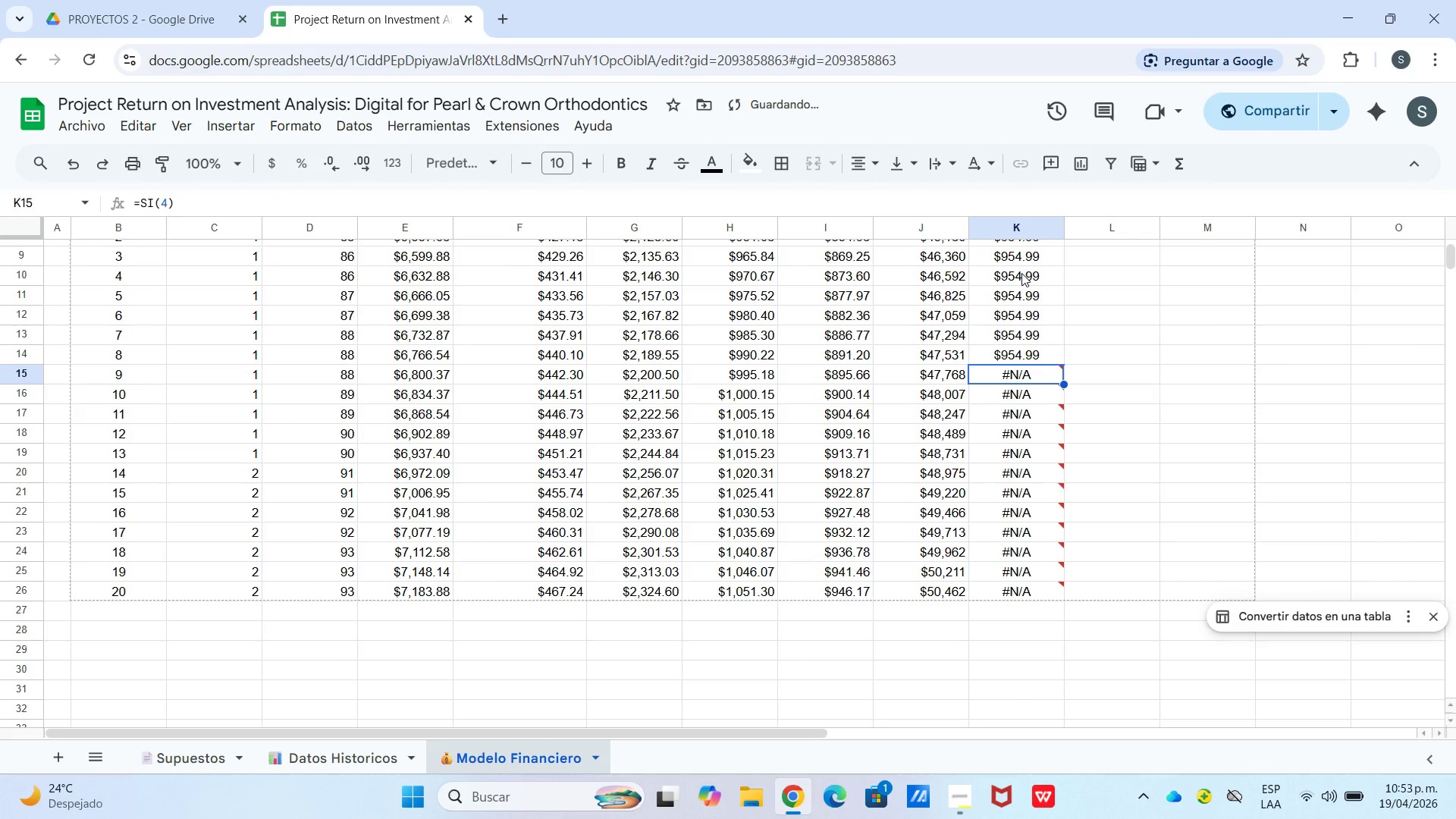 
key(Enter)
 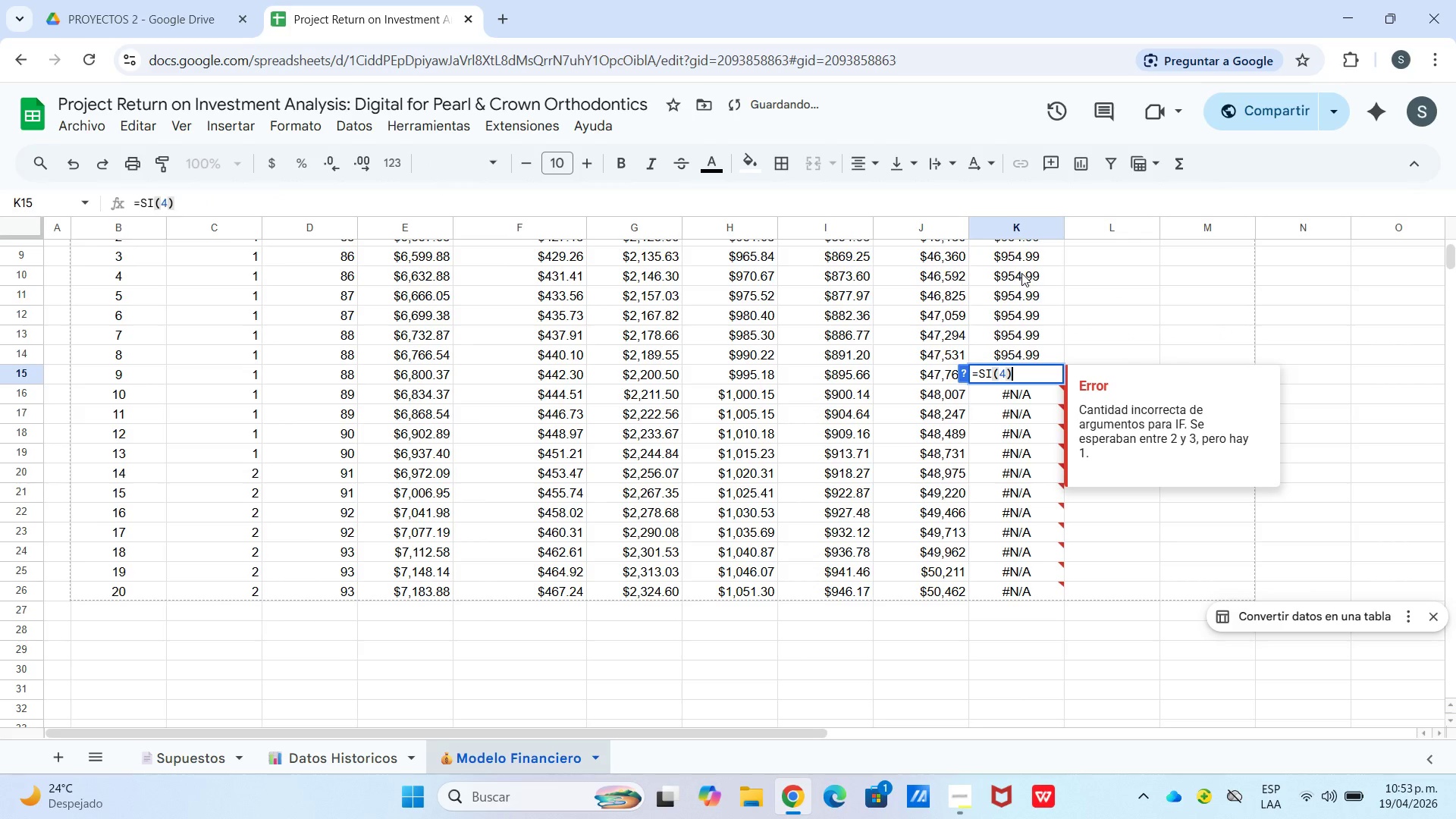 
key(Backspace)
 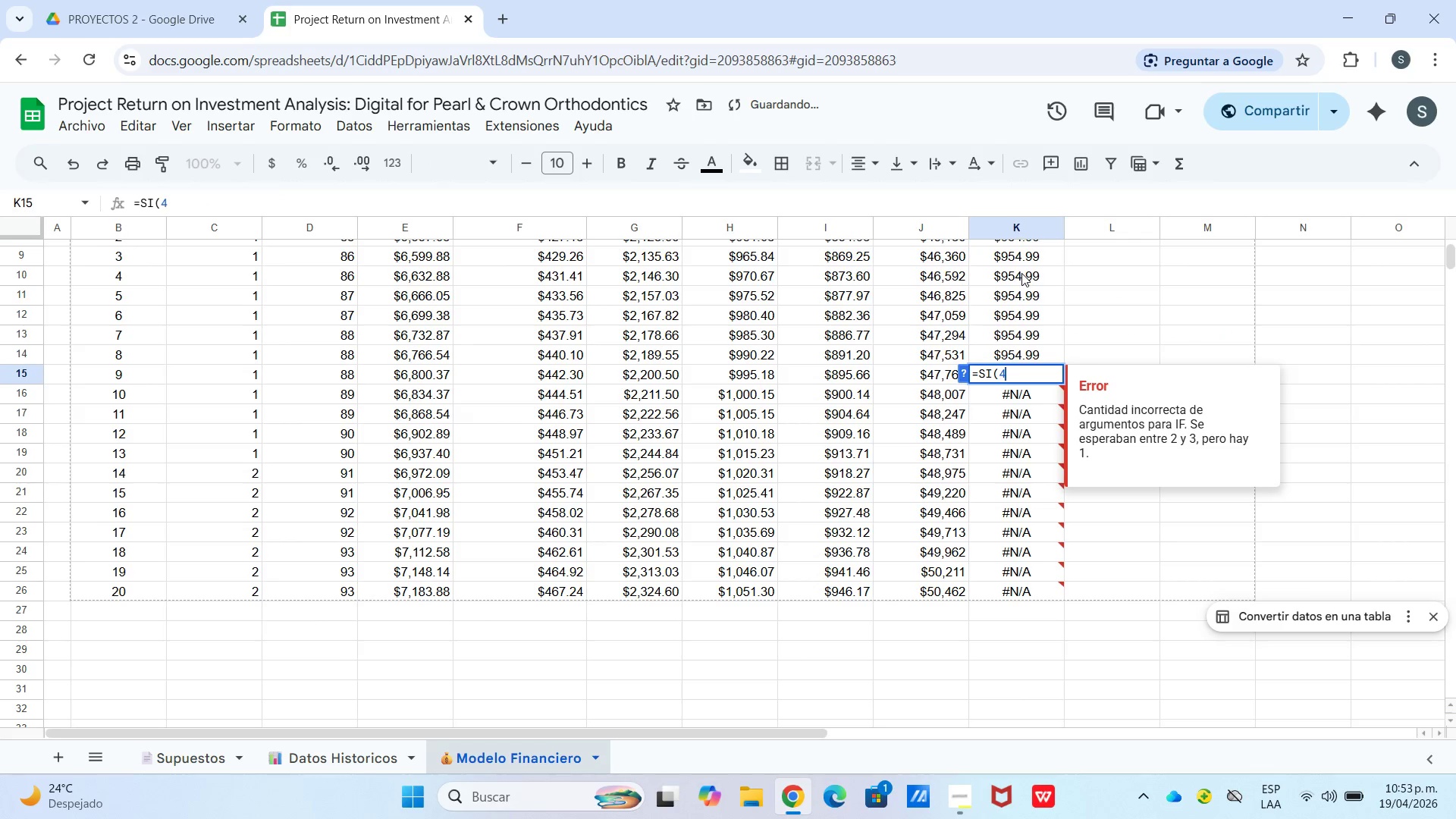 
key(Control+V)
 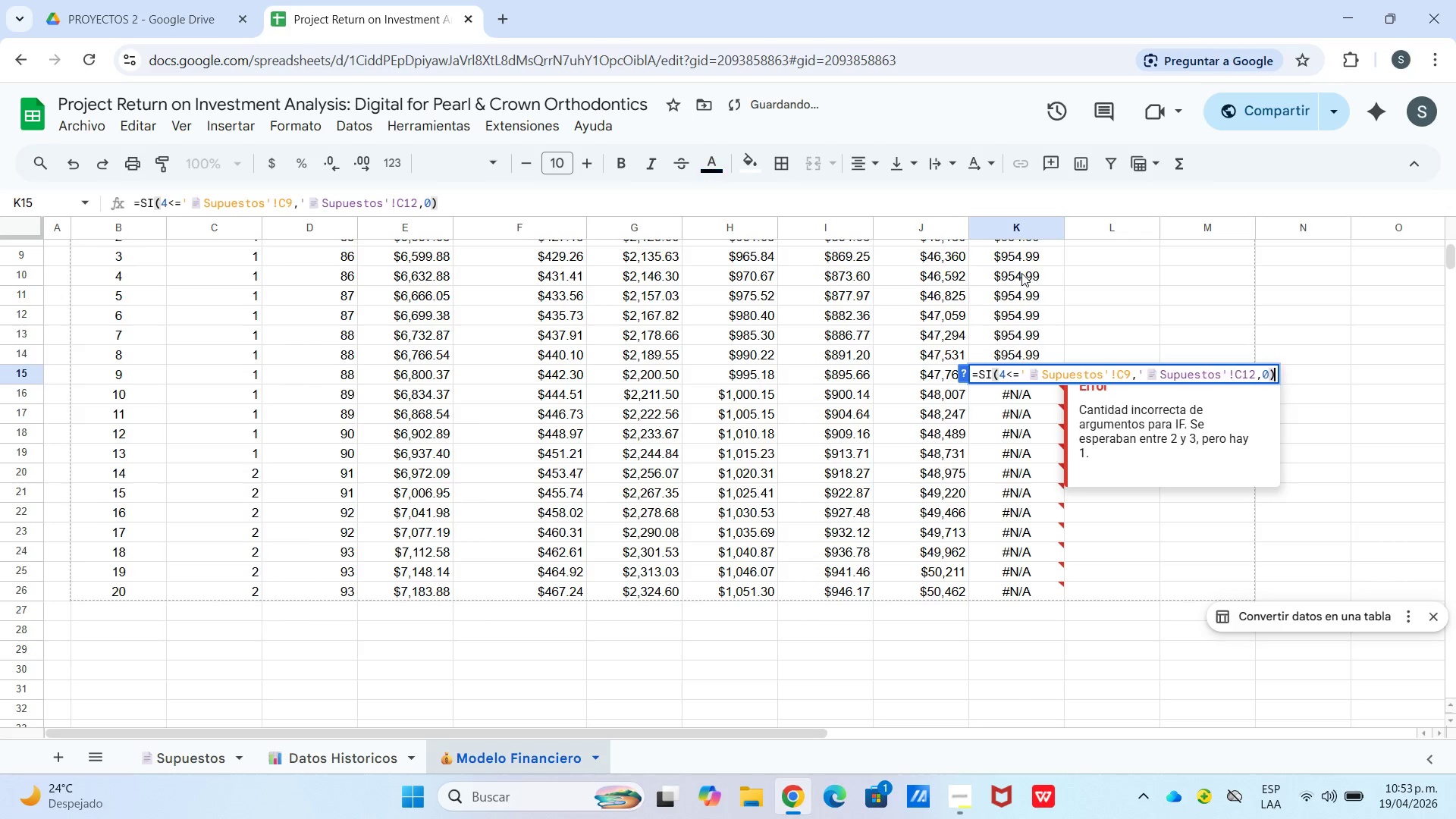 
key(Enter)
 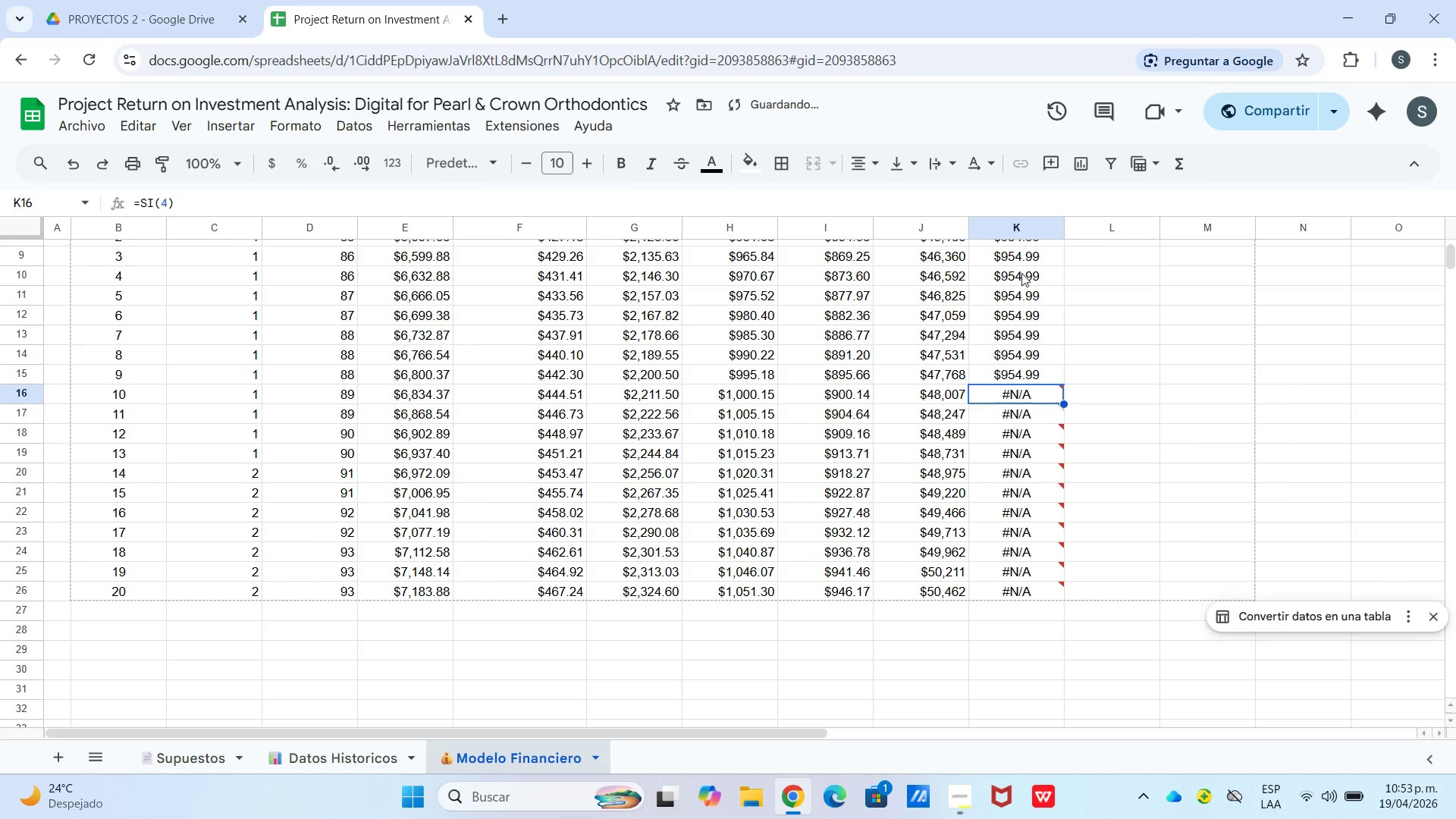 
key(Enter)
 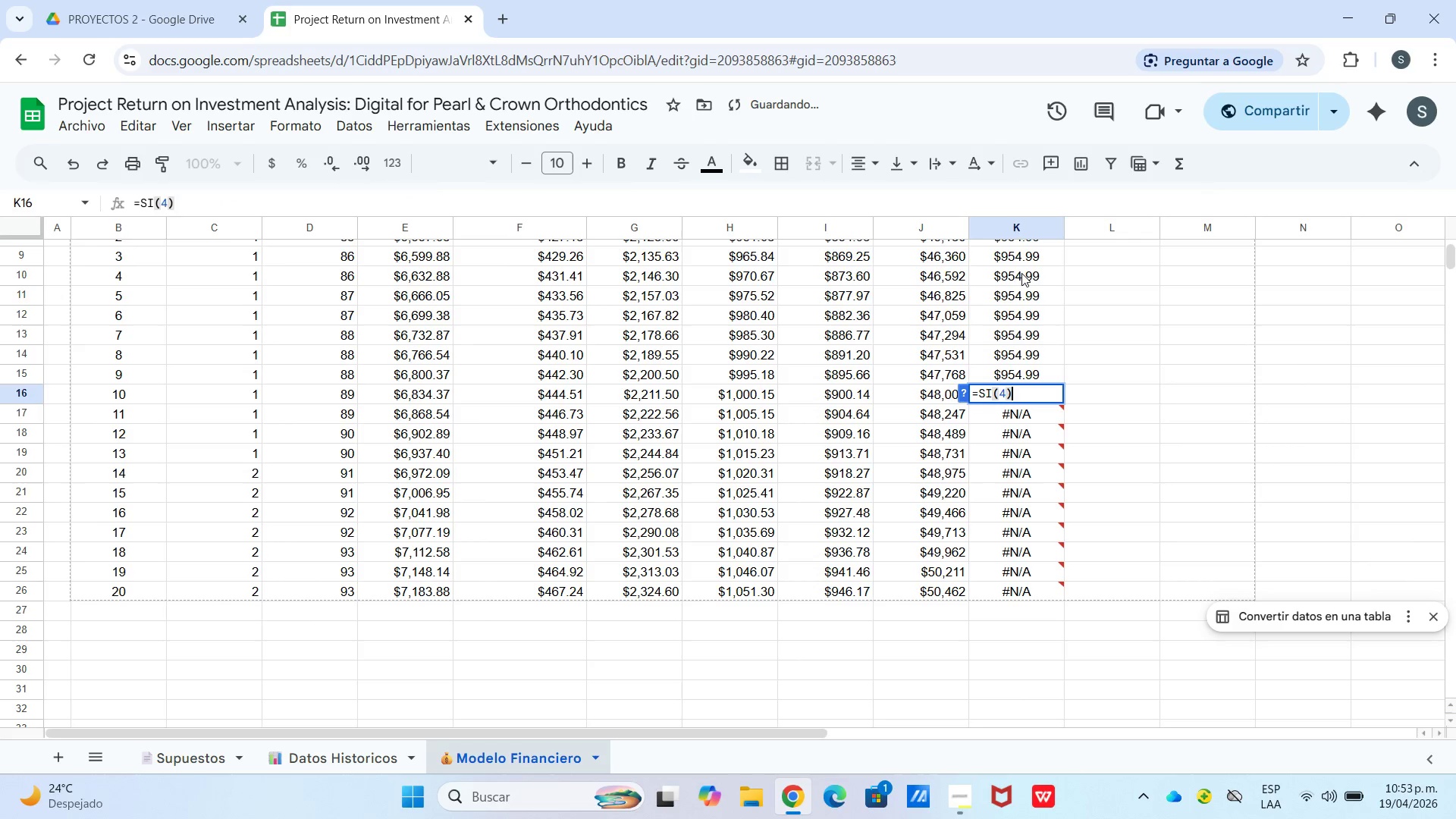 
hold_key(key=ControlLeft, duration=0.42)
 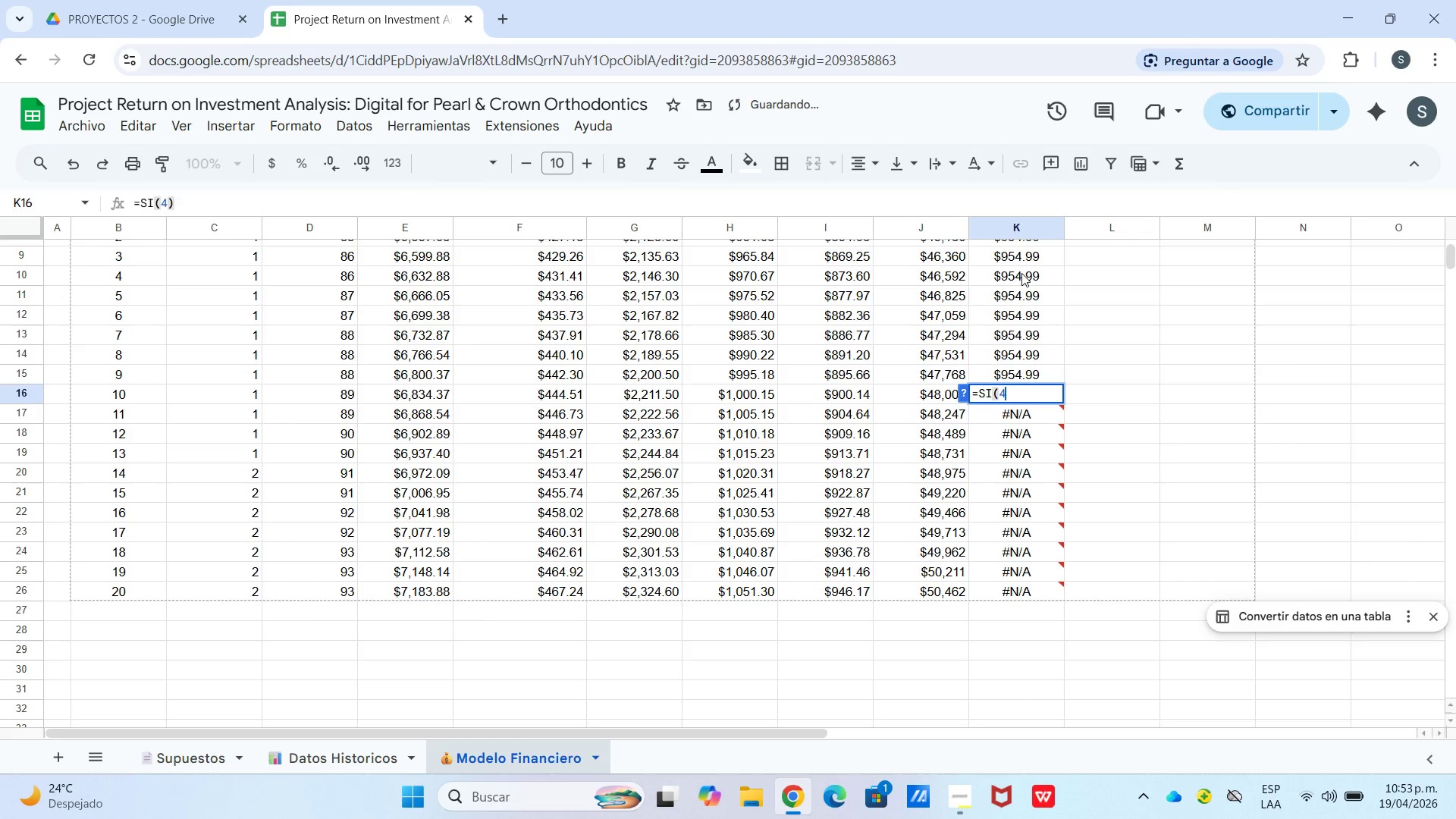 
key(Backspace)
 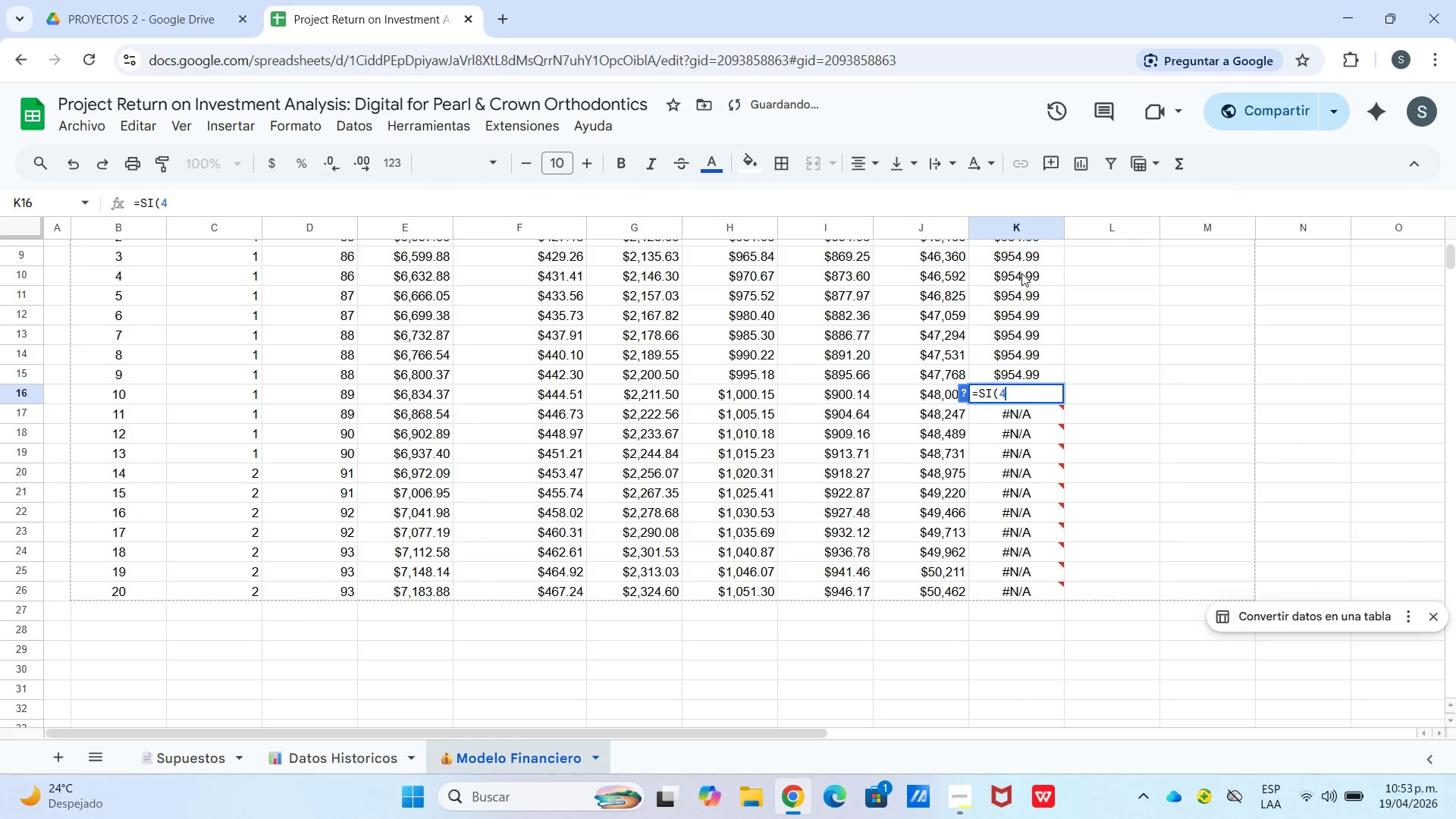 
key(Control+V)
 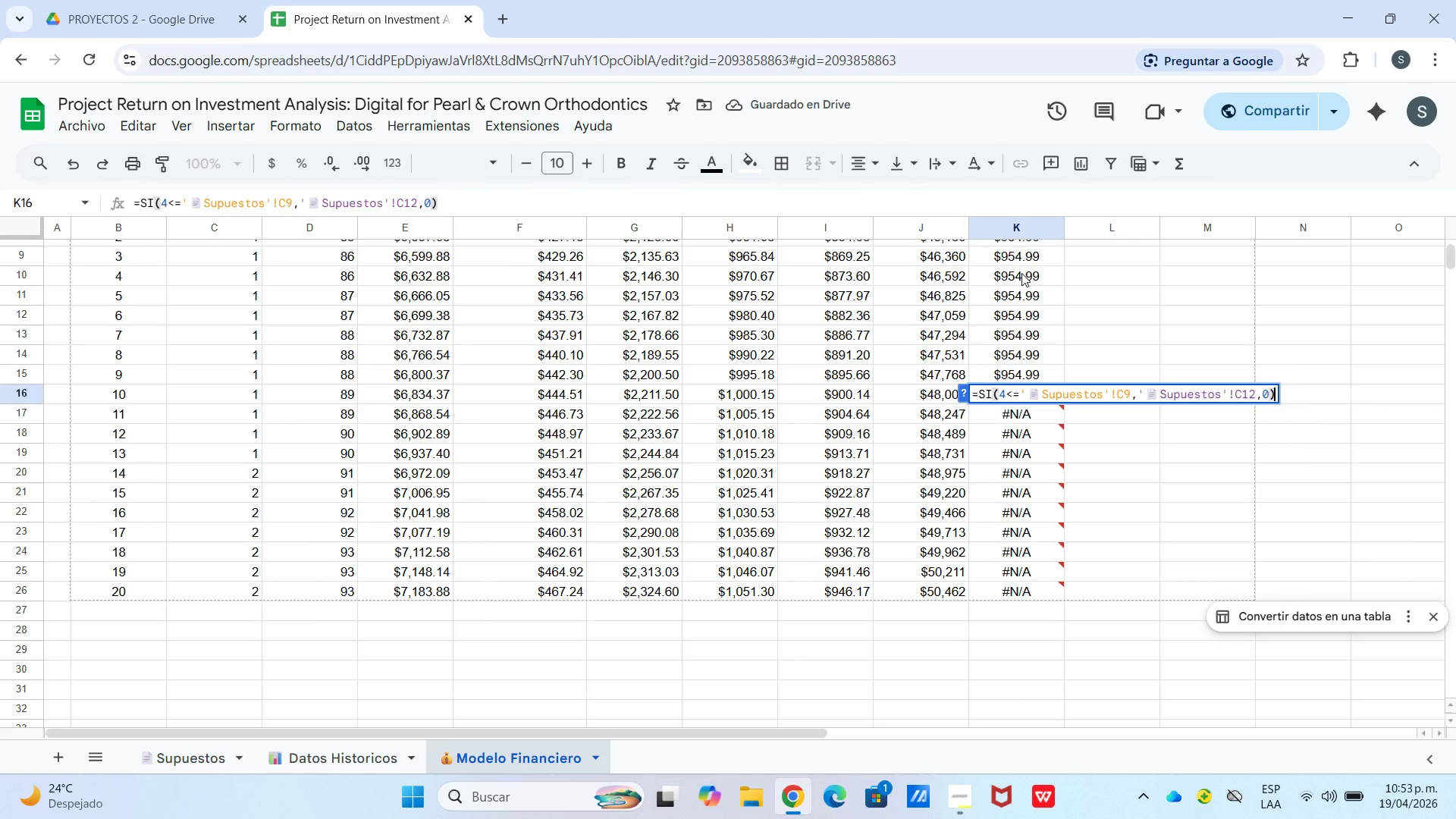 
key(Enter)
 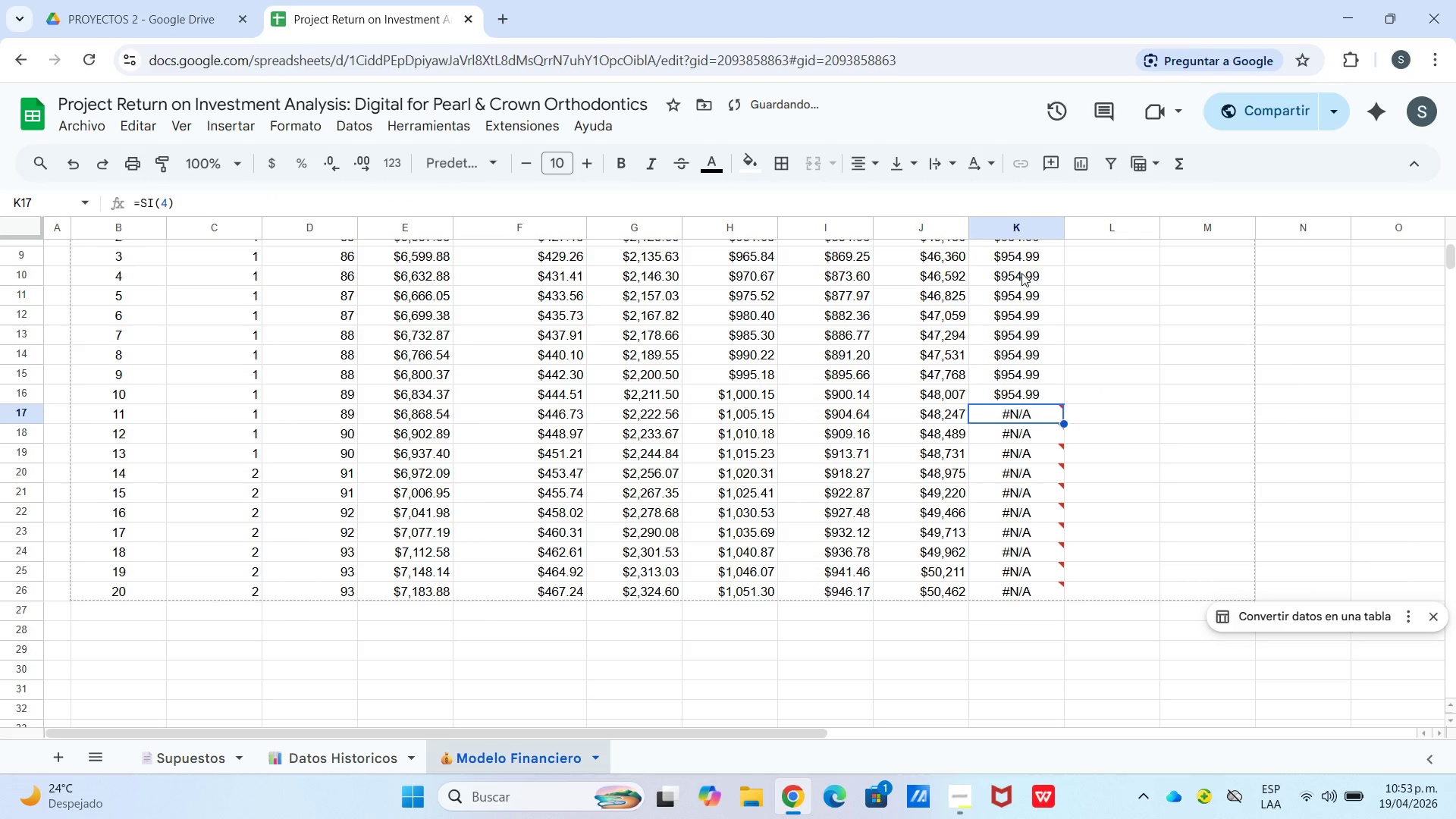 
key(Enter)
 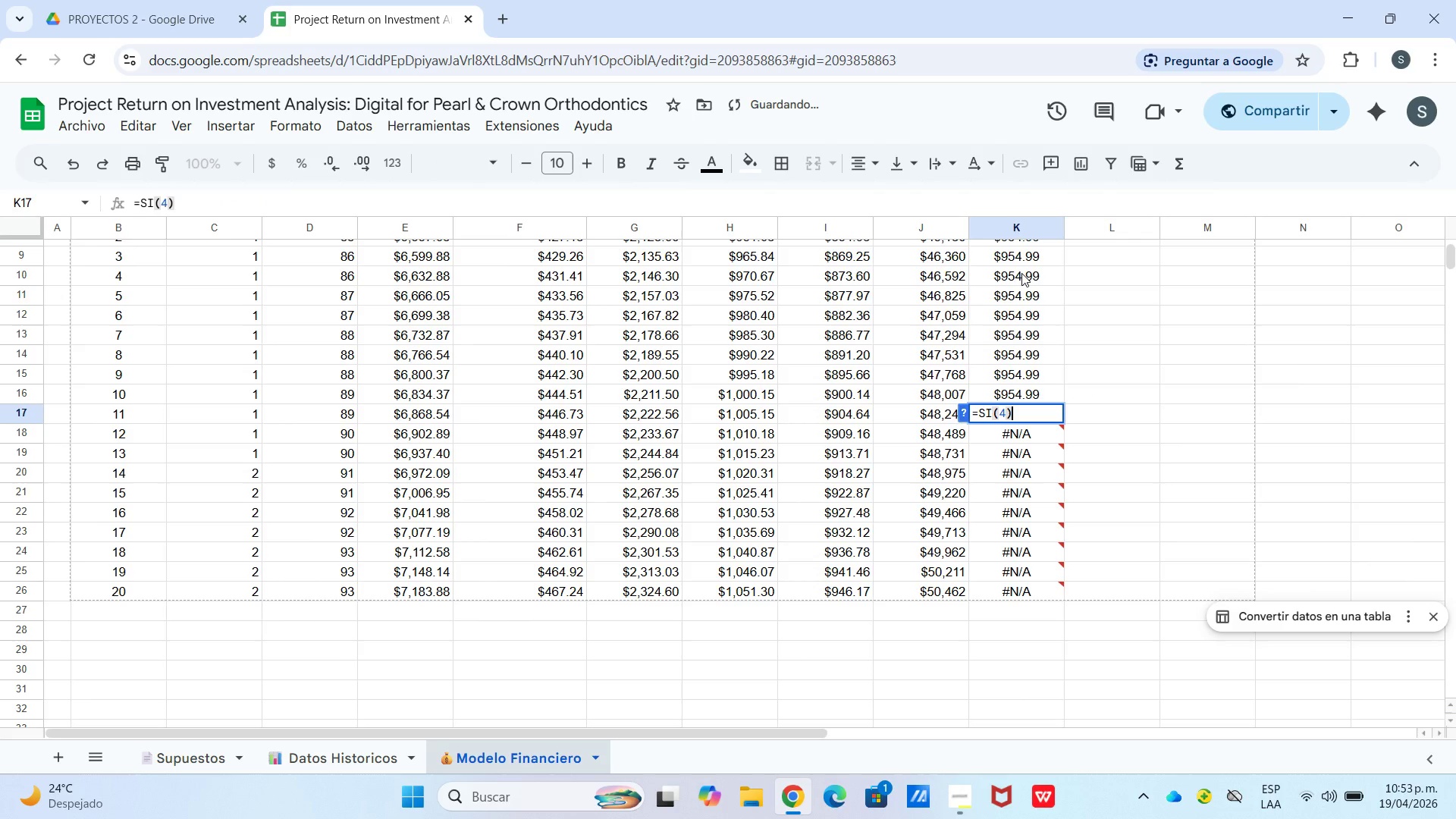 
key(Control+ControlLeft)
 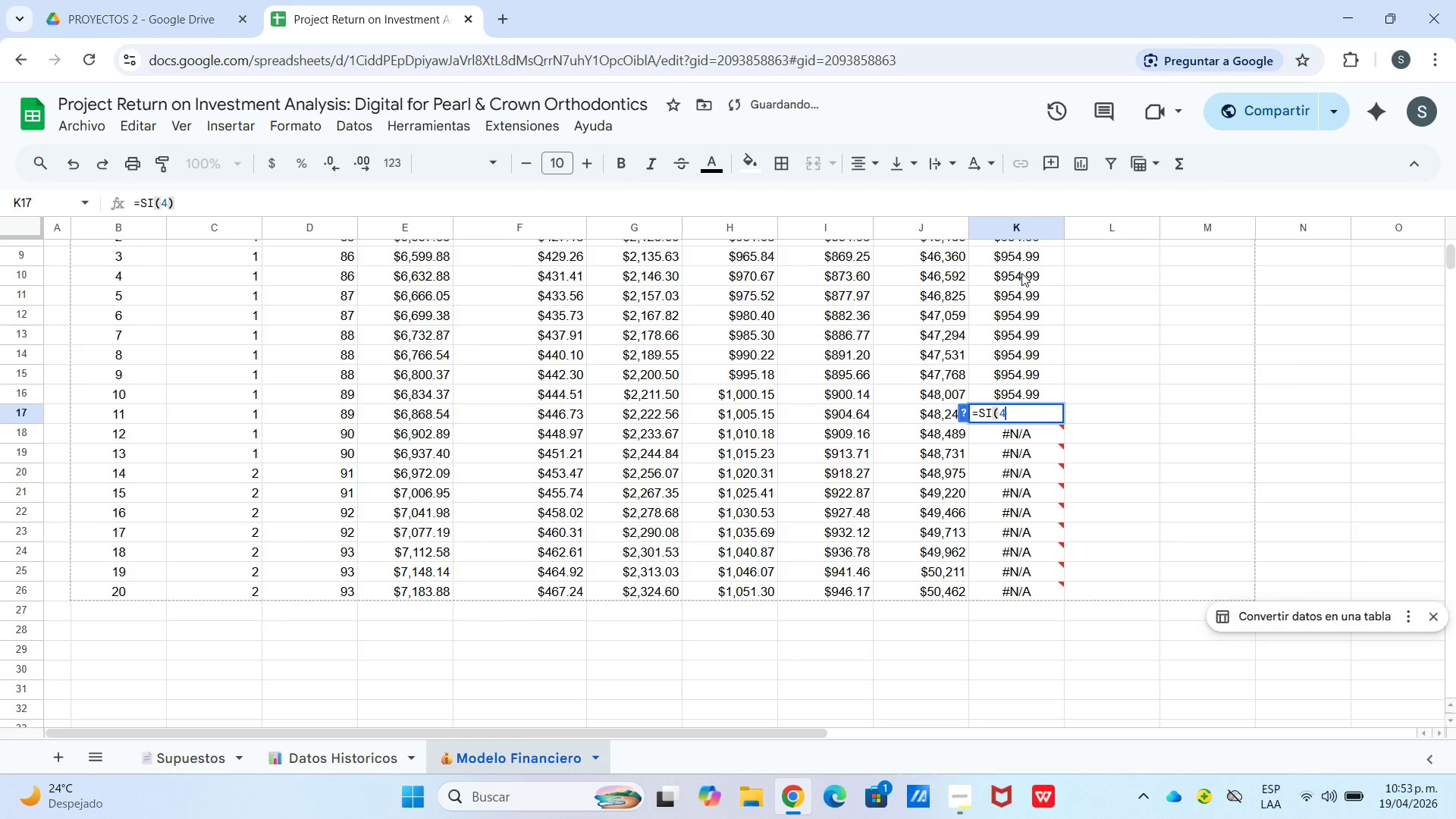 
key(Backspace)
 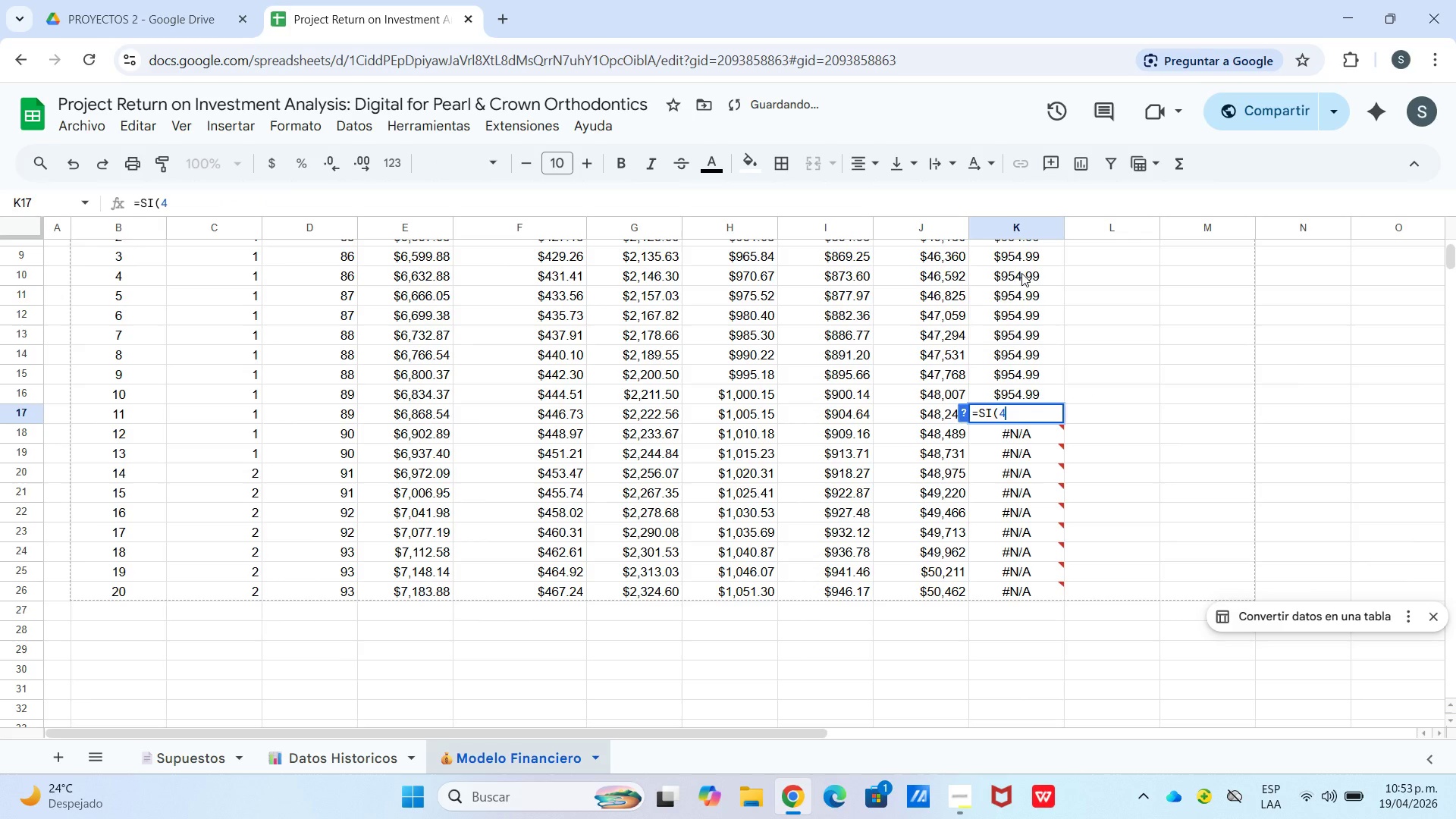 
key(Control+V)
 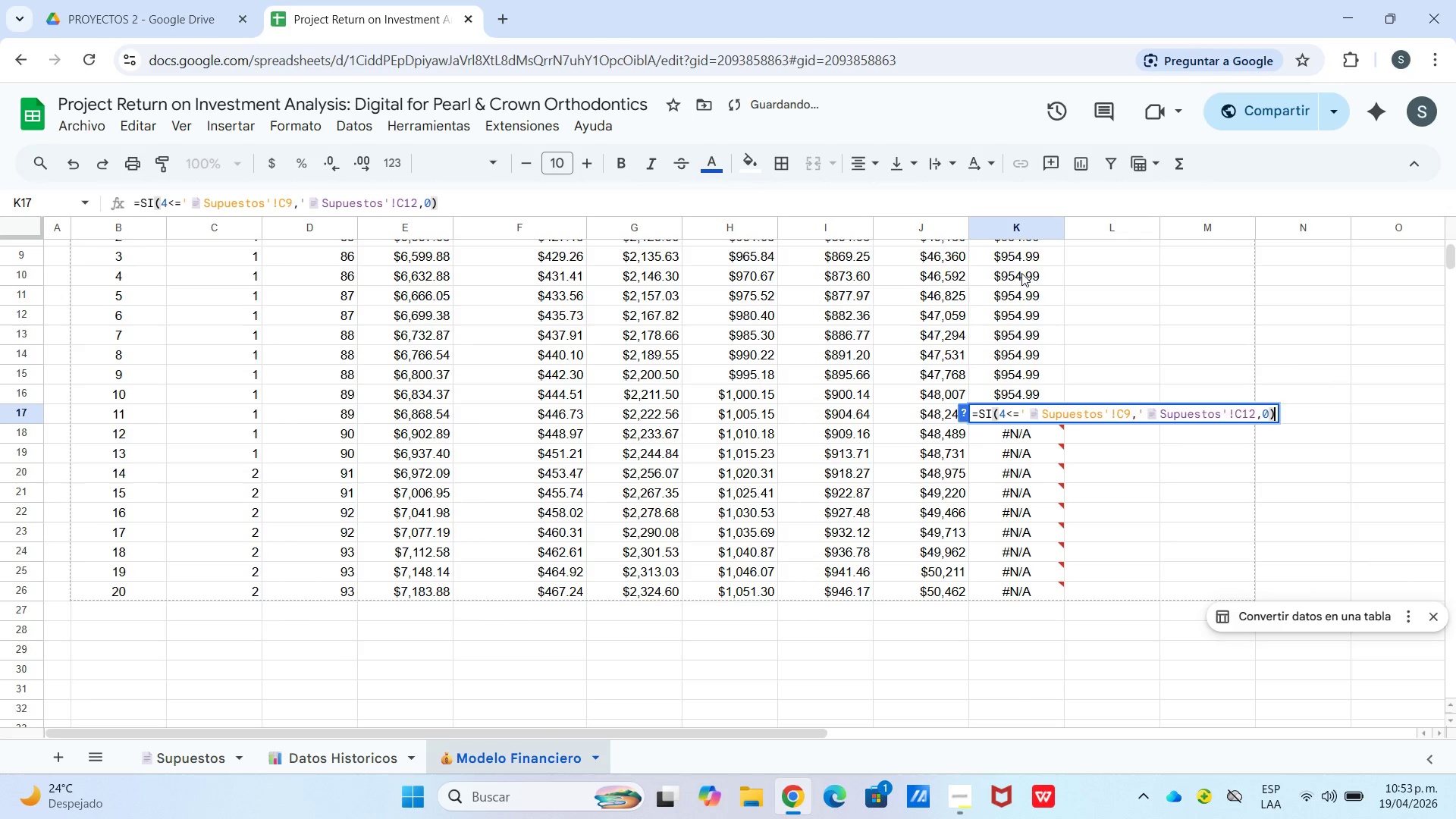 
key(Enter)
 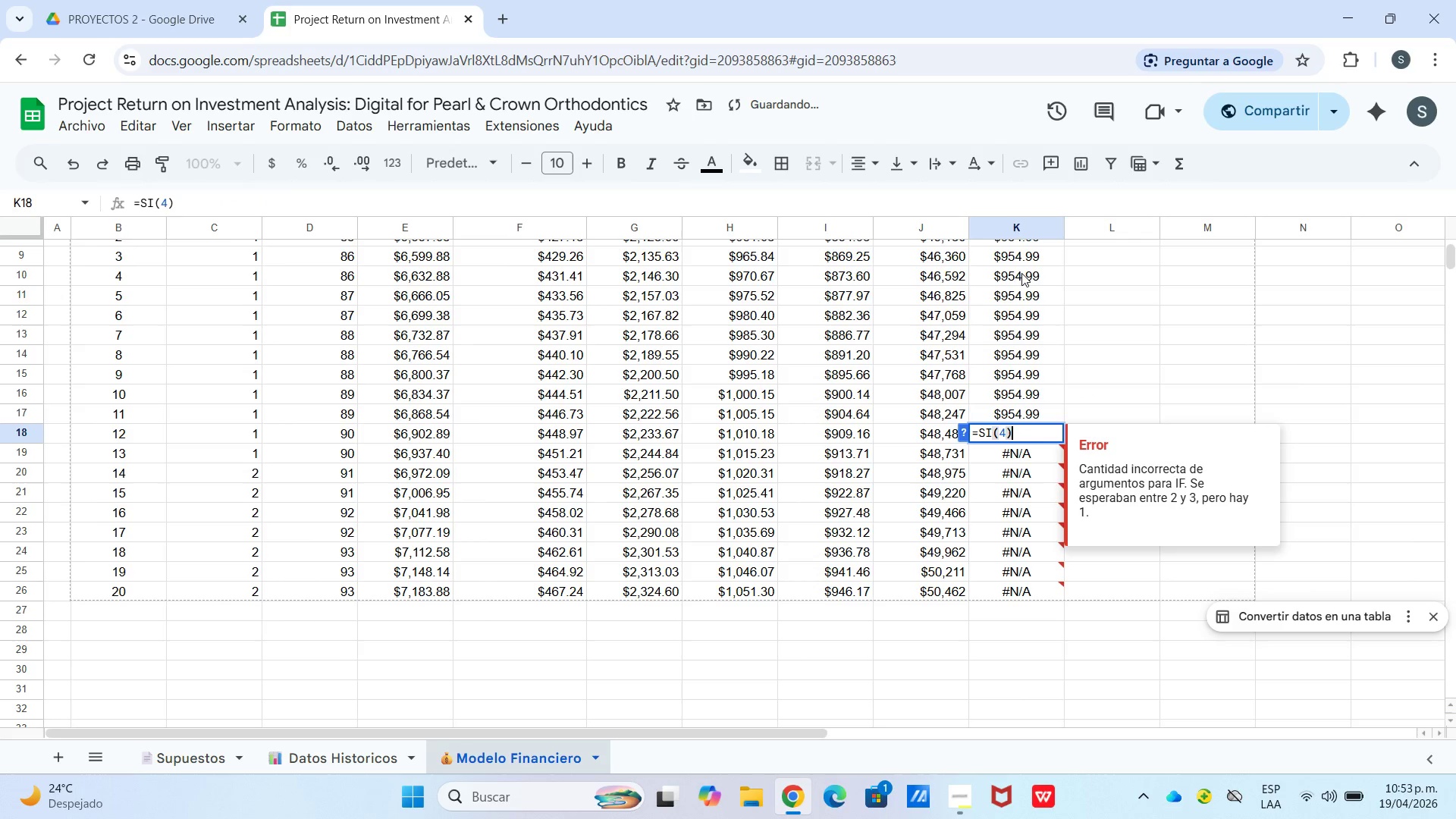 
key(Enter)
 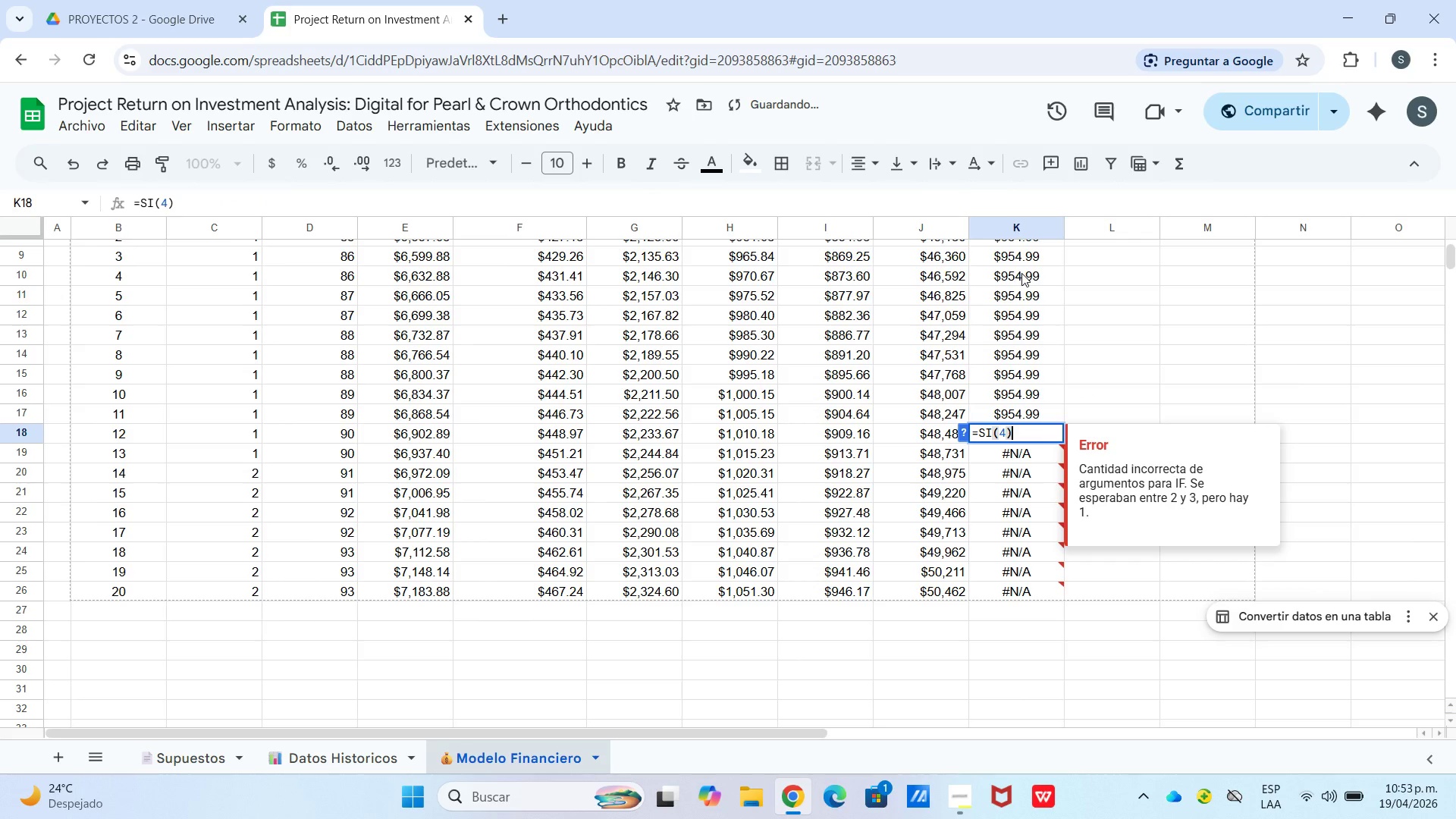 
hold_key(key=ControlLeft, duration=0.47)
 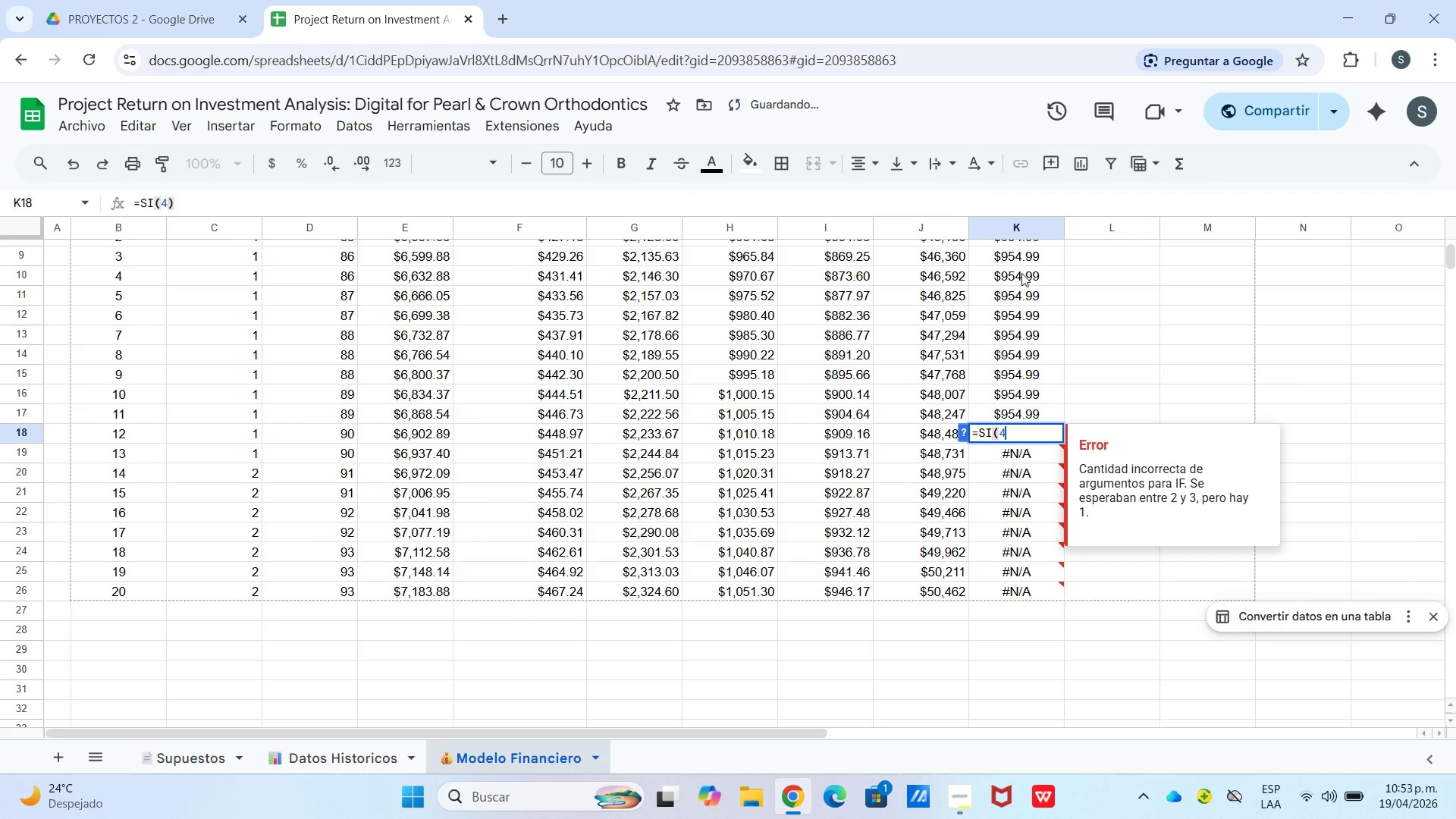 
key(Backspace)
 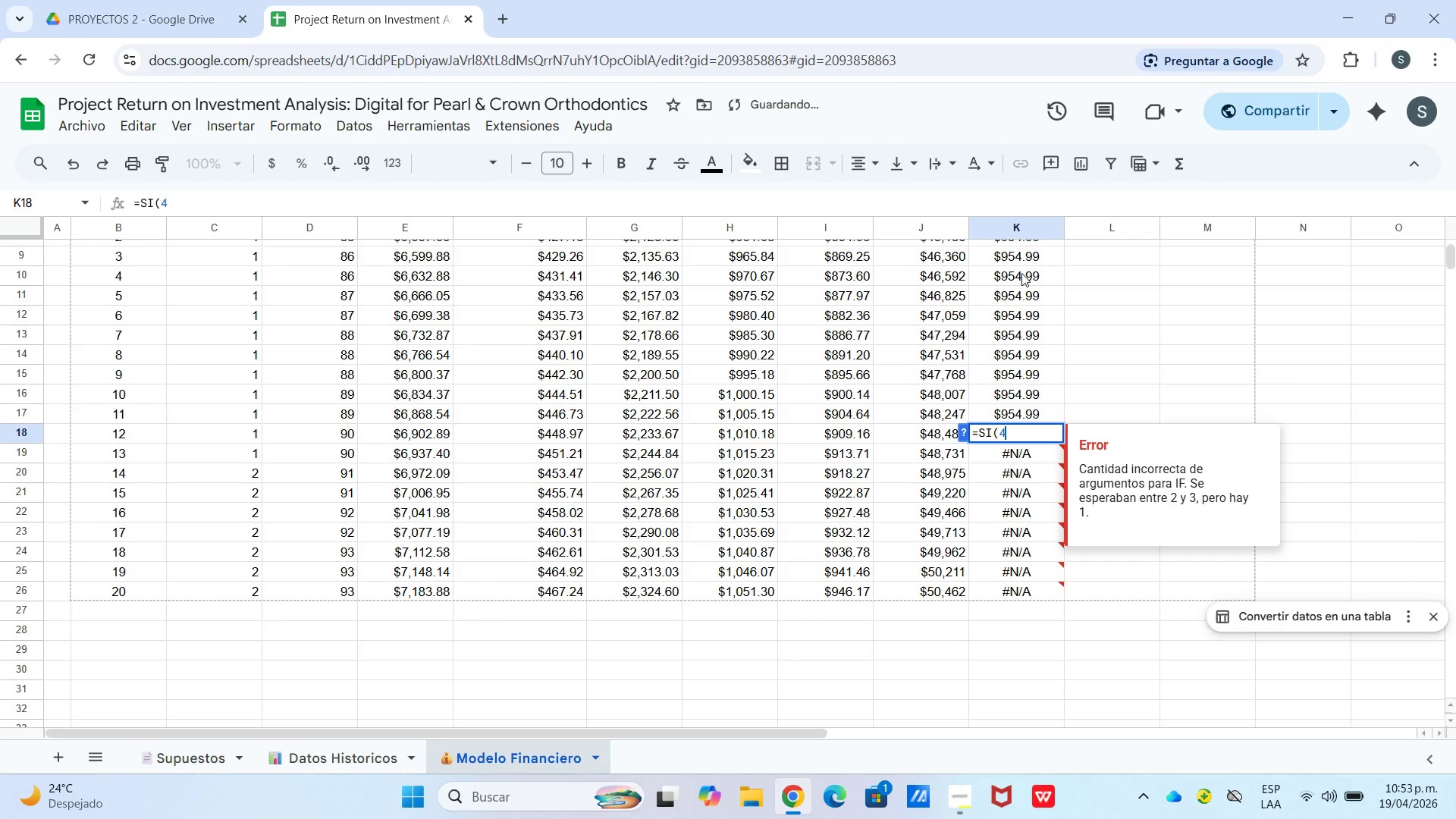 
key(Control+V)
 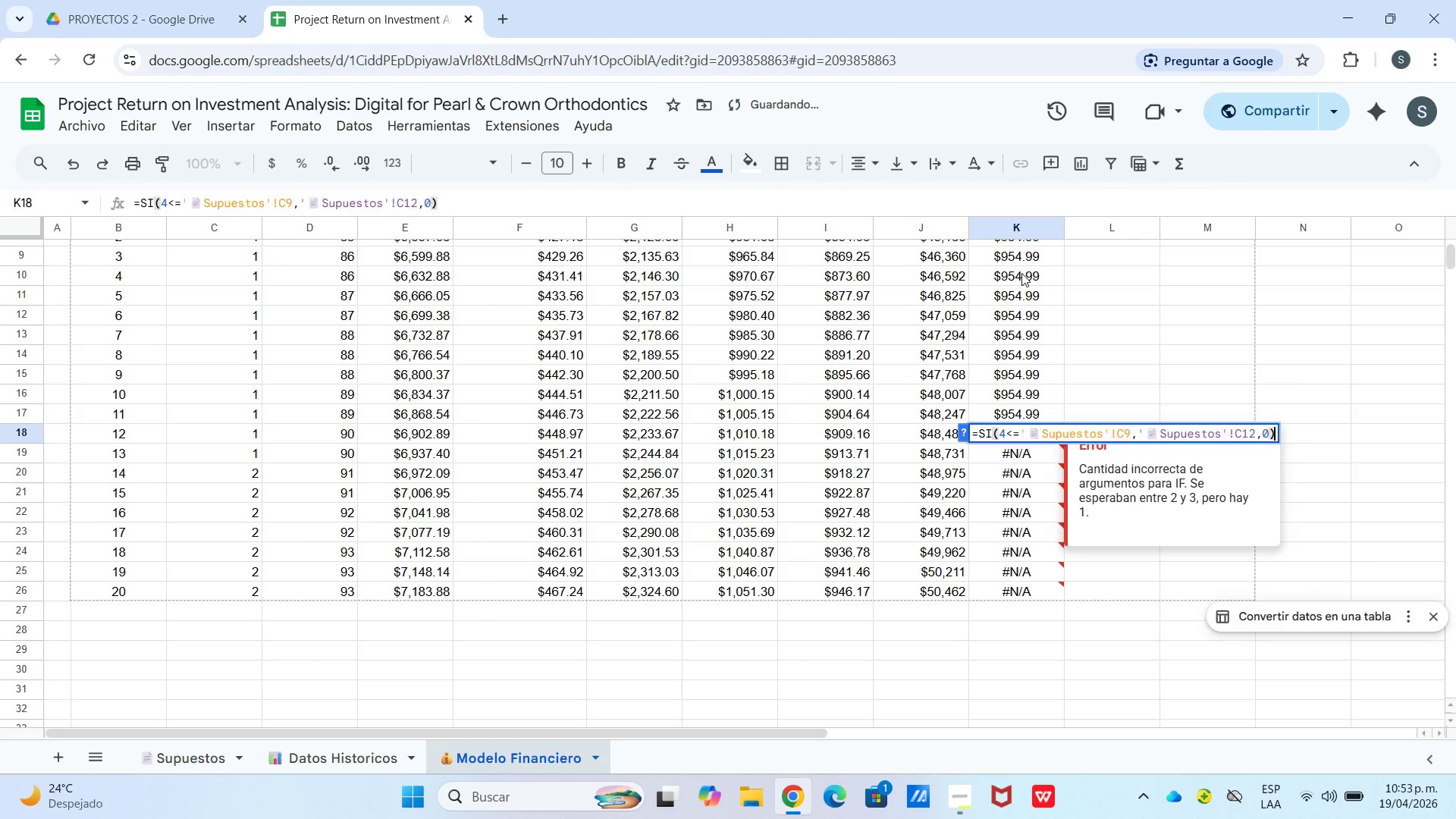 
key(Enter)
 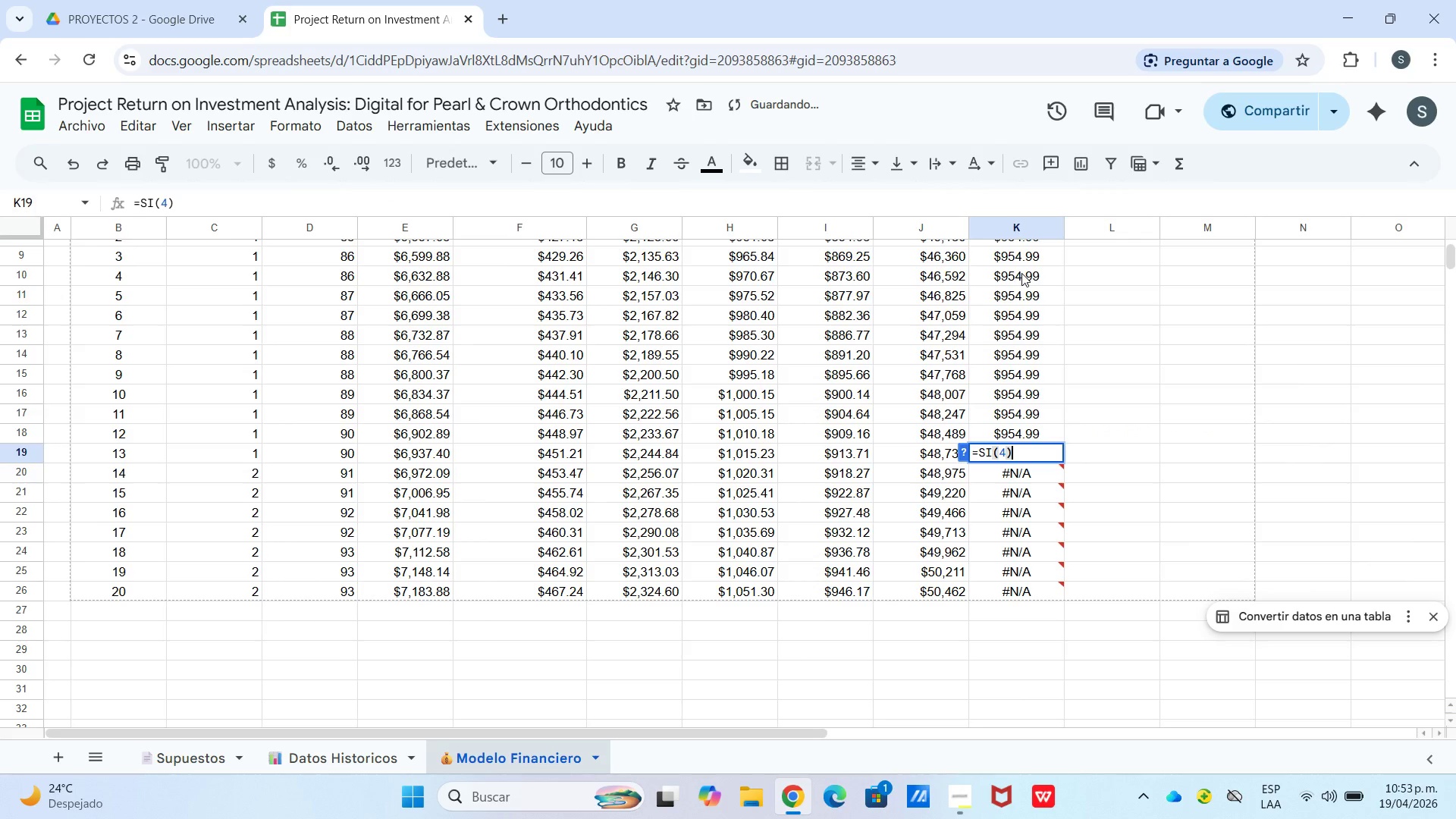 
key(Enter)
 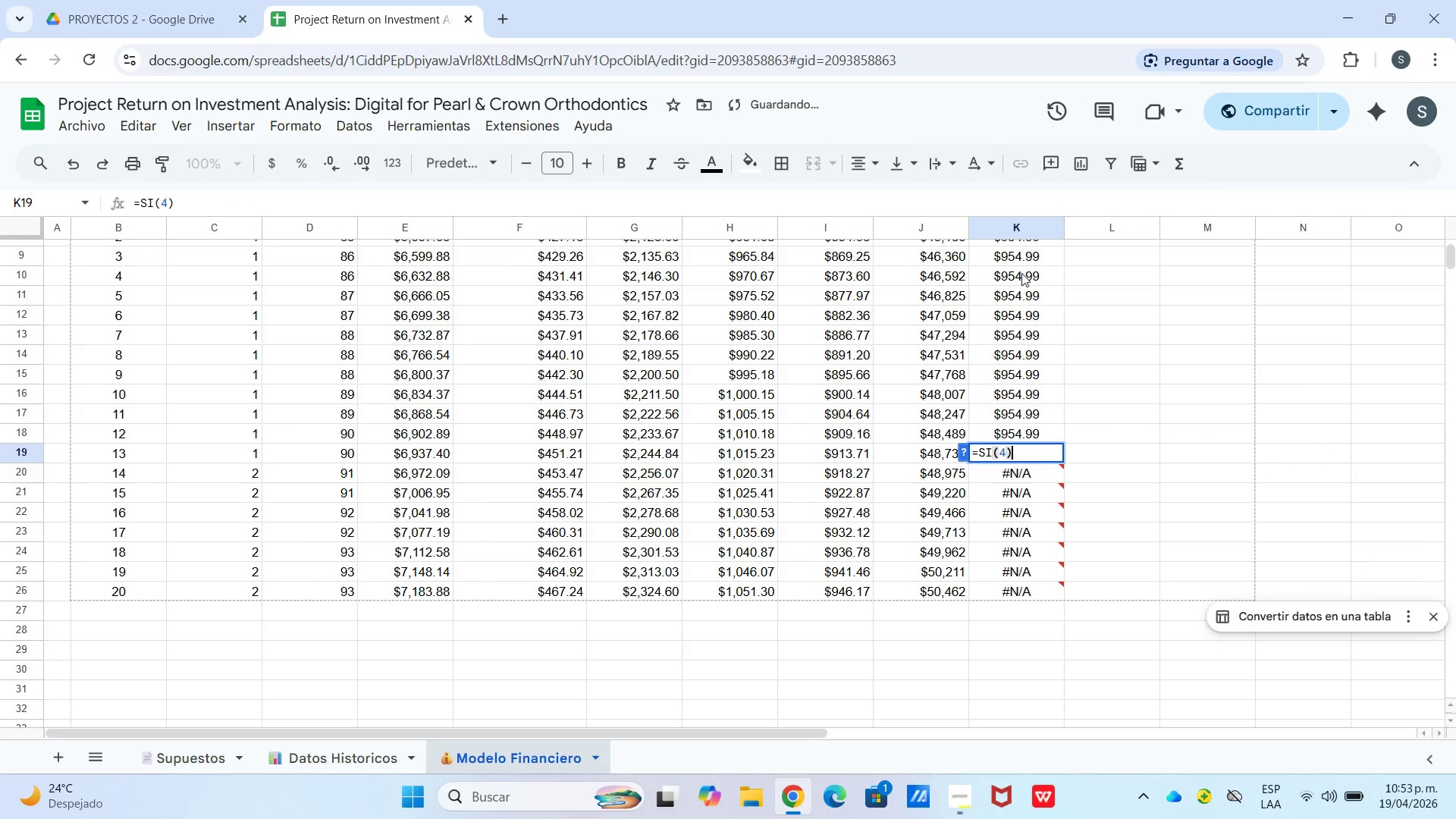 
hold_key(key=ControlLeft, duration=0.58)
 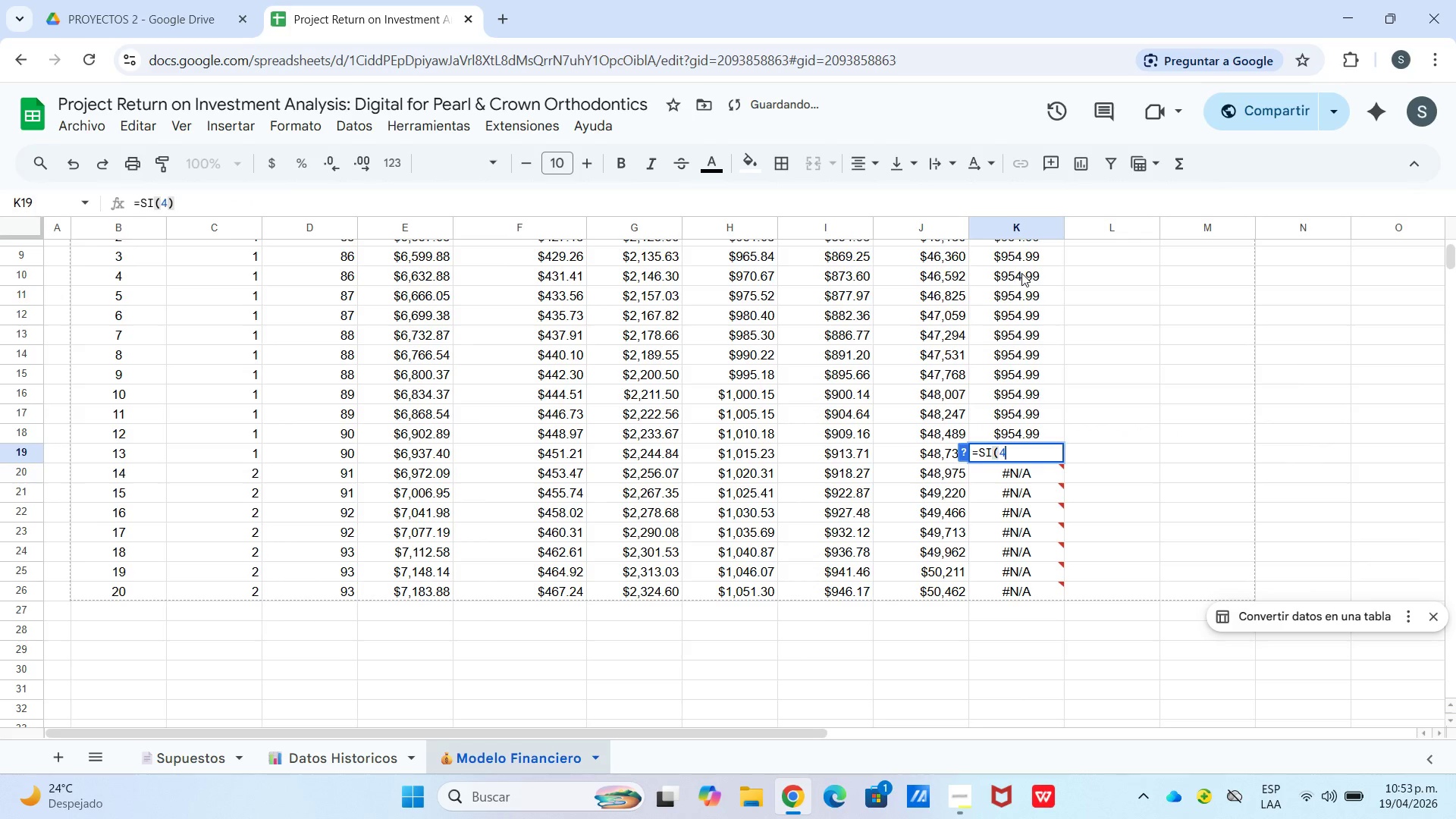 
key(Backspace)
 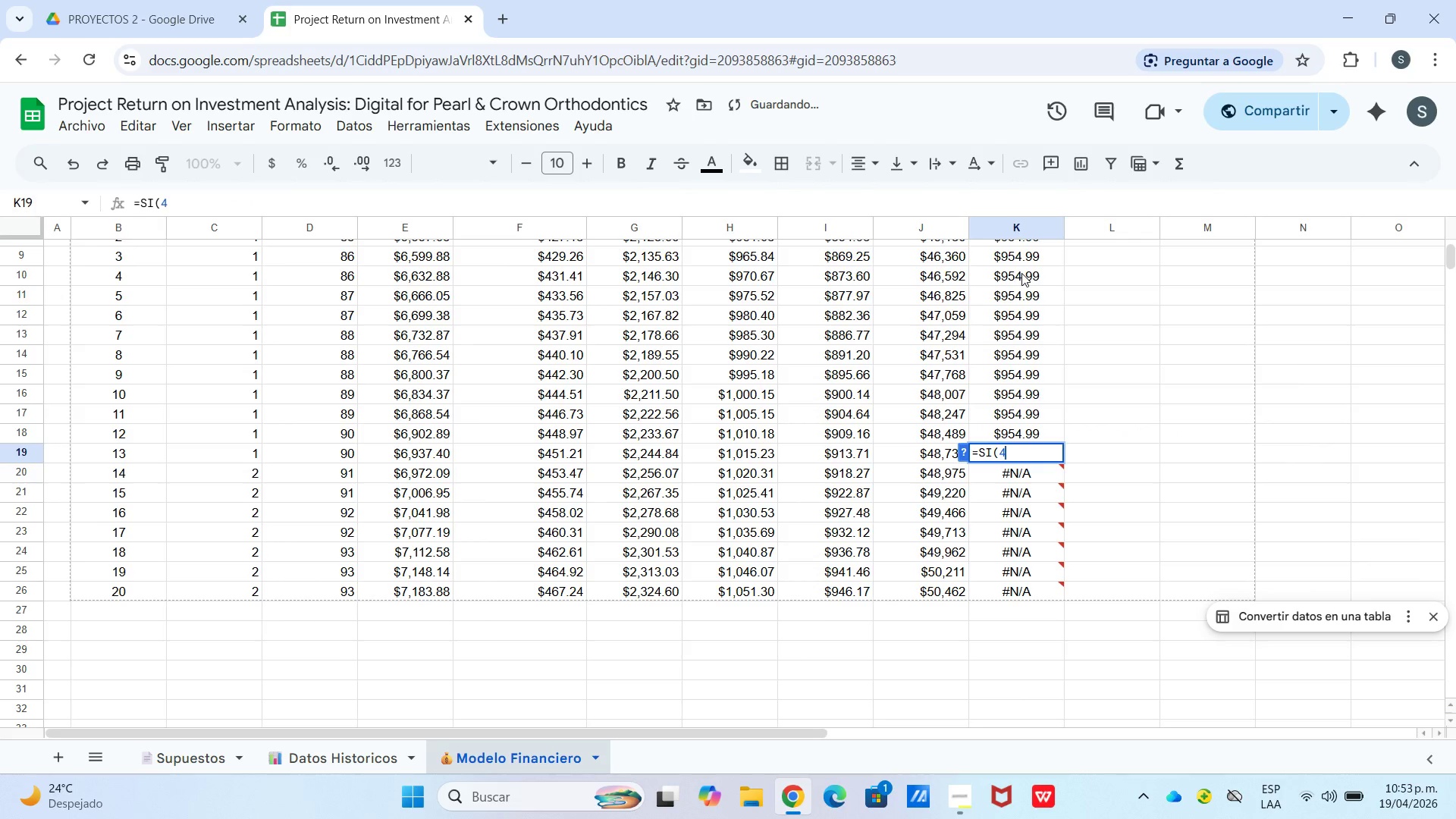 
key(Control+V)
 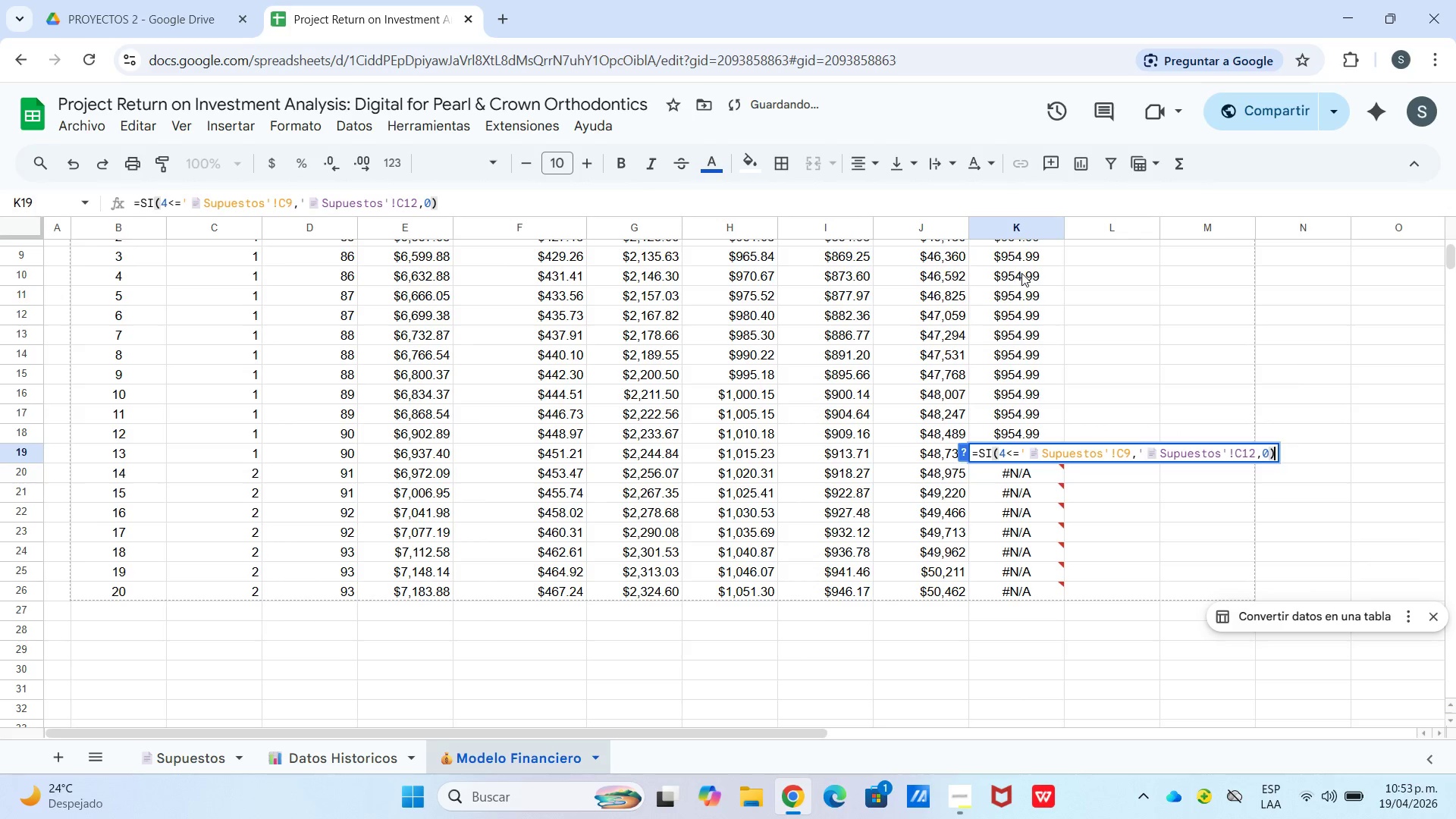 
key(Enter)
 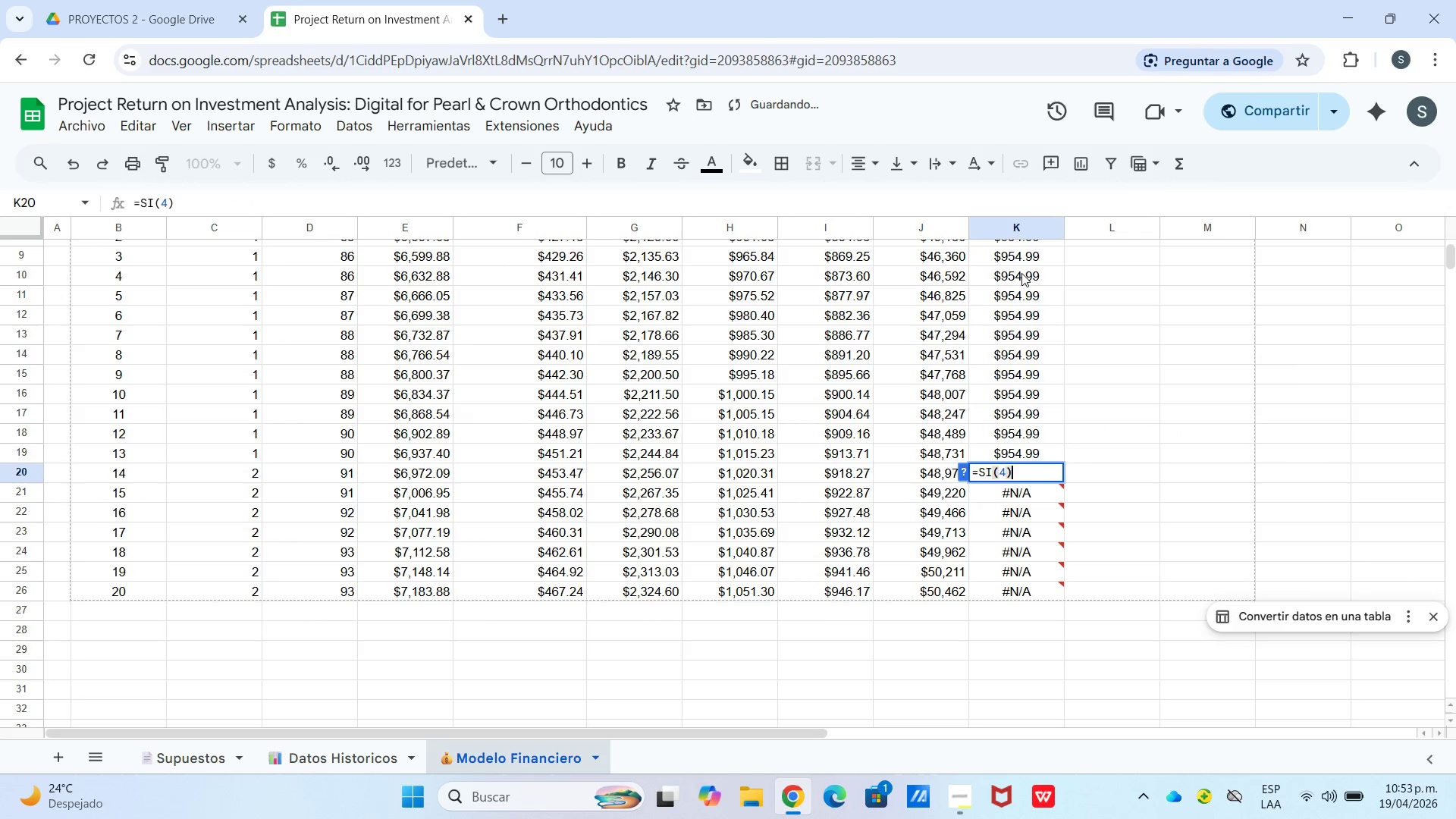 
key(Enter)
 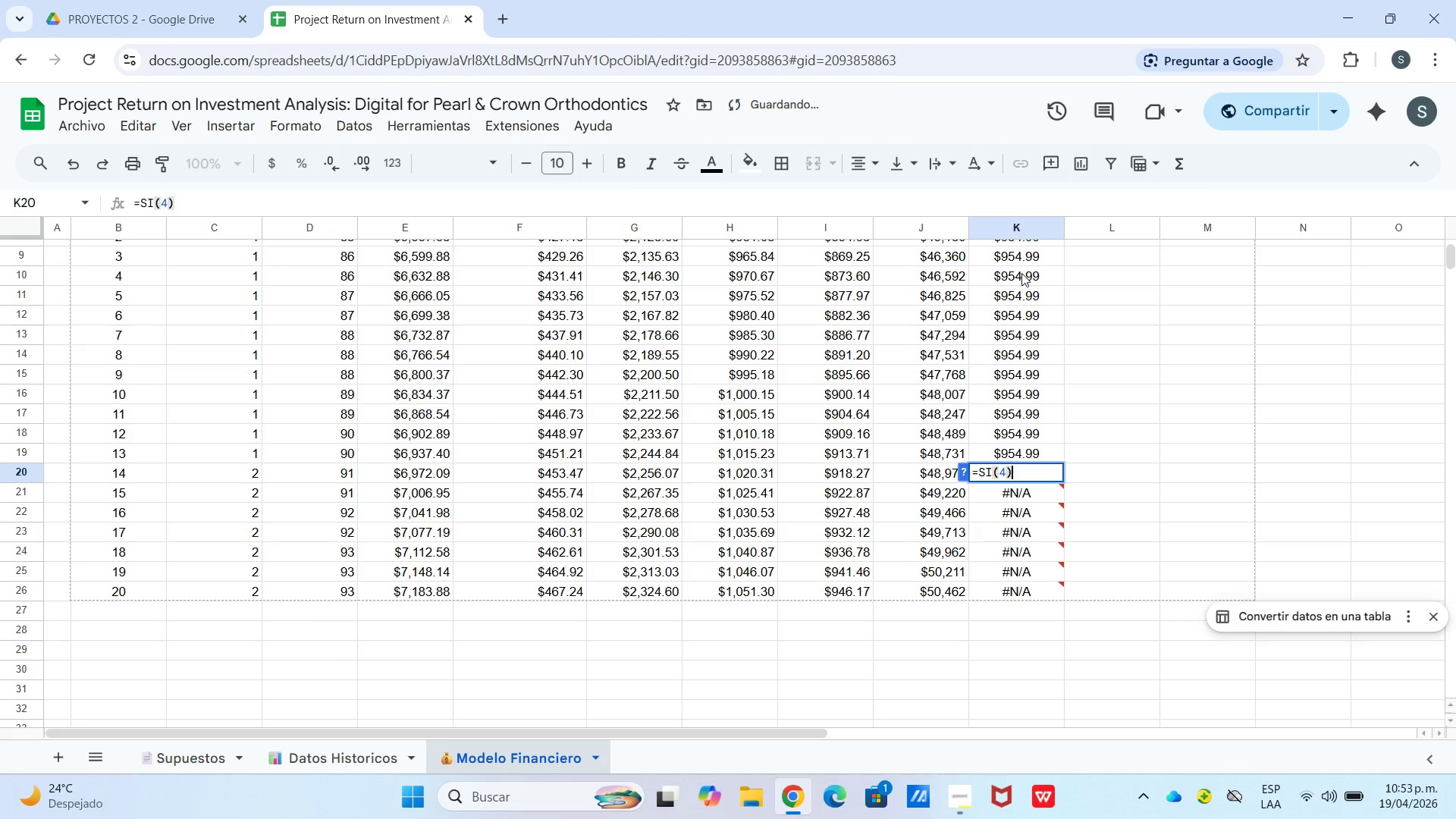 
hold_key(key=ControlLeft, duration=0.31)
 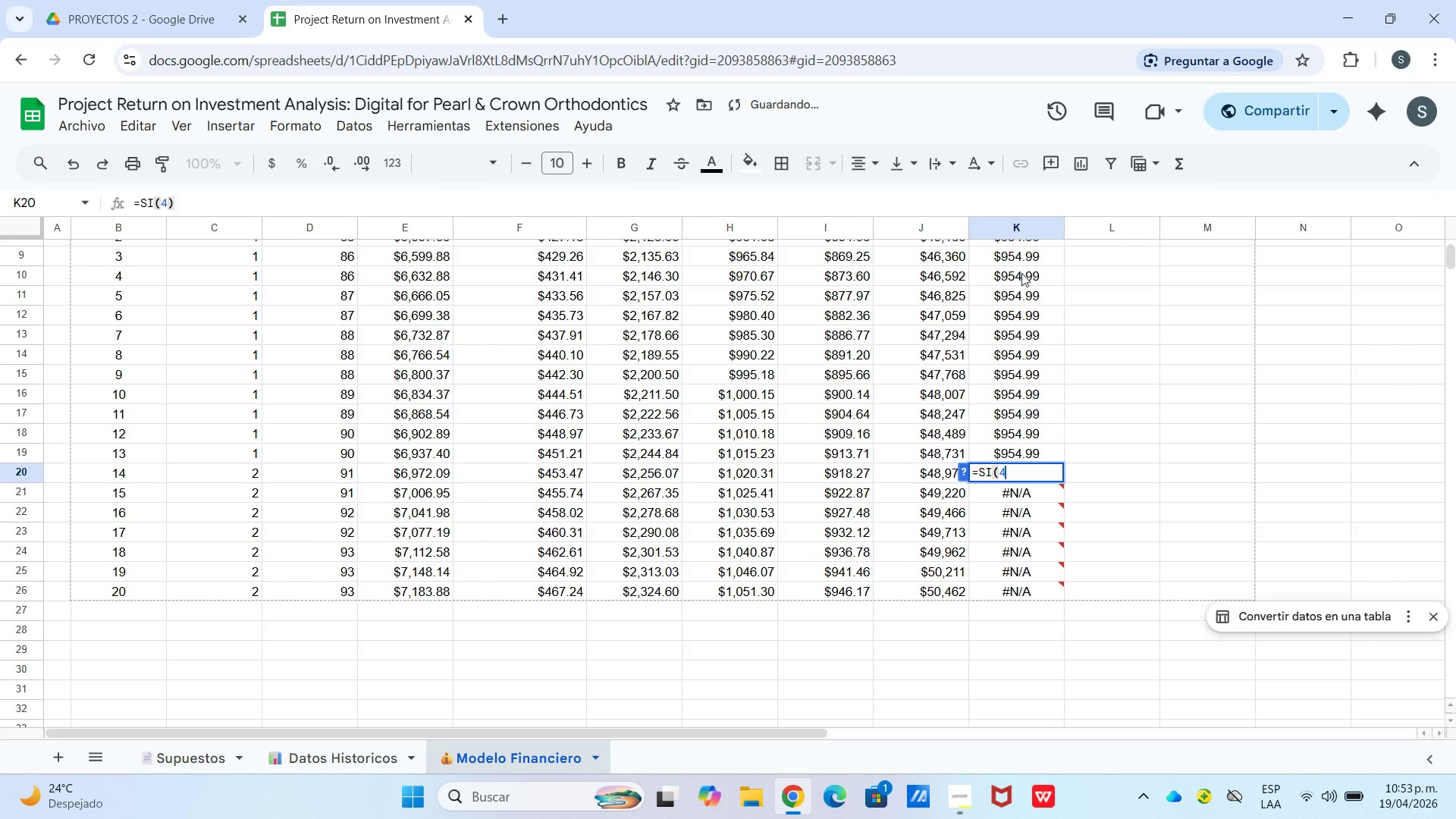 
key(Backspace)
 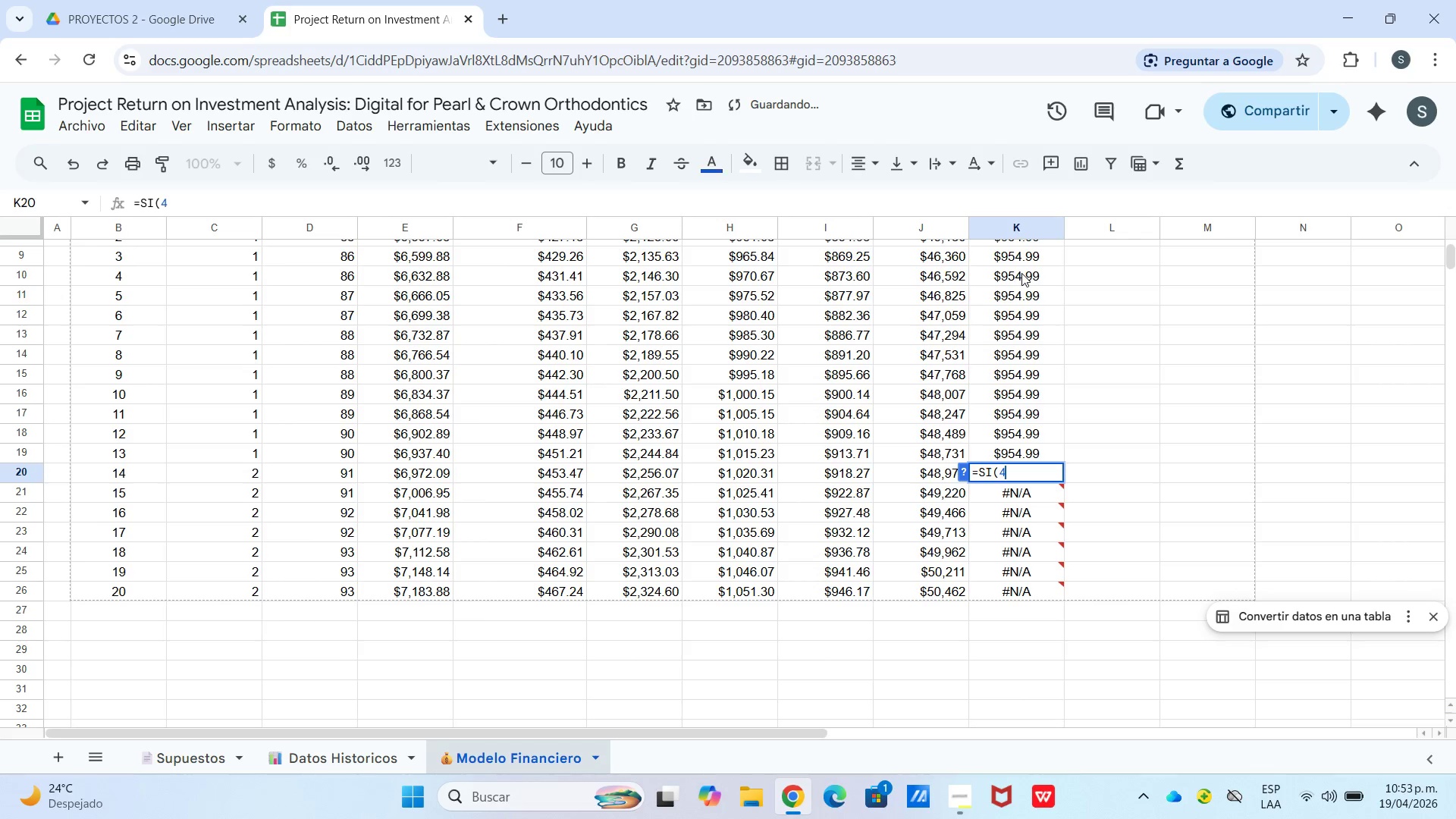 
key(Control+V)
 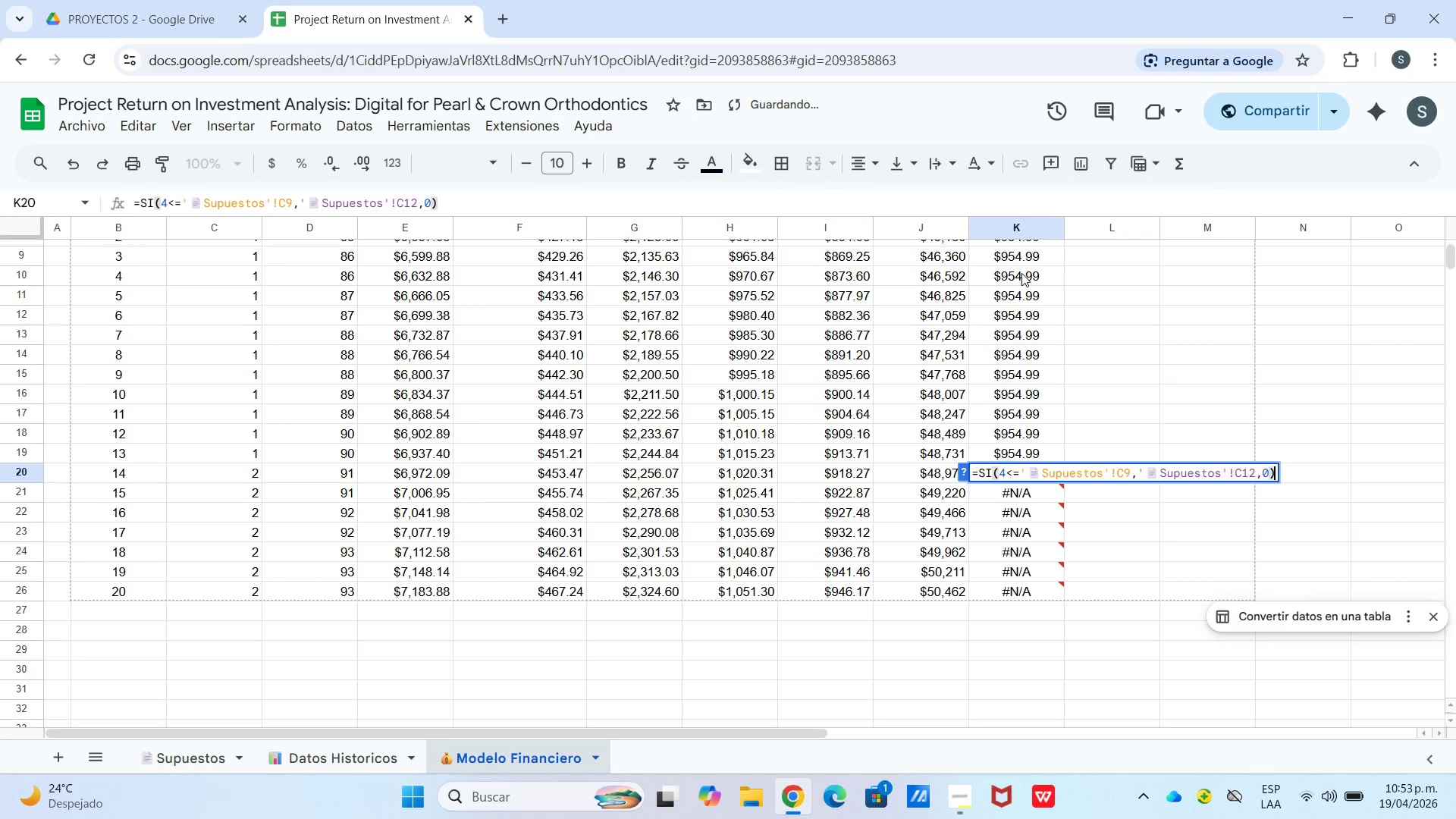 
key(Enter)
 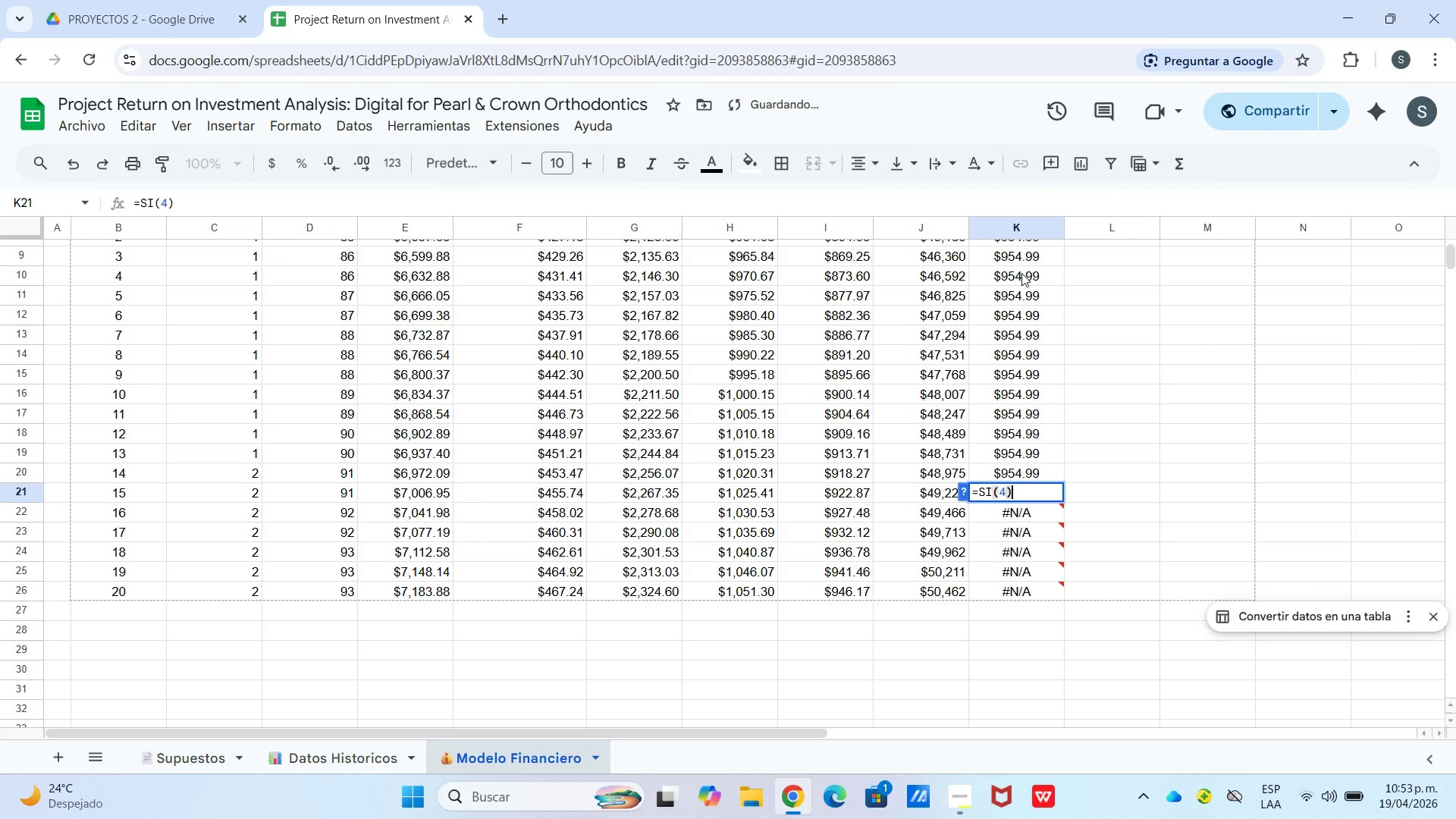 
key(Enter)
 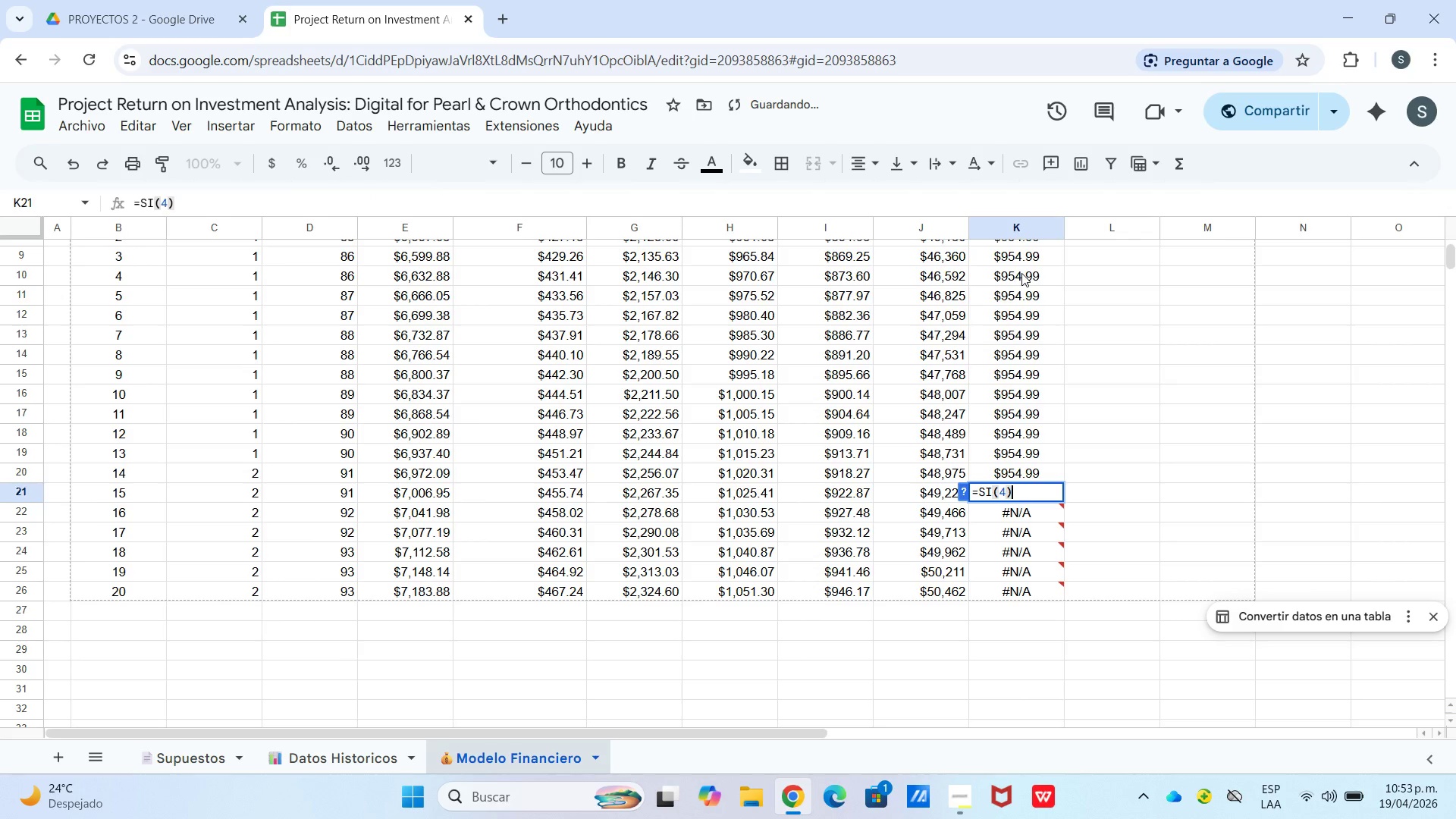 
hold_key(key=ControlLeft, duration=0.31)
 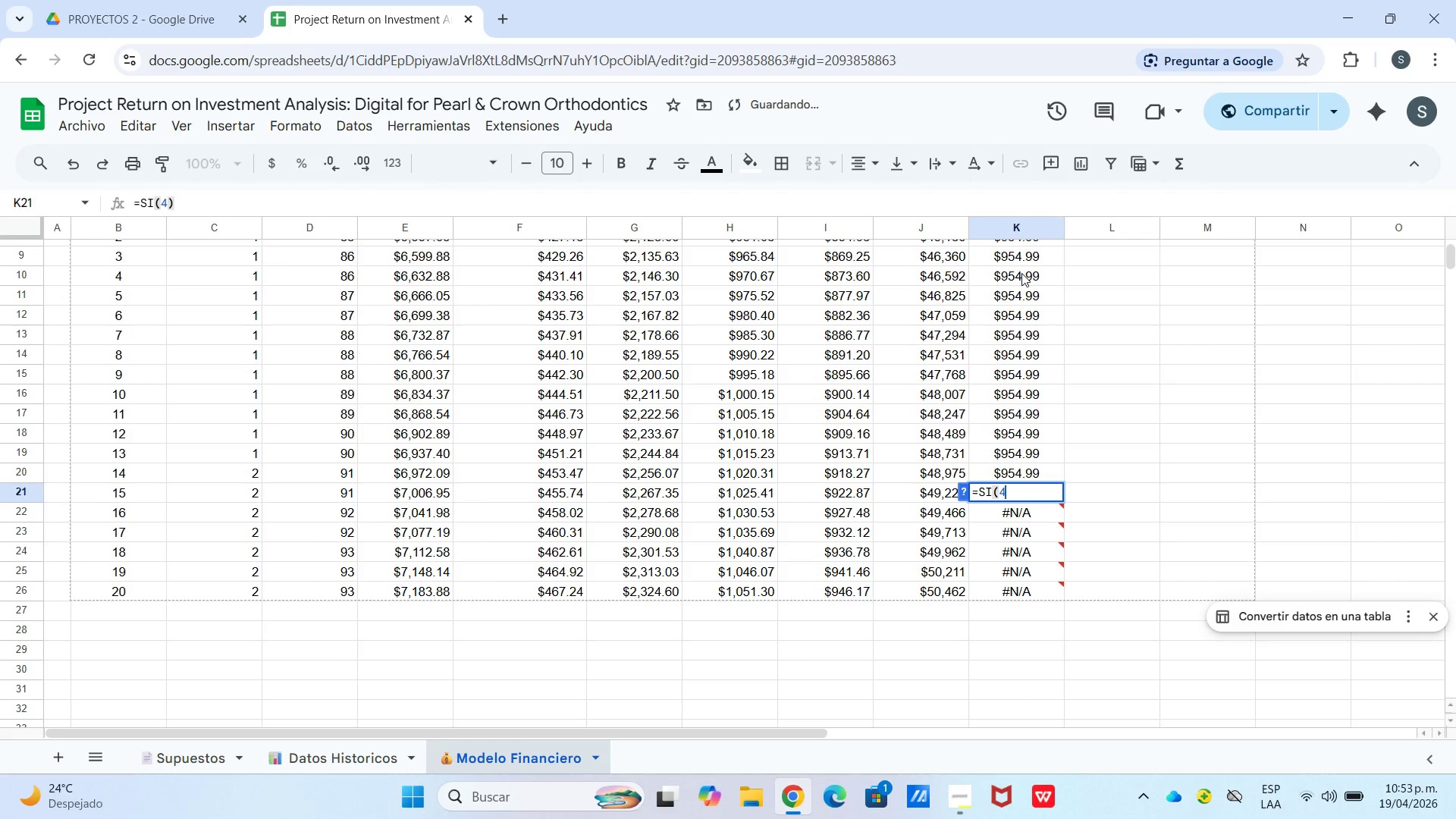 
key(Backspace)
 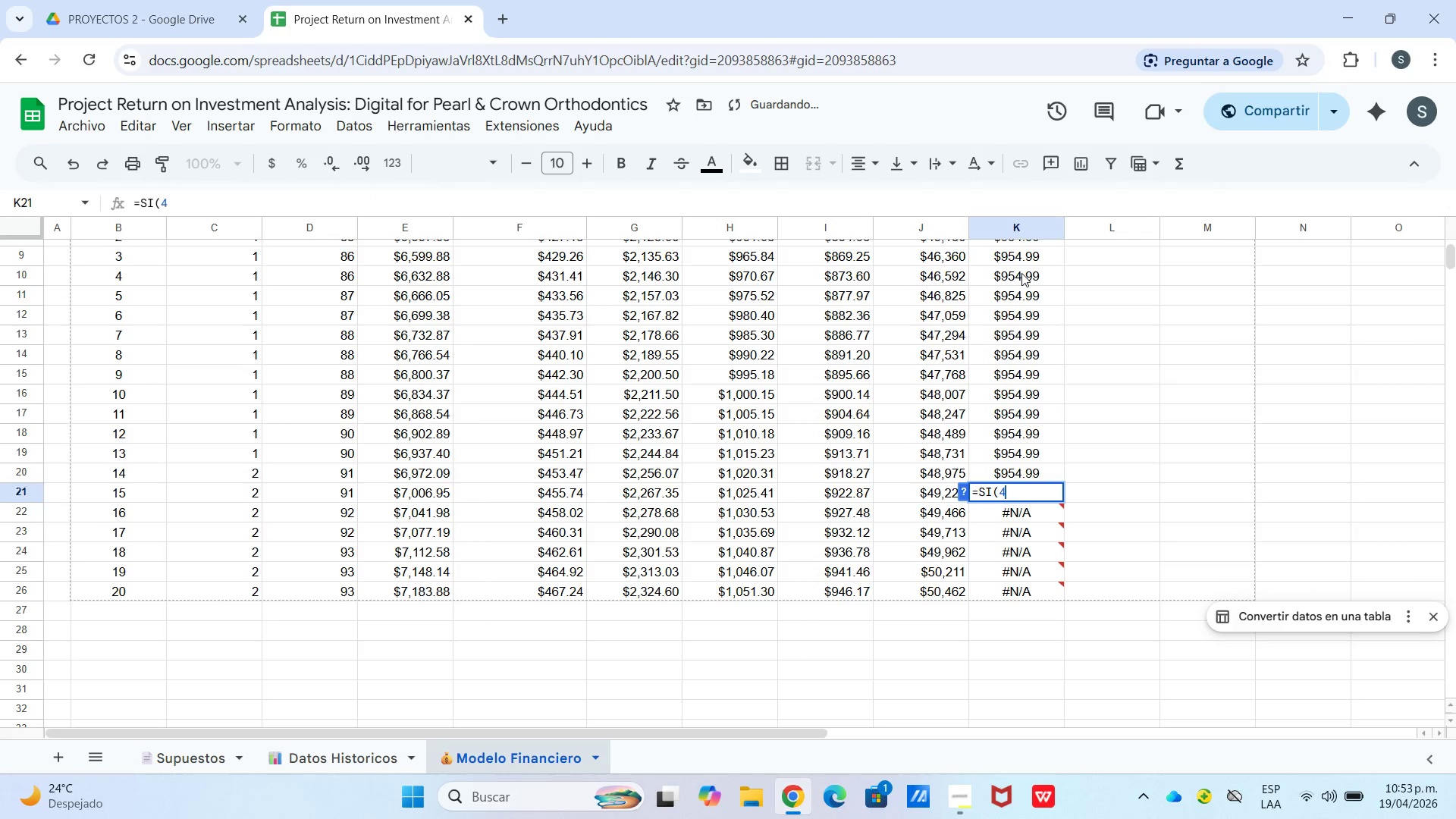 
key(Control+V)
 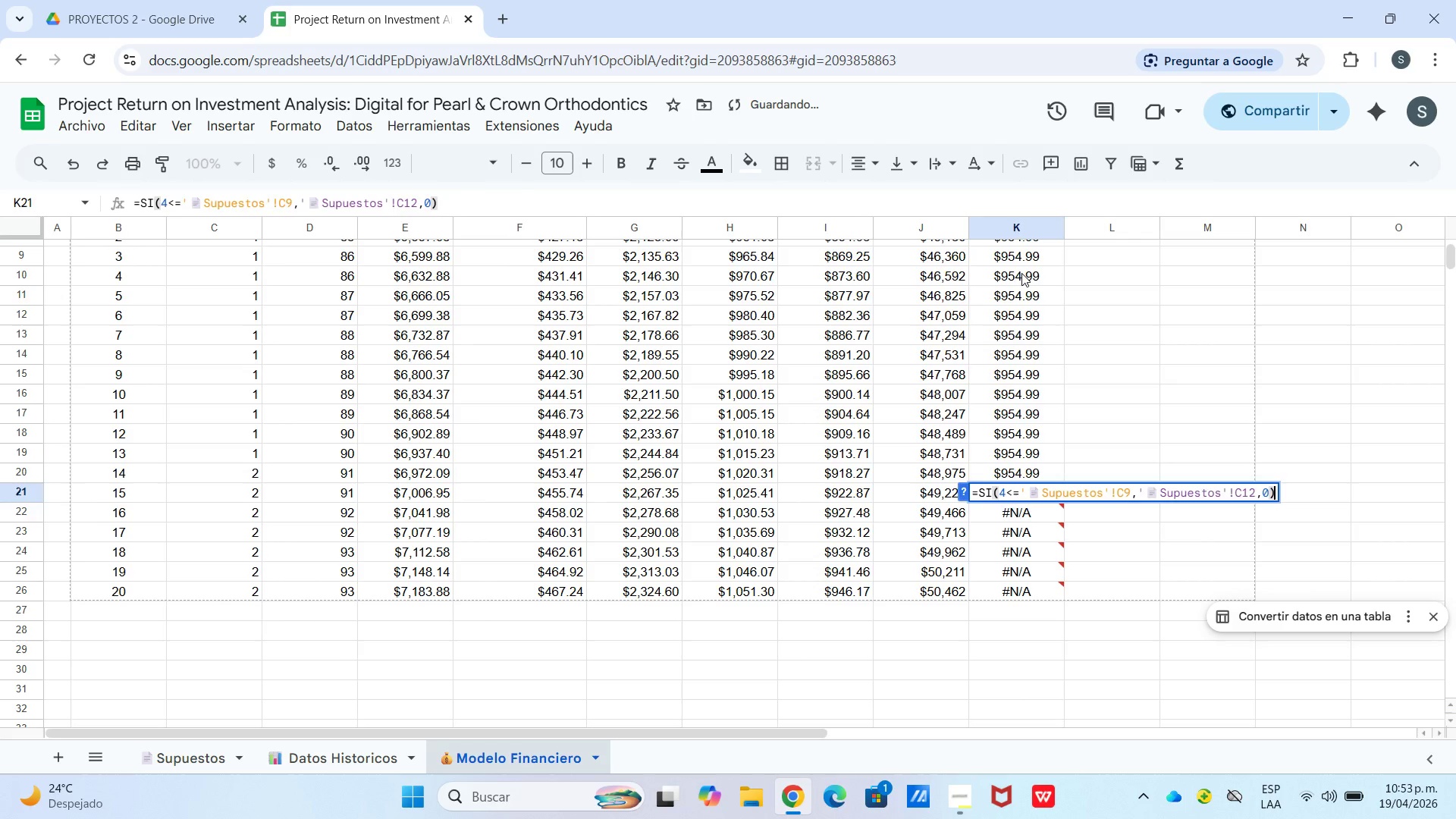 
key(Enter)
 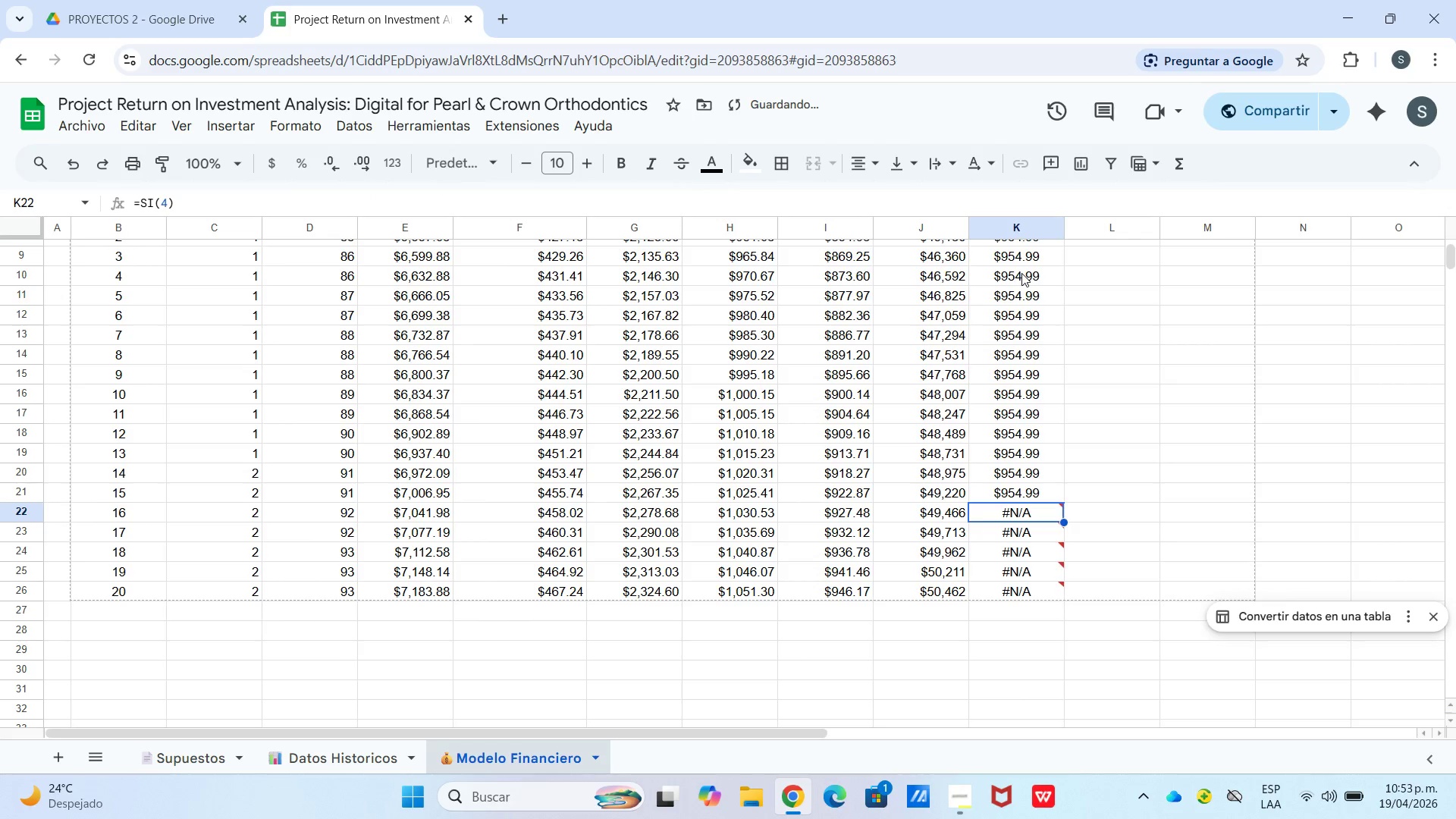 
key(Enter)
 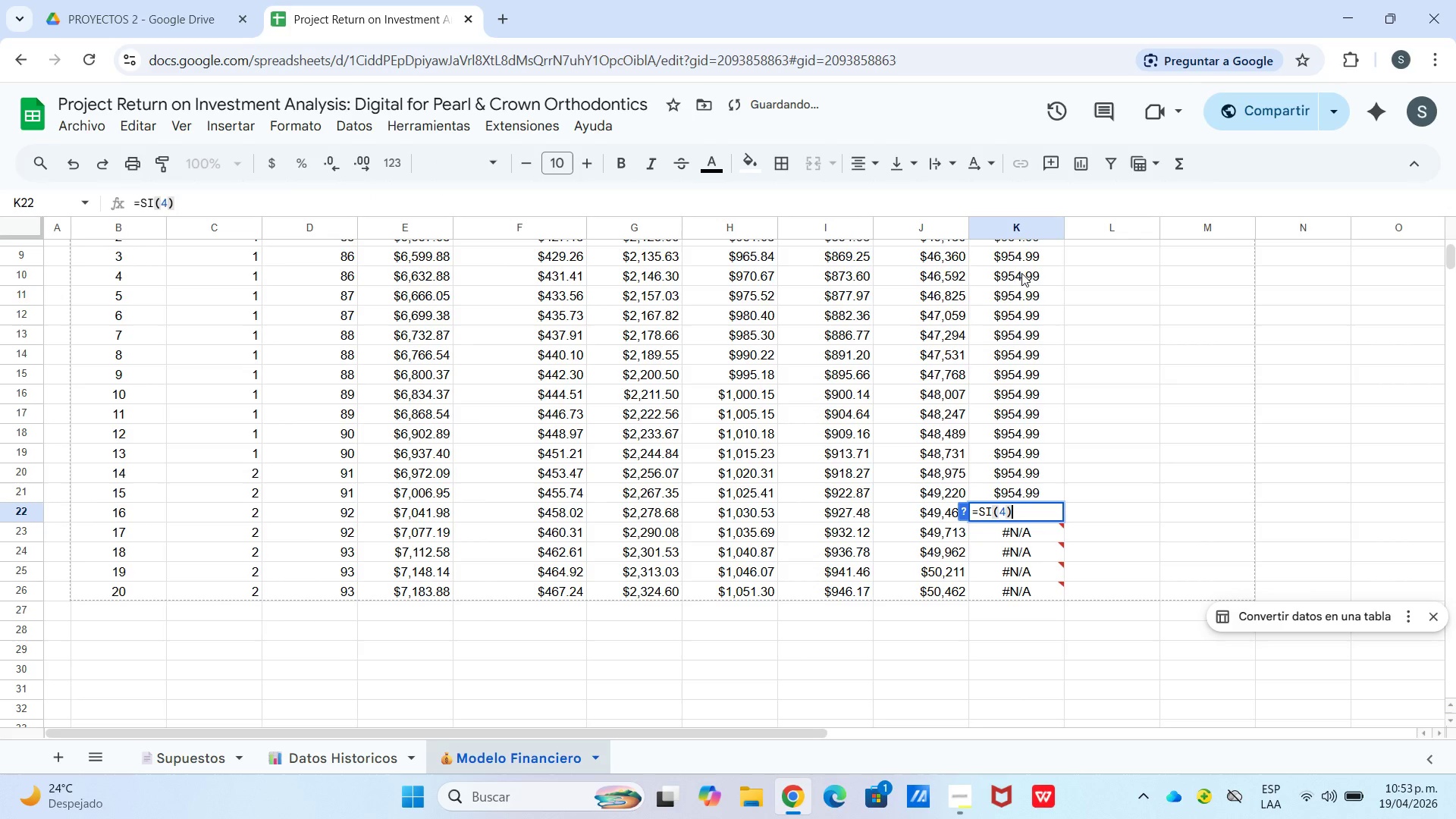 
key(Control+ControlLeft)
 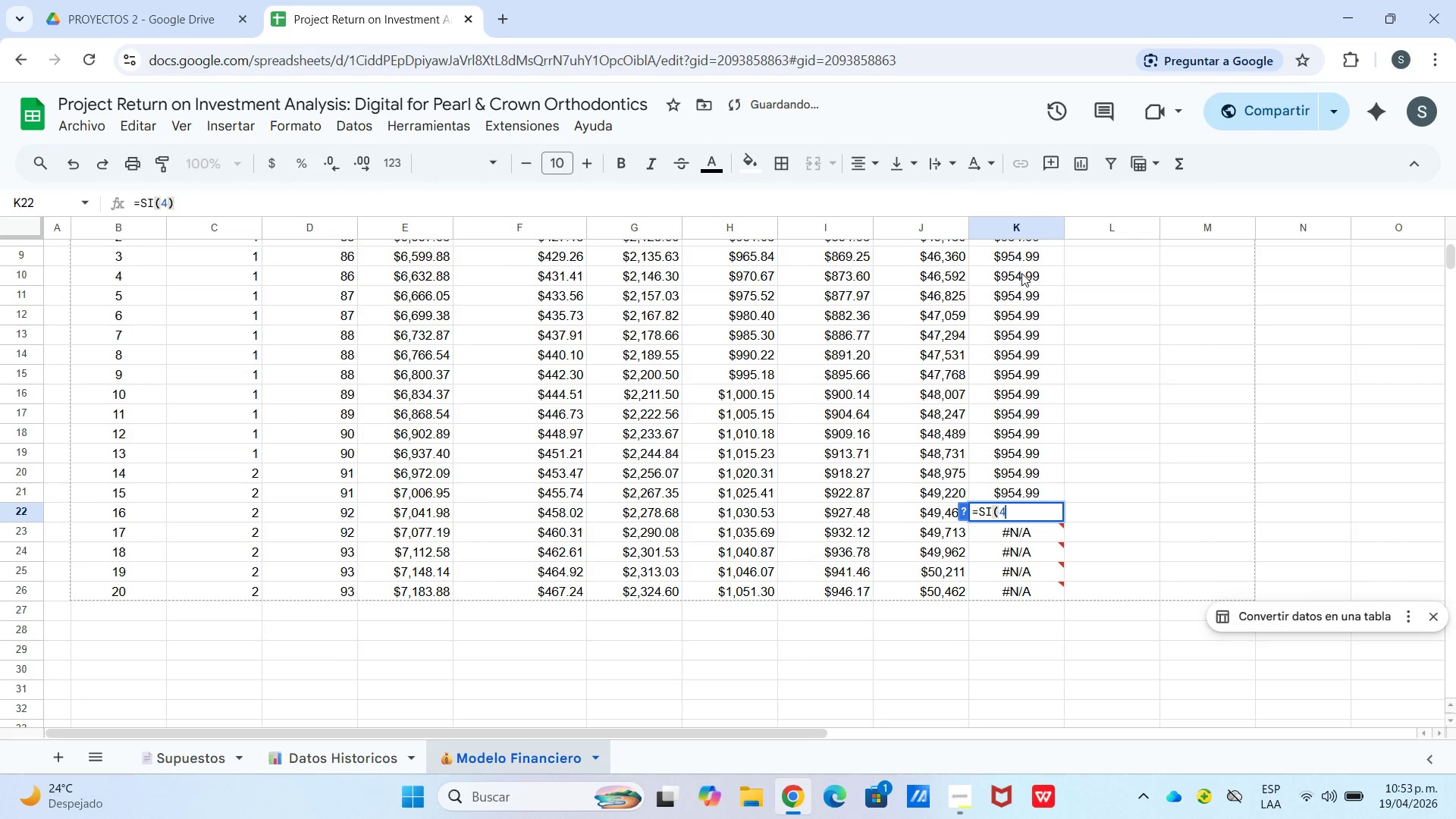 
key(Backspace)
 